 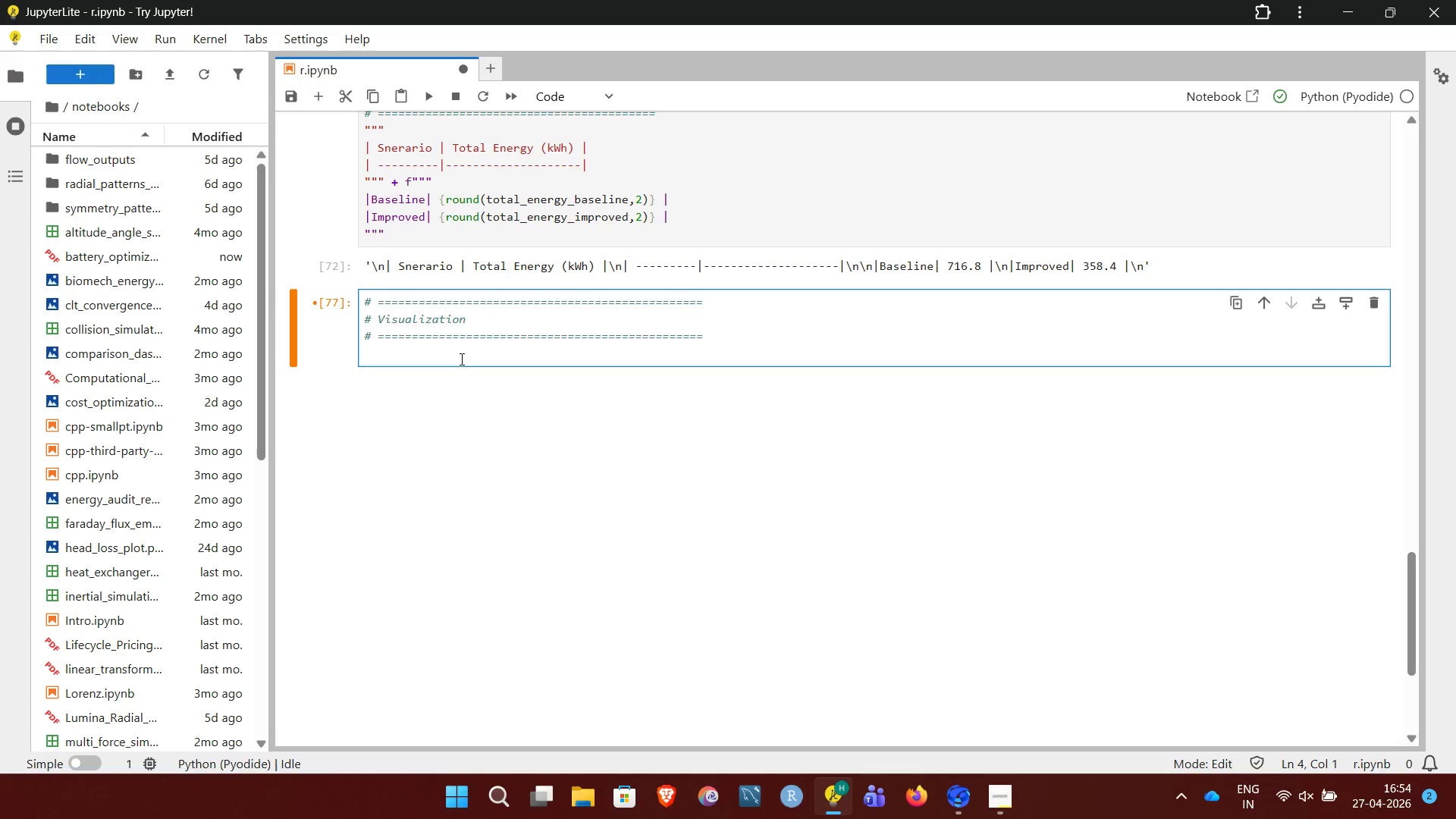 
type(p)
key(Backspace)
type(fig, axs = plt.sub)
key(Backspace)
key(Backspace)
key(Backspace)
type(ubplot)
 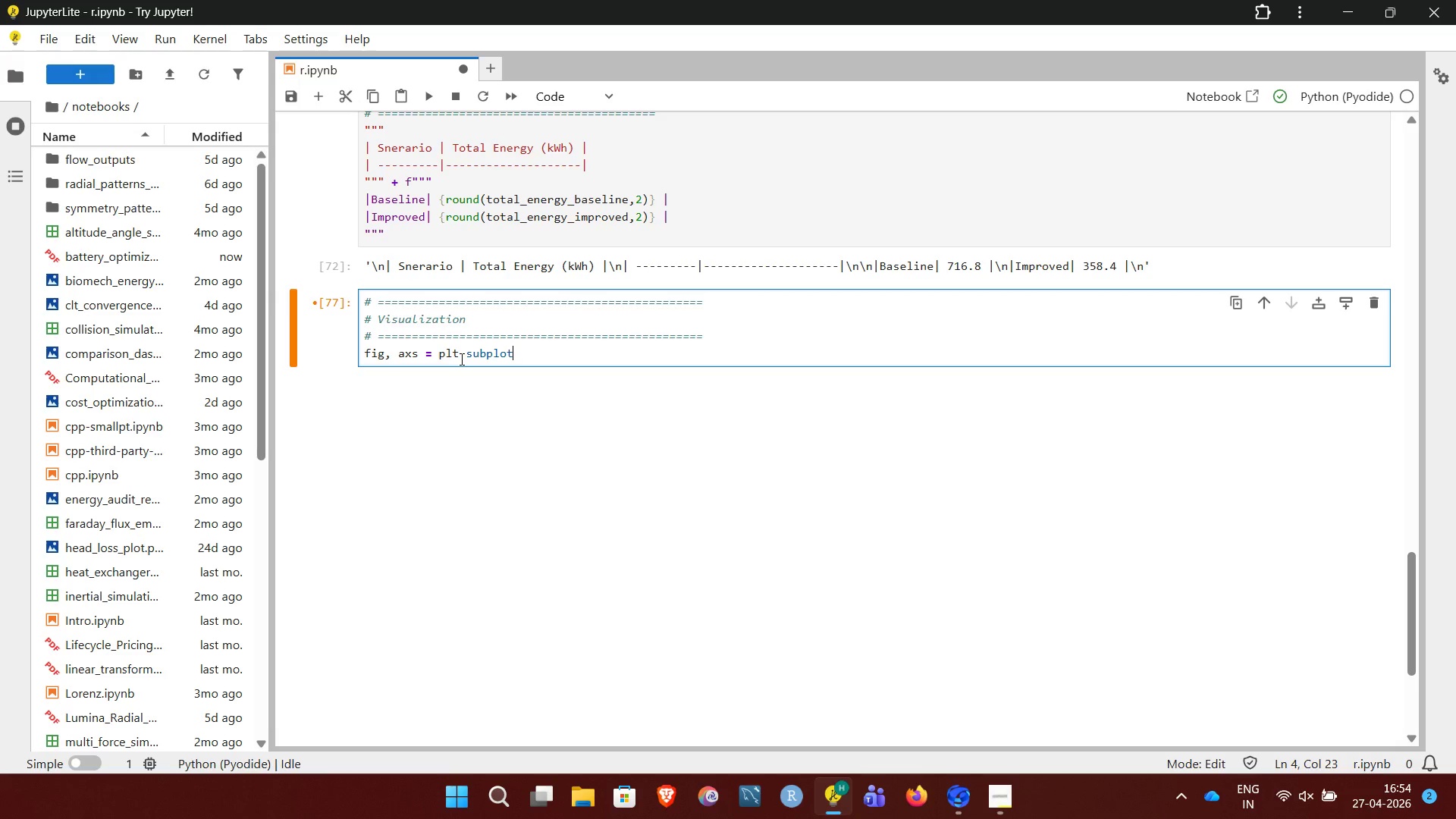 
hold_key(key=I, duration=17.62)
 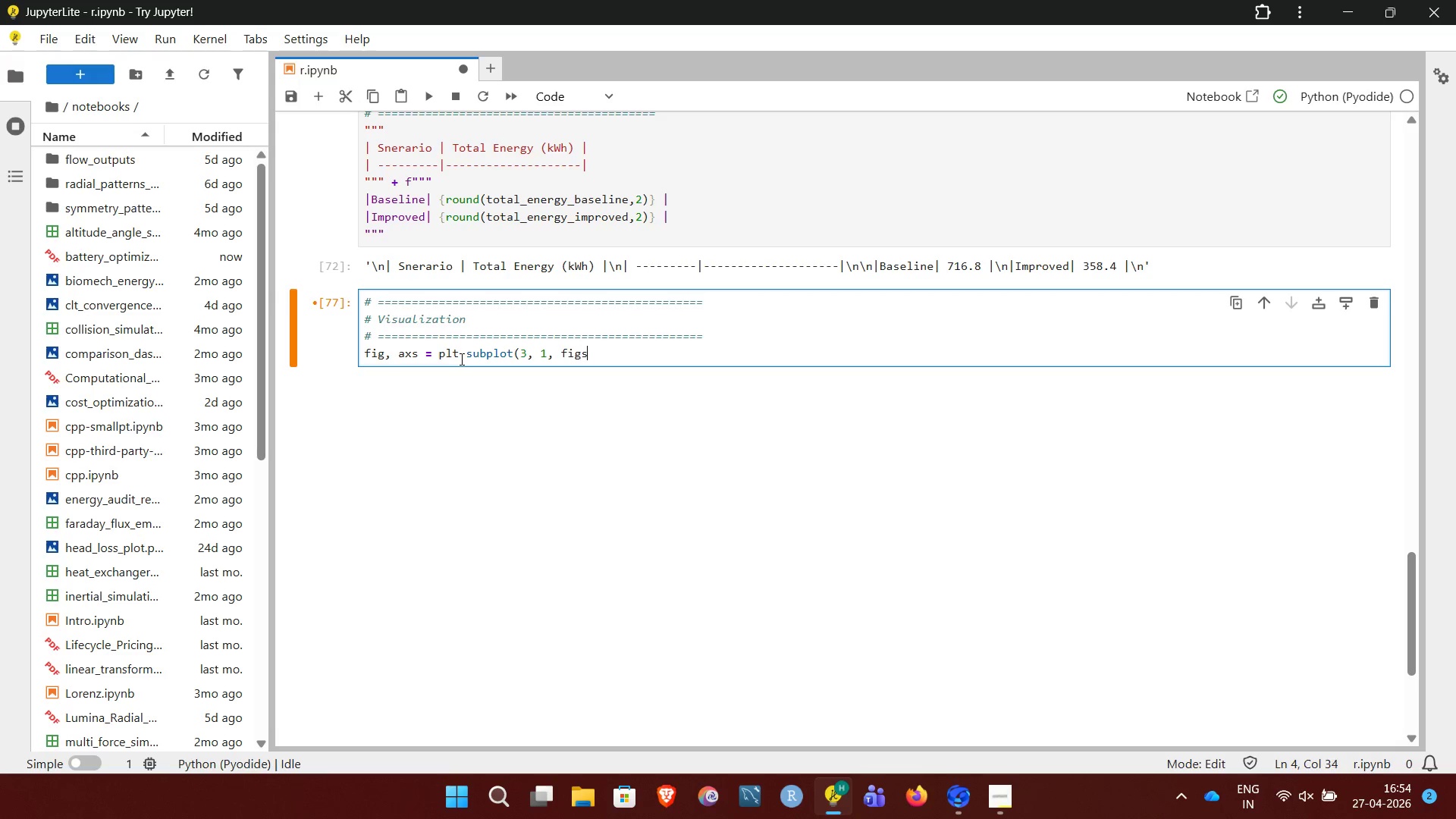 
type((3, 1, fgsize=(10,14)))
key(NumpadEnter)
key(NumpadEnter)
type(# )
 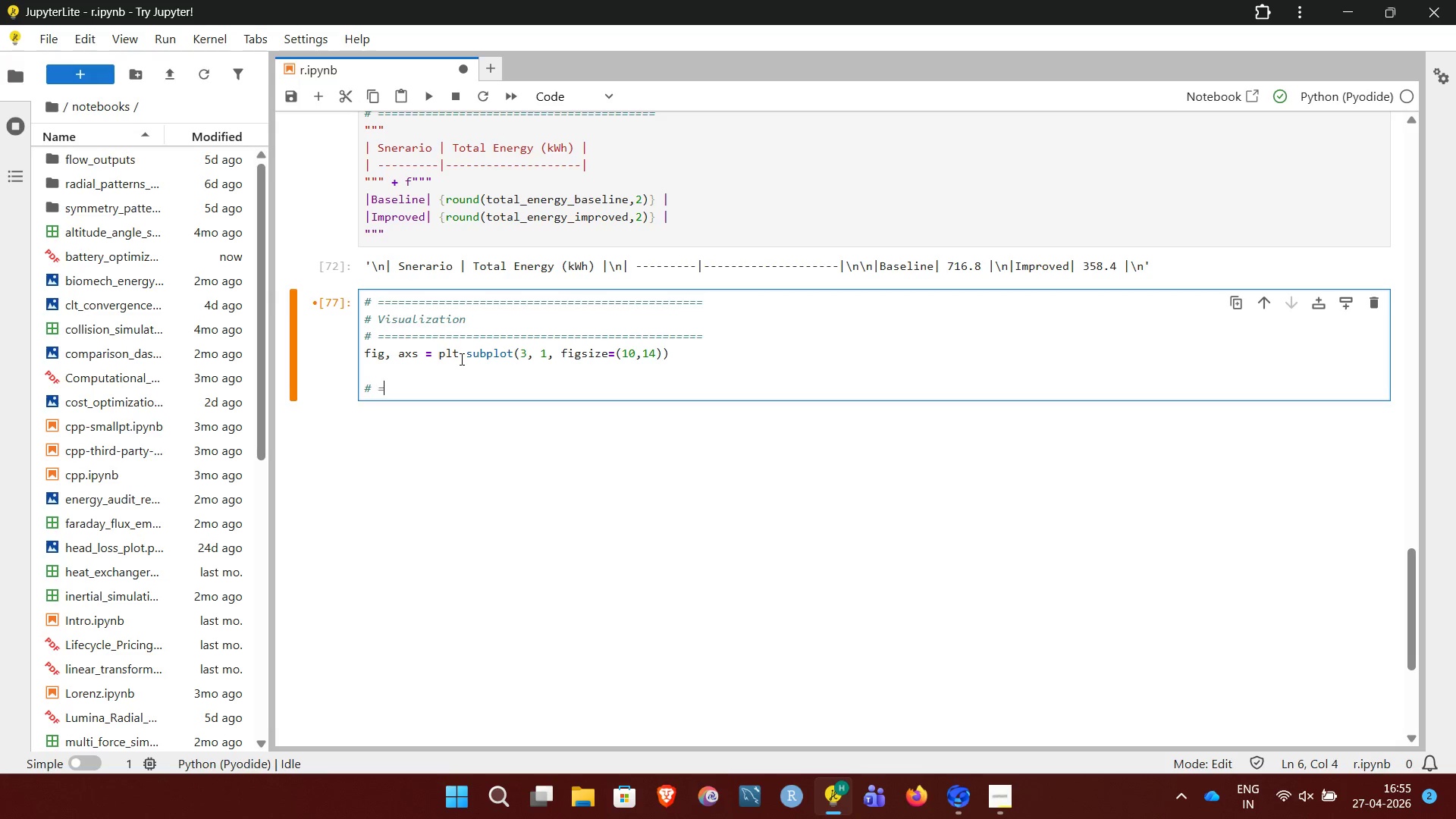 
 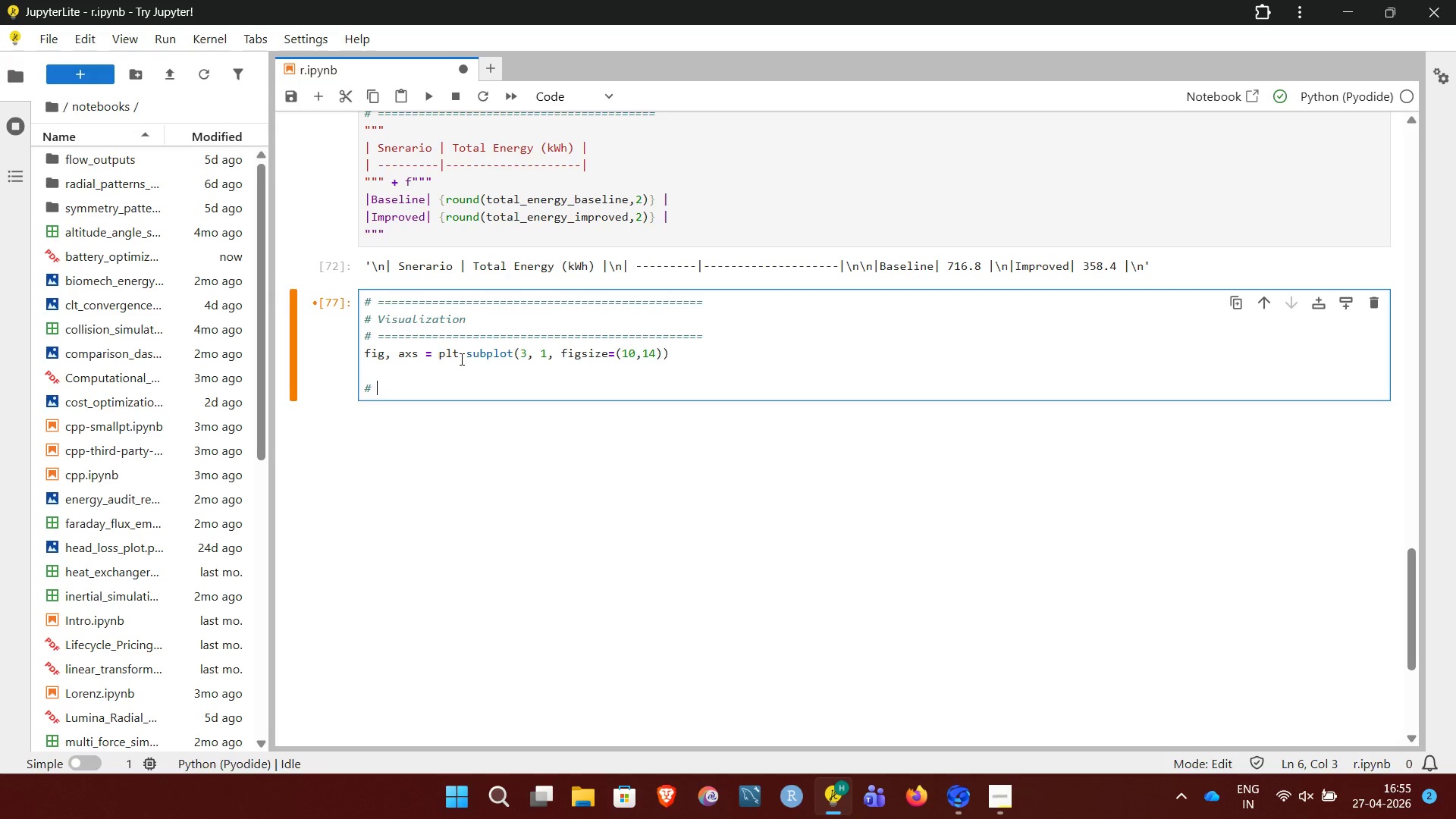 
hold_key(key=Equal, duration=1.5)
 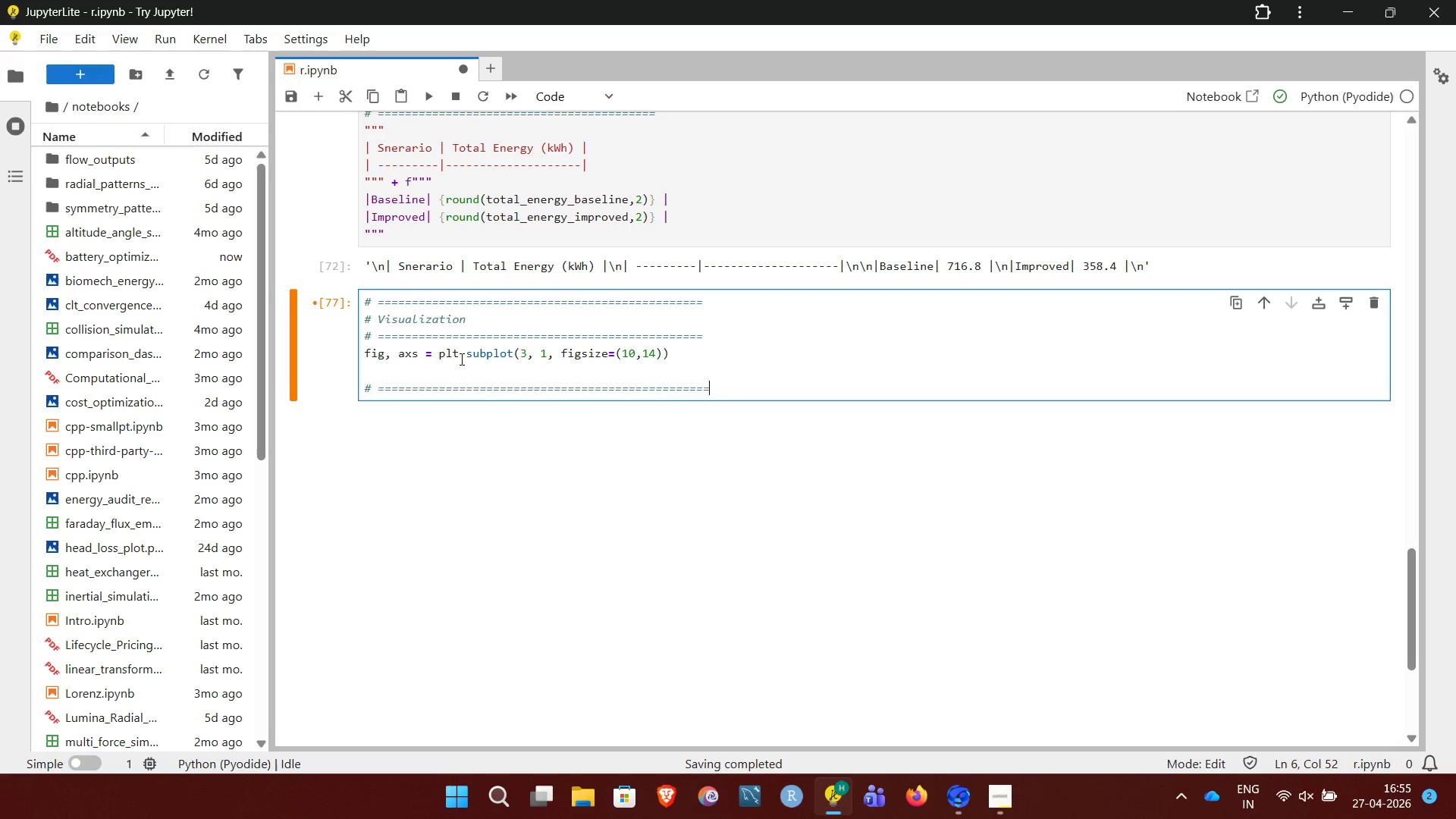 
hold_key(key=Equal, duration=0.42)
 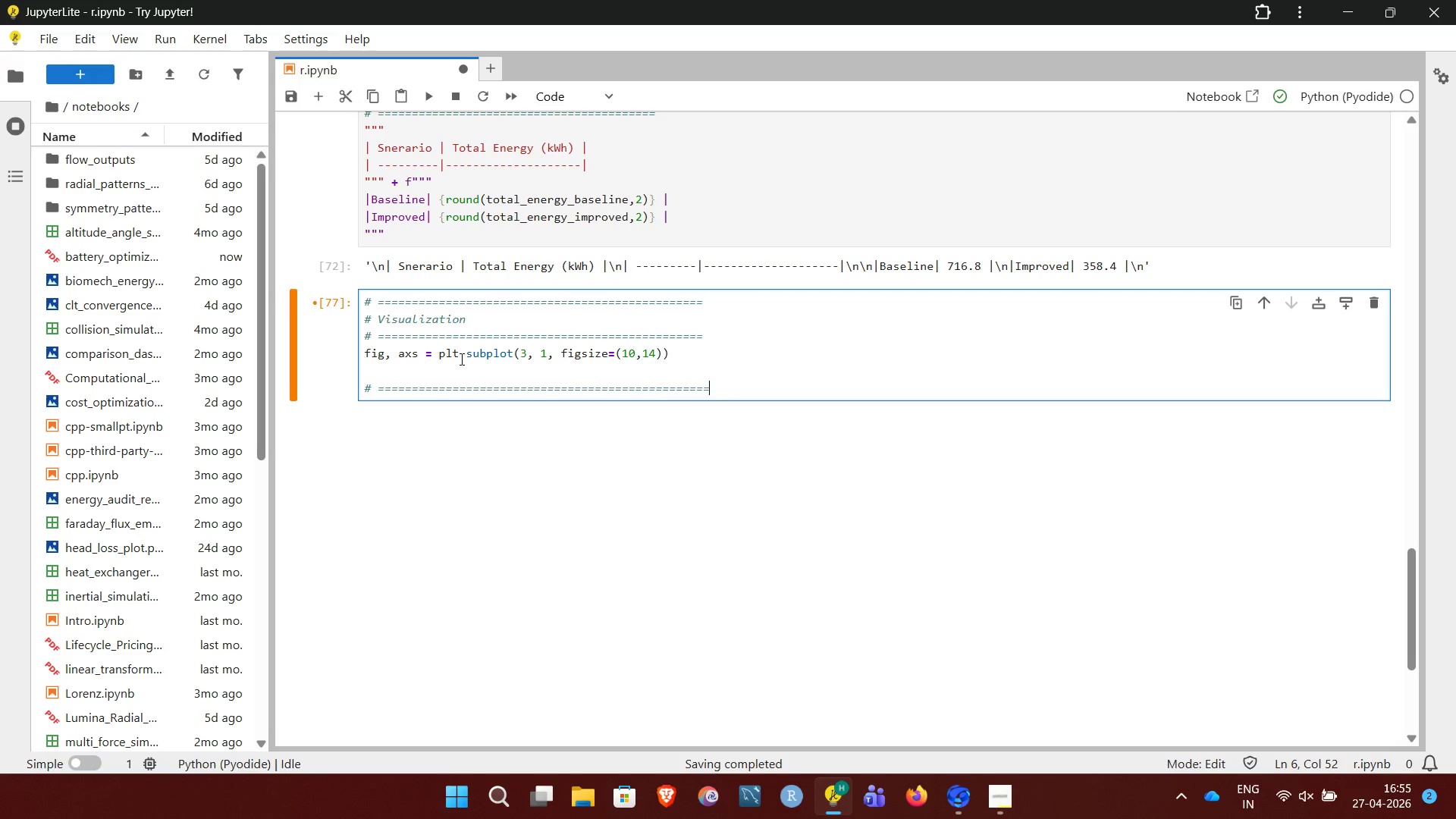 
key(NumpadEnter)
 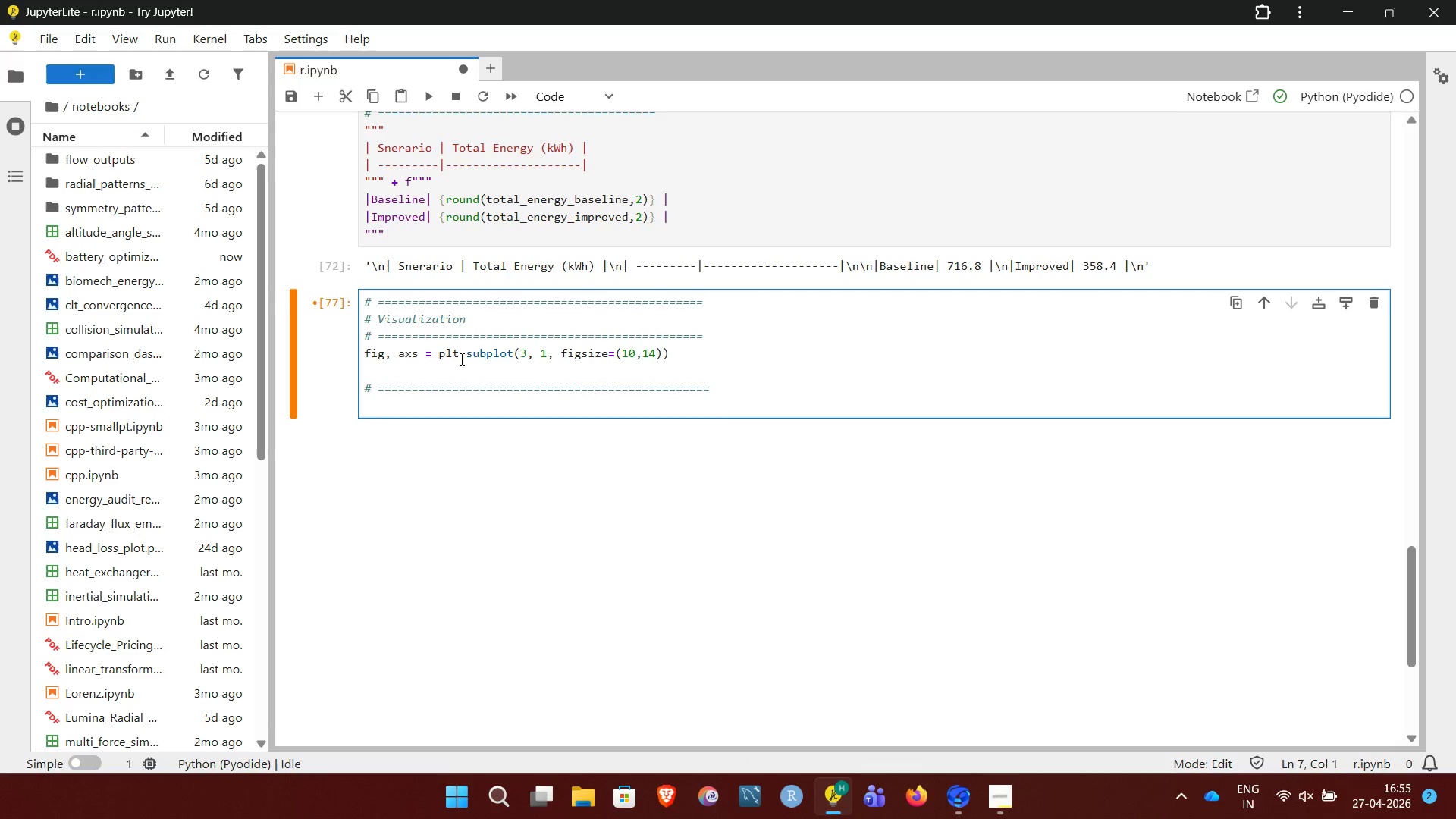 
key(Shift+3)
 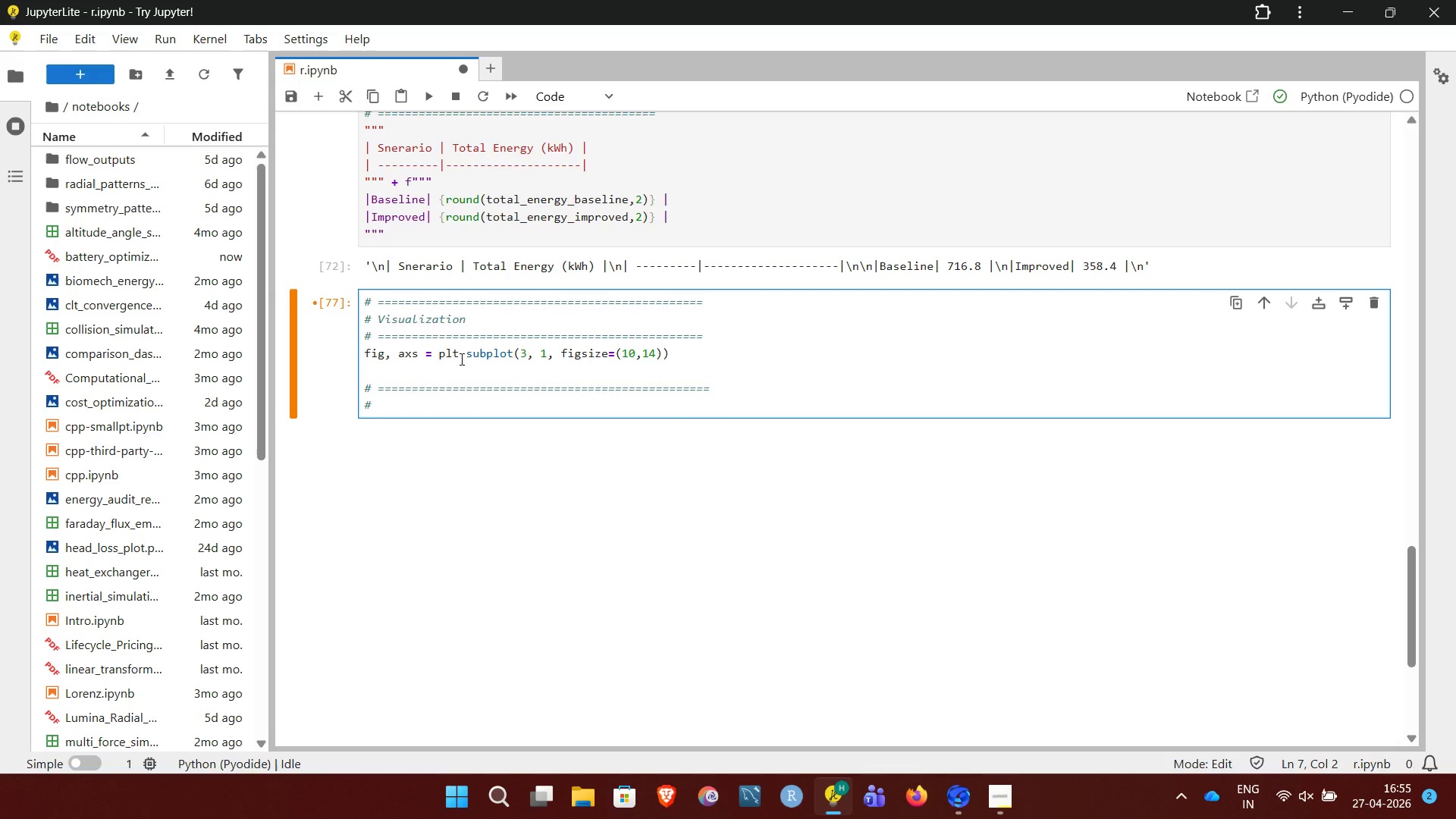 
key(Space)
 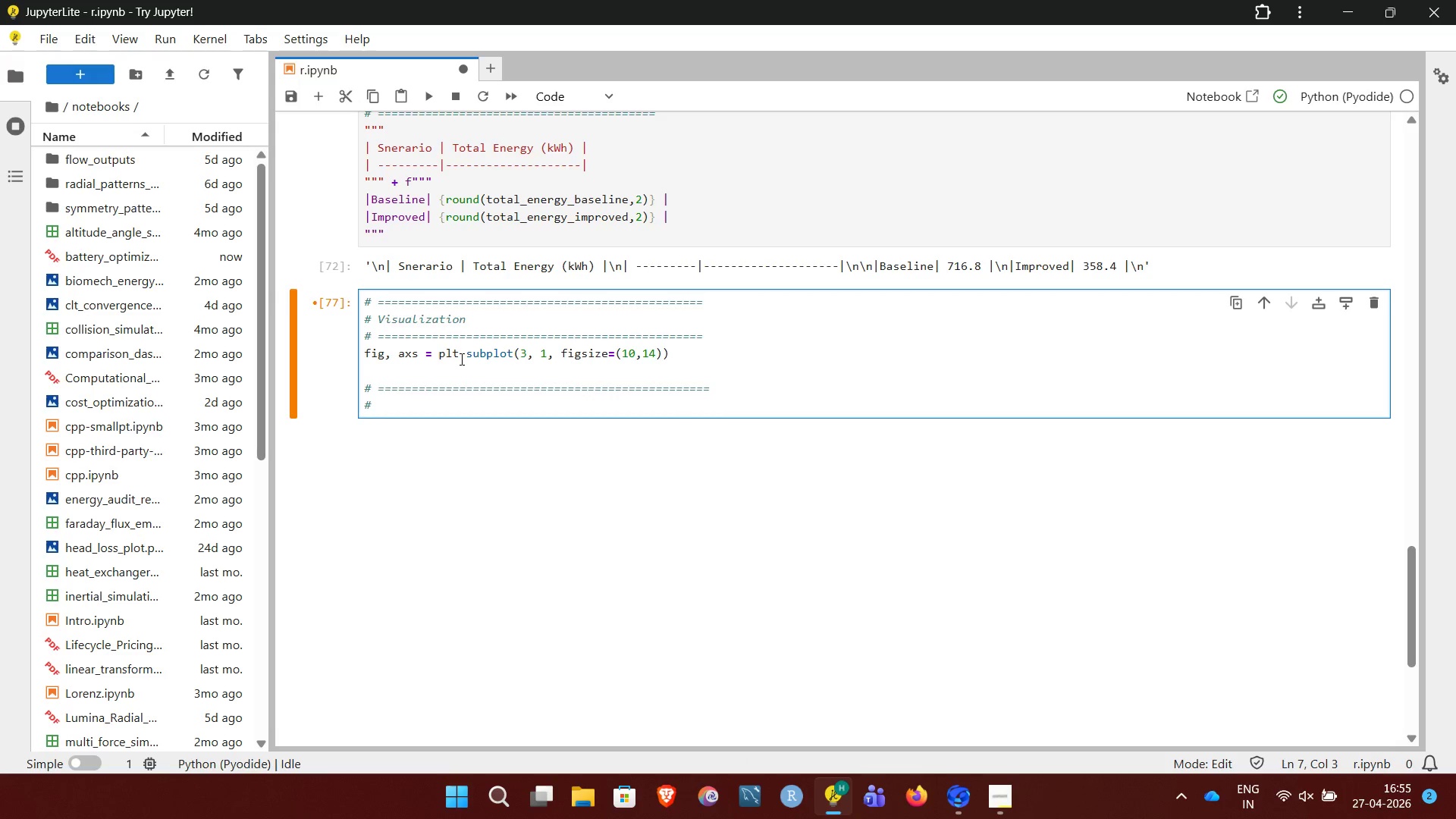 
type(Panel 1: Temprature Profile)
key(NumpadEnter)
type(# )
 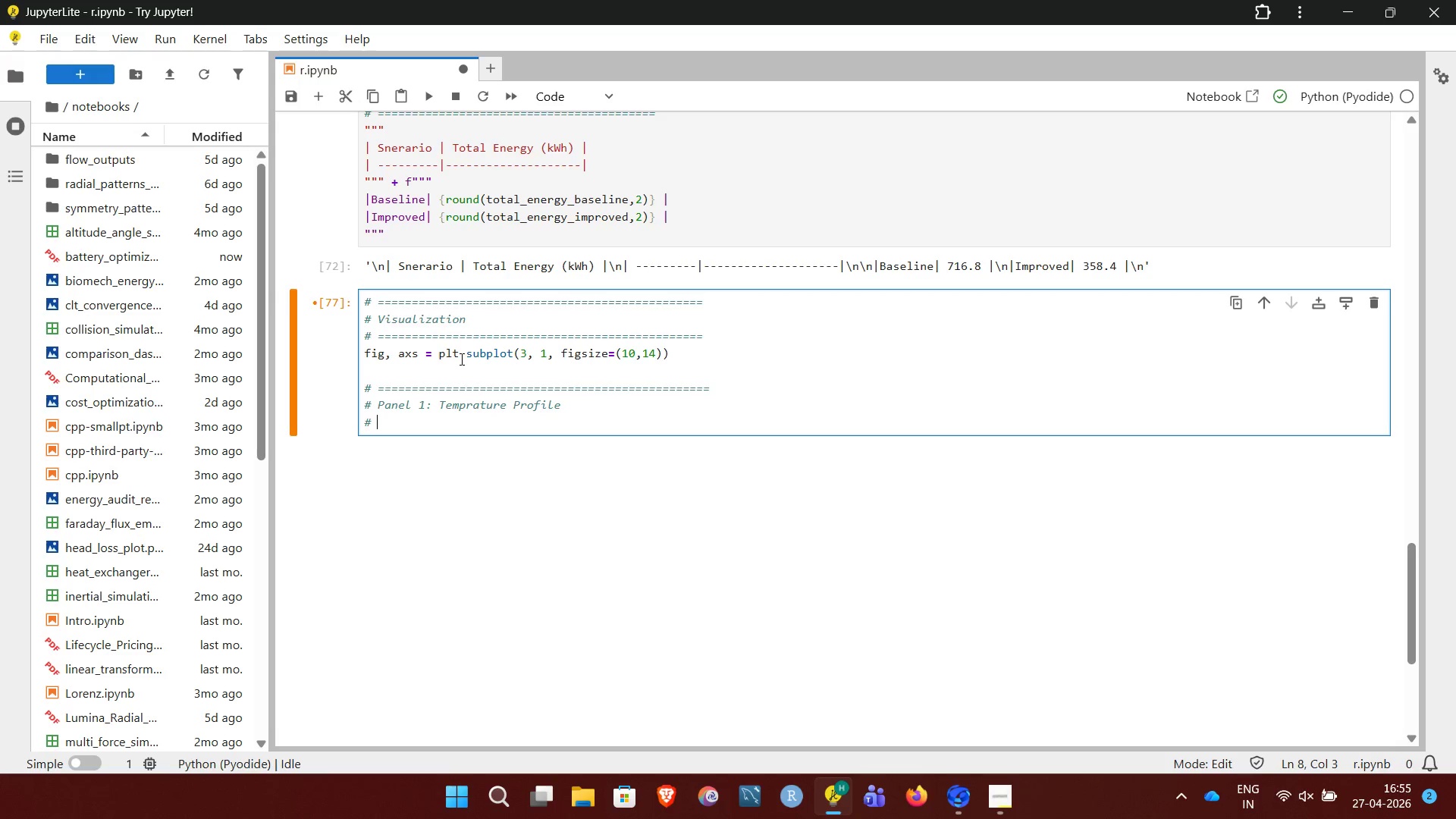 
hold_key(key=Equal, duration=1.5)
 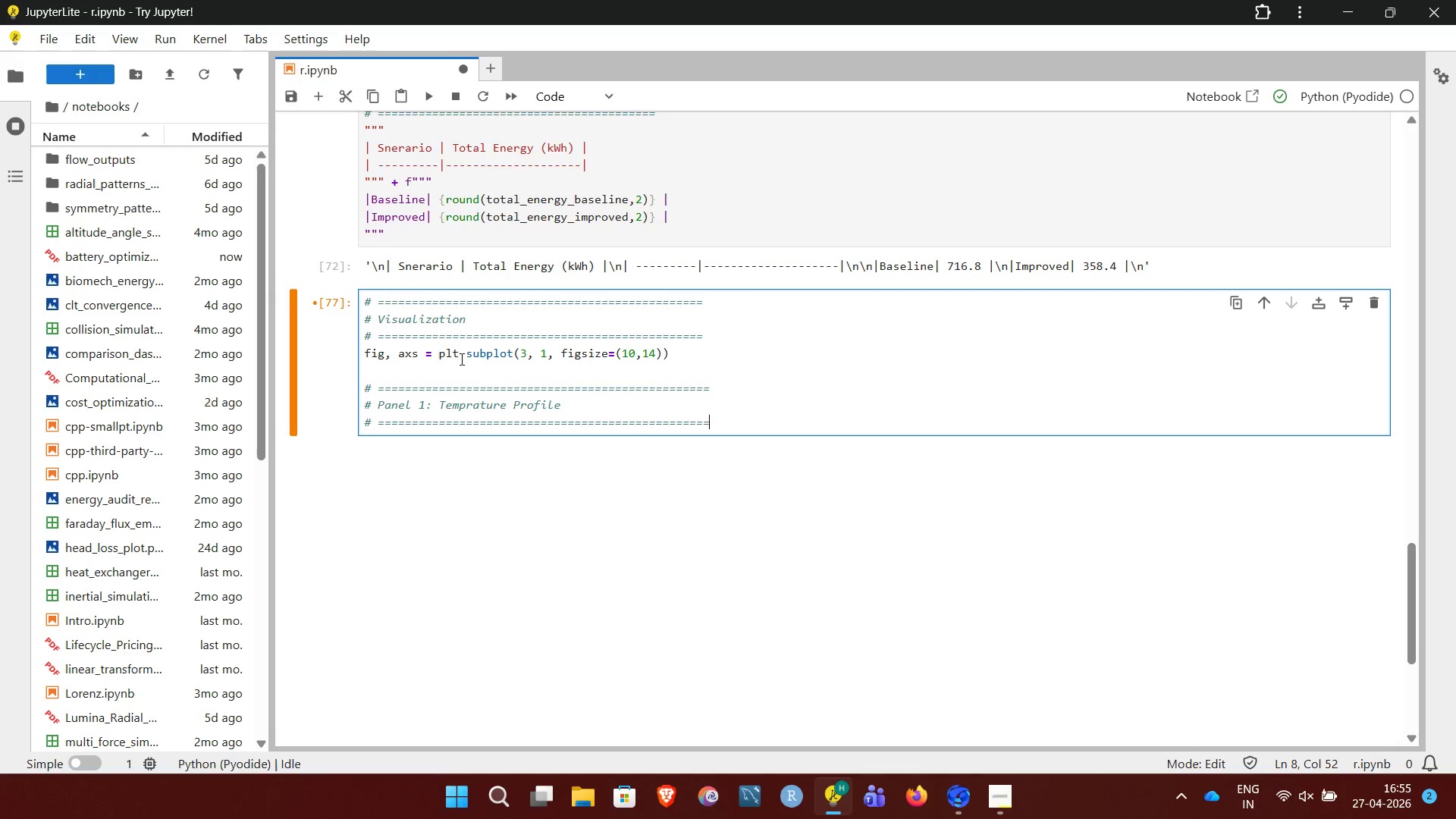 
hold_key(key=Equal, duration=0.42)
 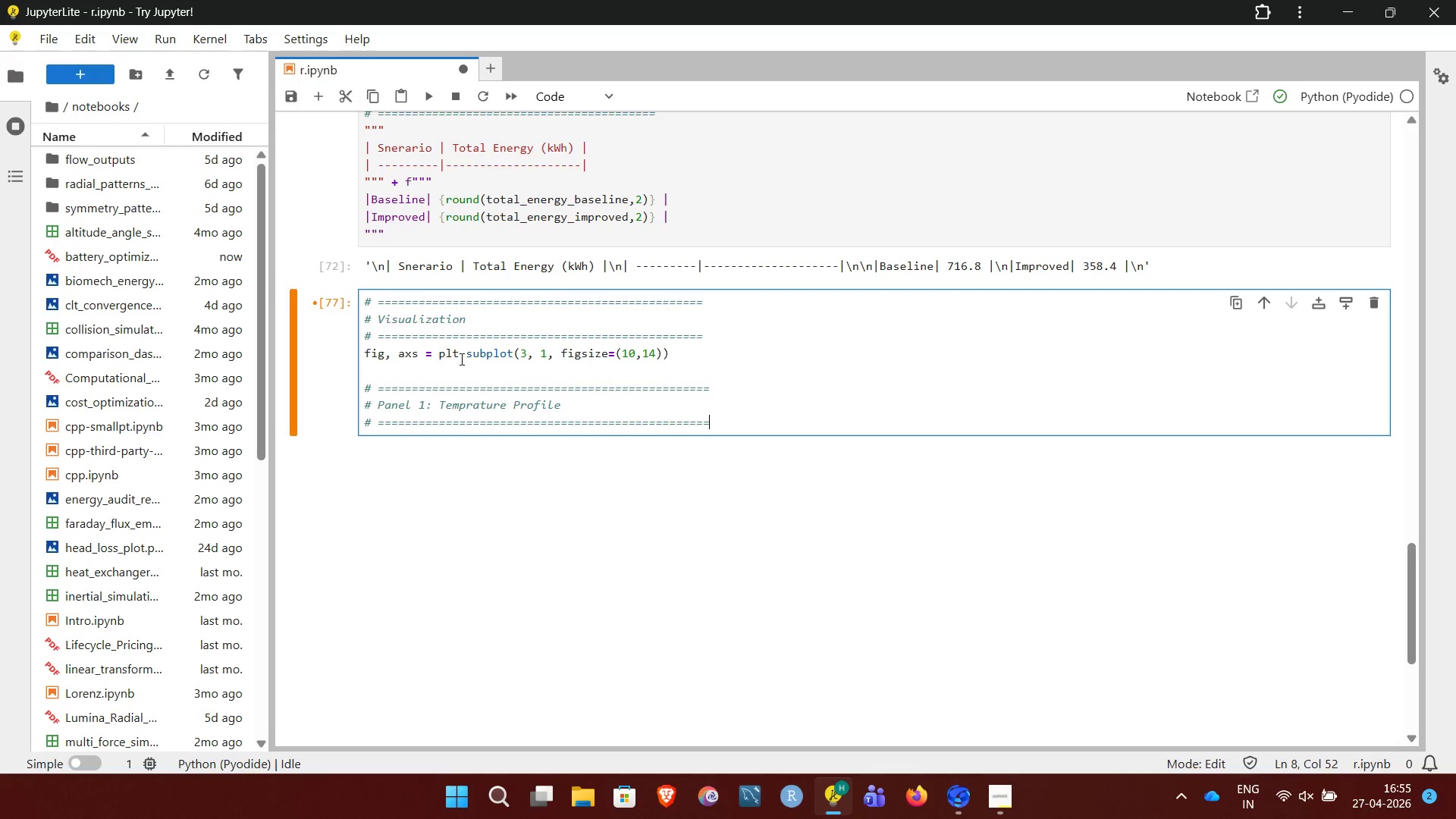 
key(NumpadEnter)
type(axs[-)
key(Backspace)
type(0].plot(hours, temp,l)
 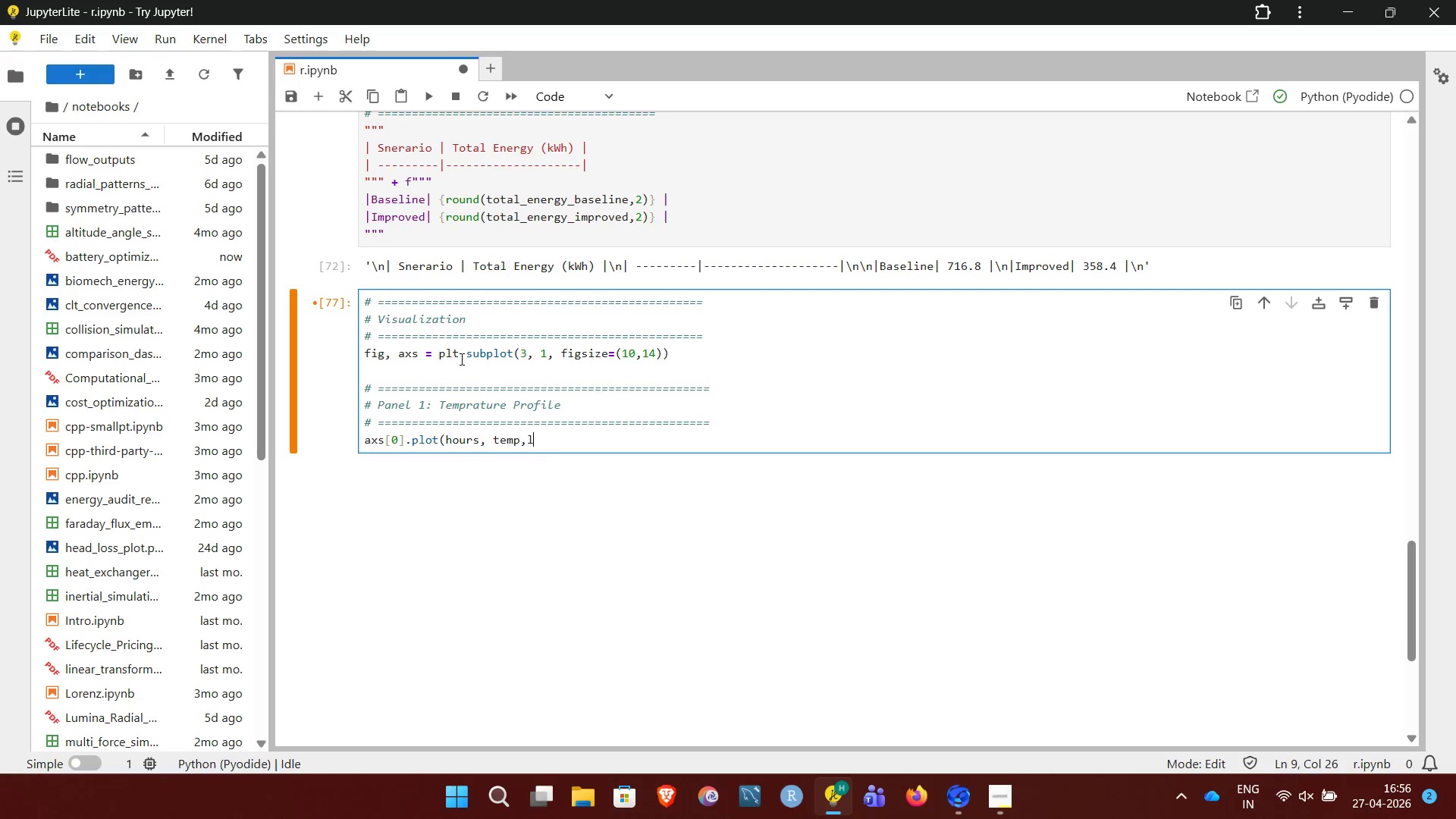 
key(ArrowLeft)
 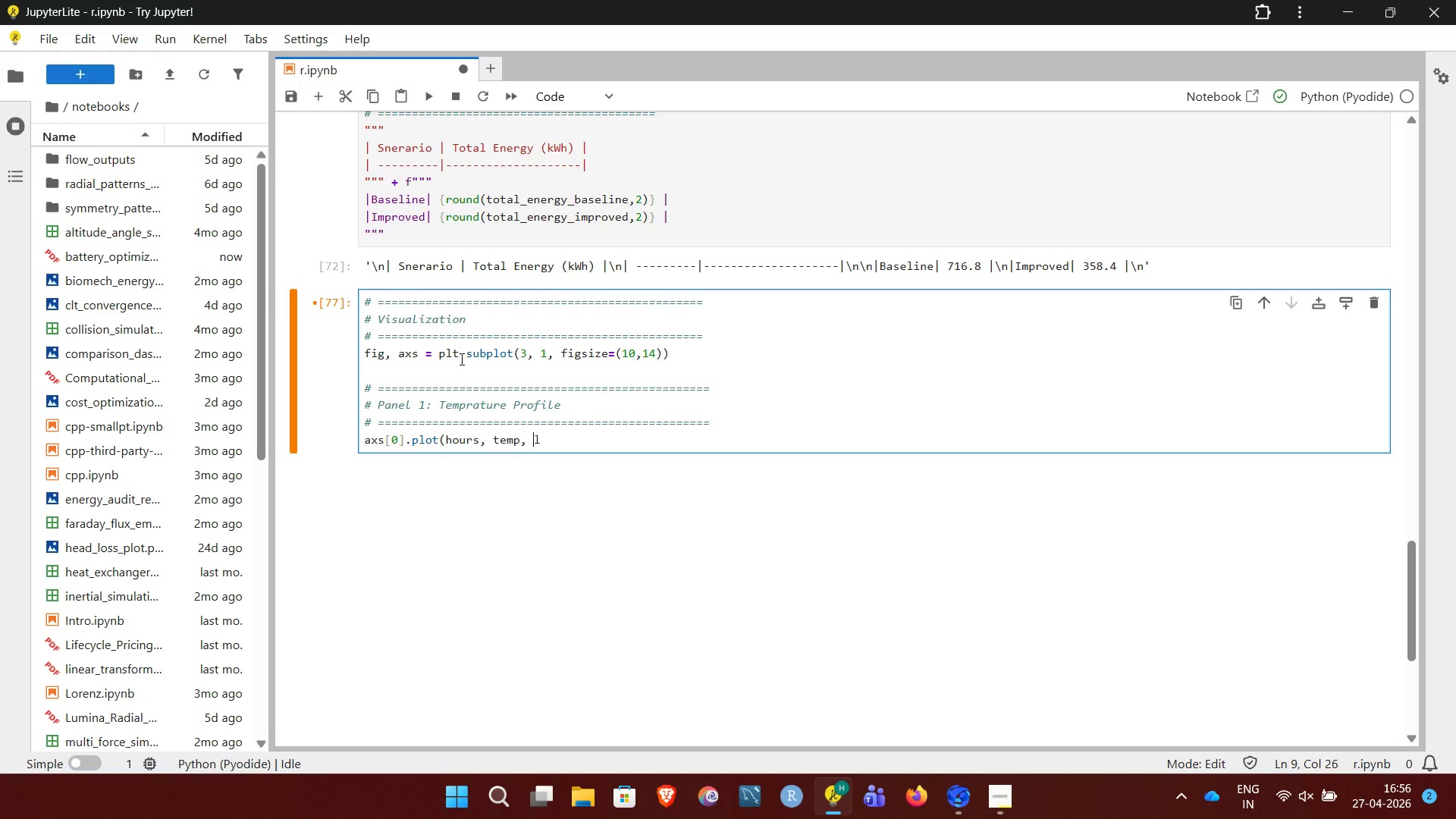 
key(Space)
 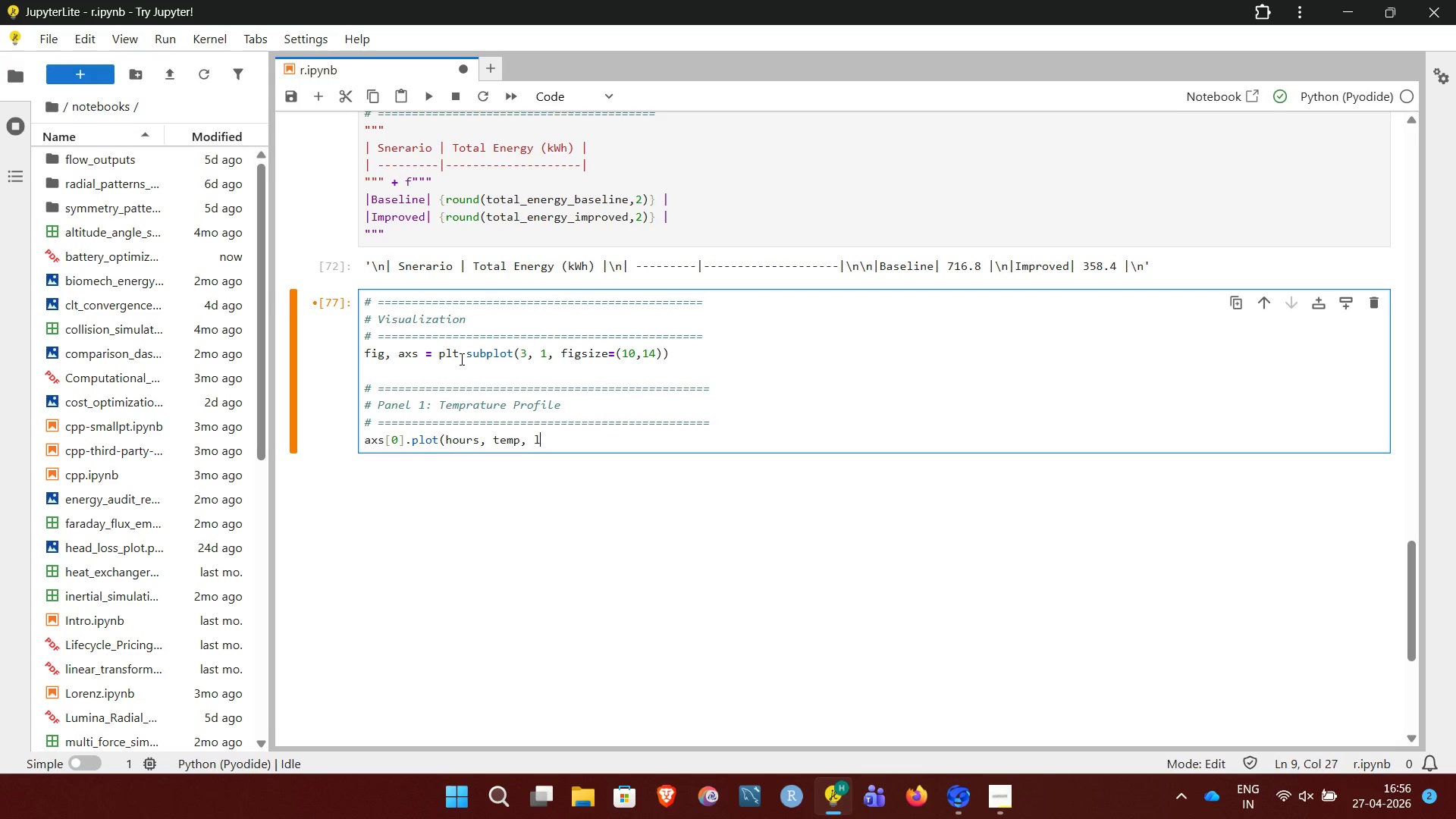 
key(ArrowRight)
 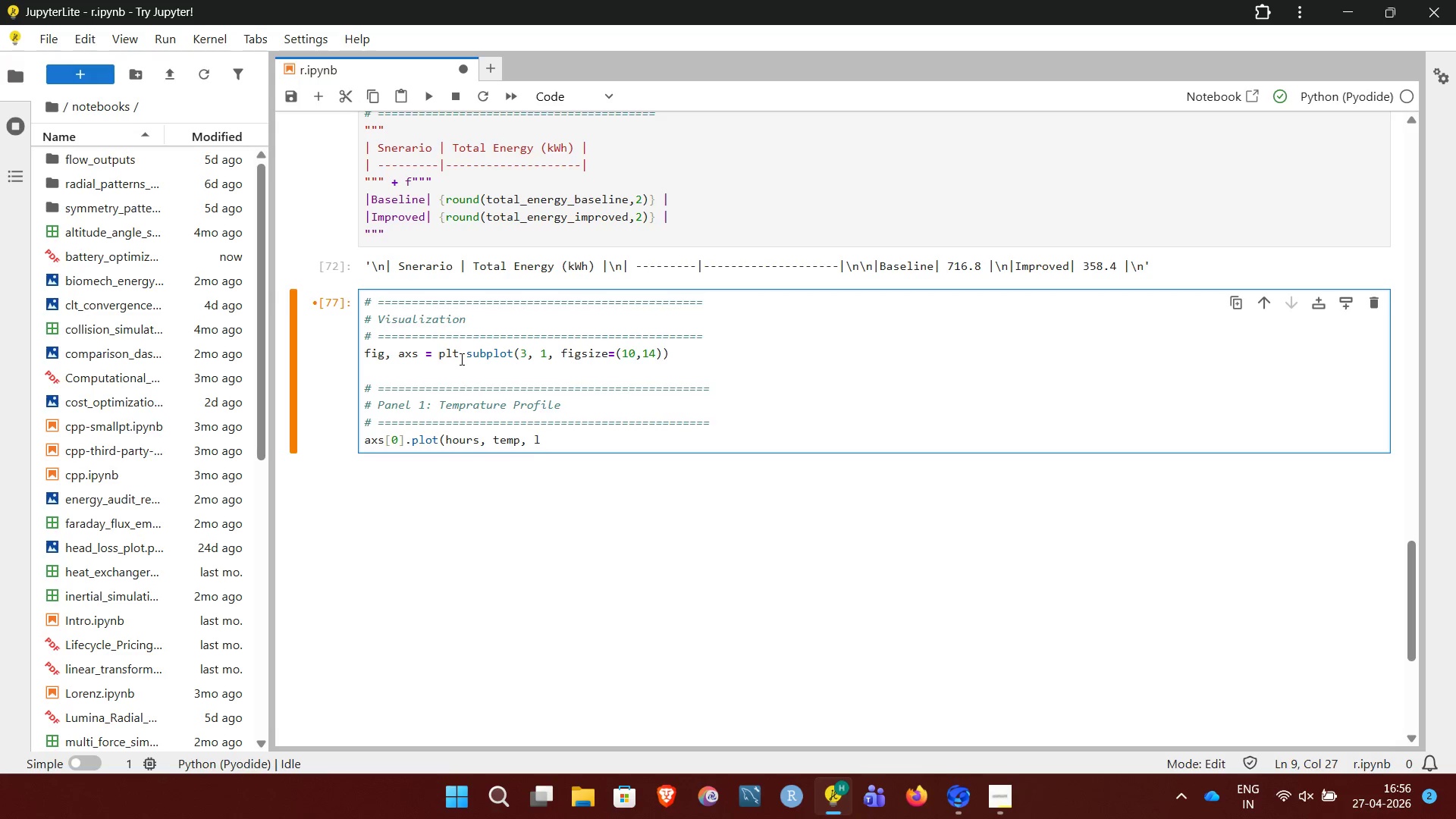 
type(abels)
key(Backspace)
type(=")
 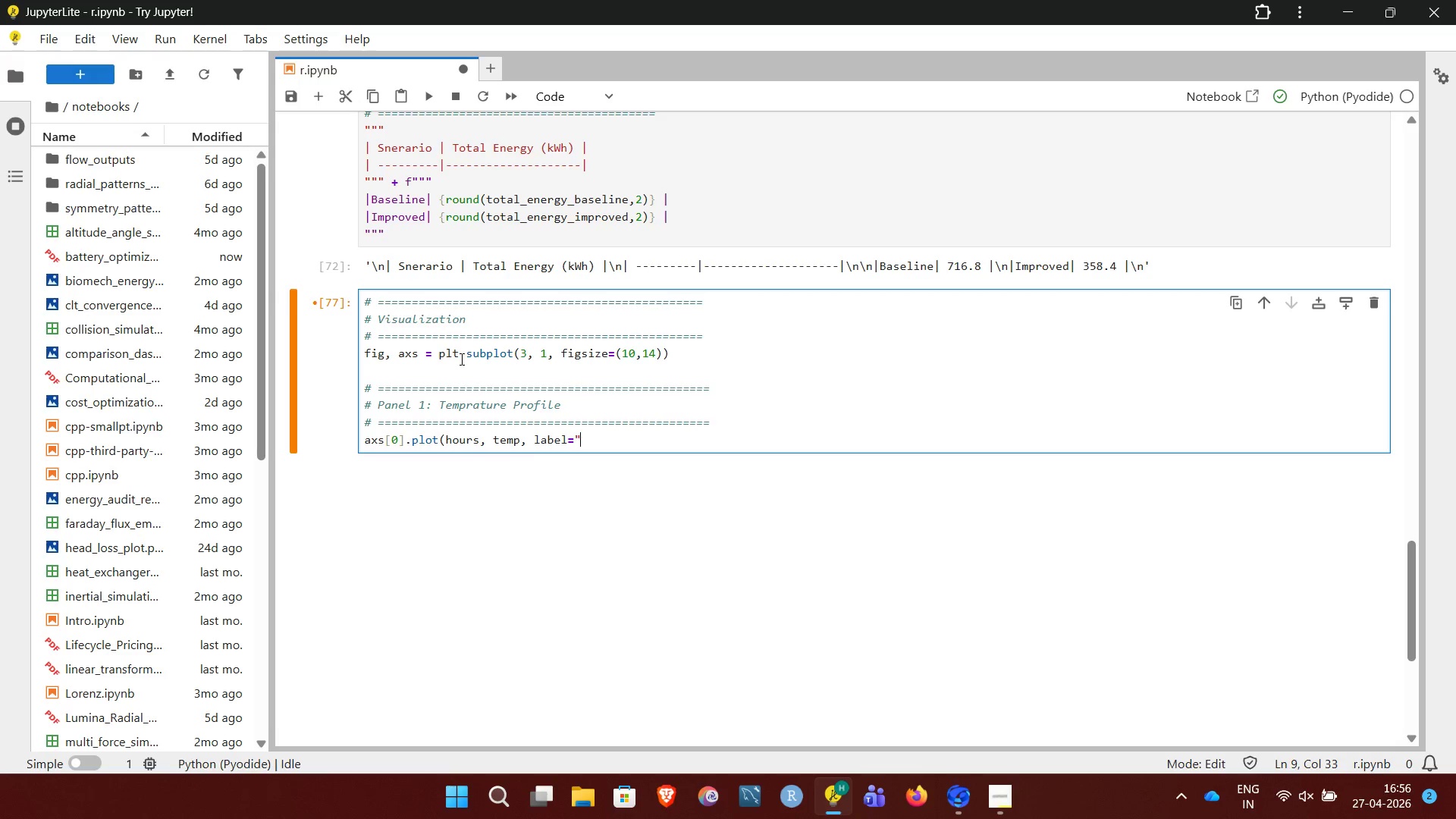 
type(kiln)
 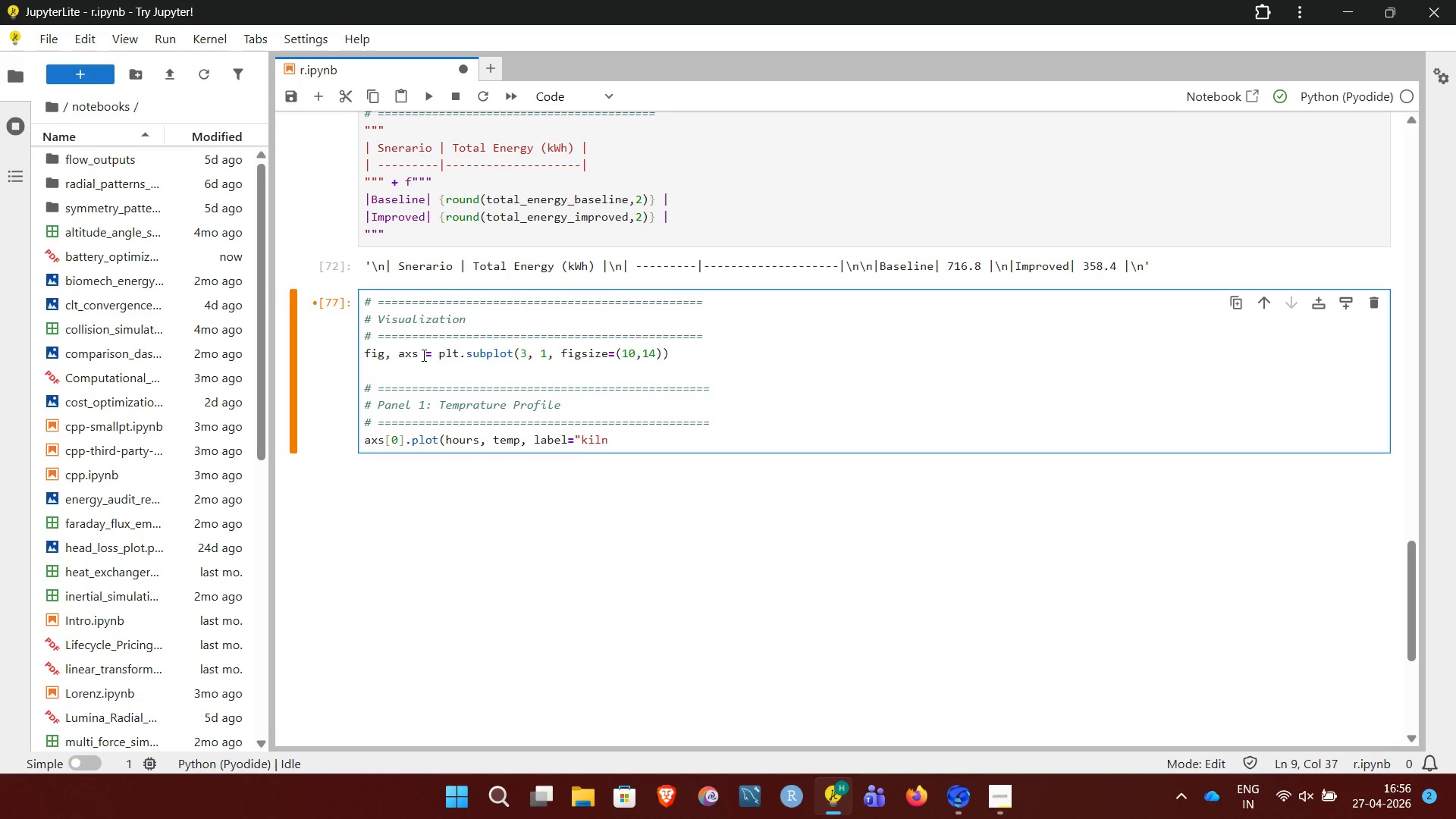 
key(ArrowLeft)
 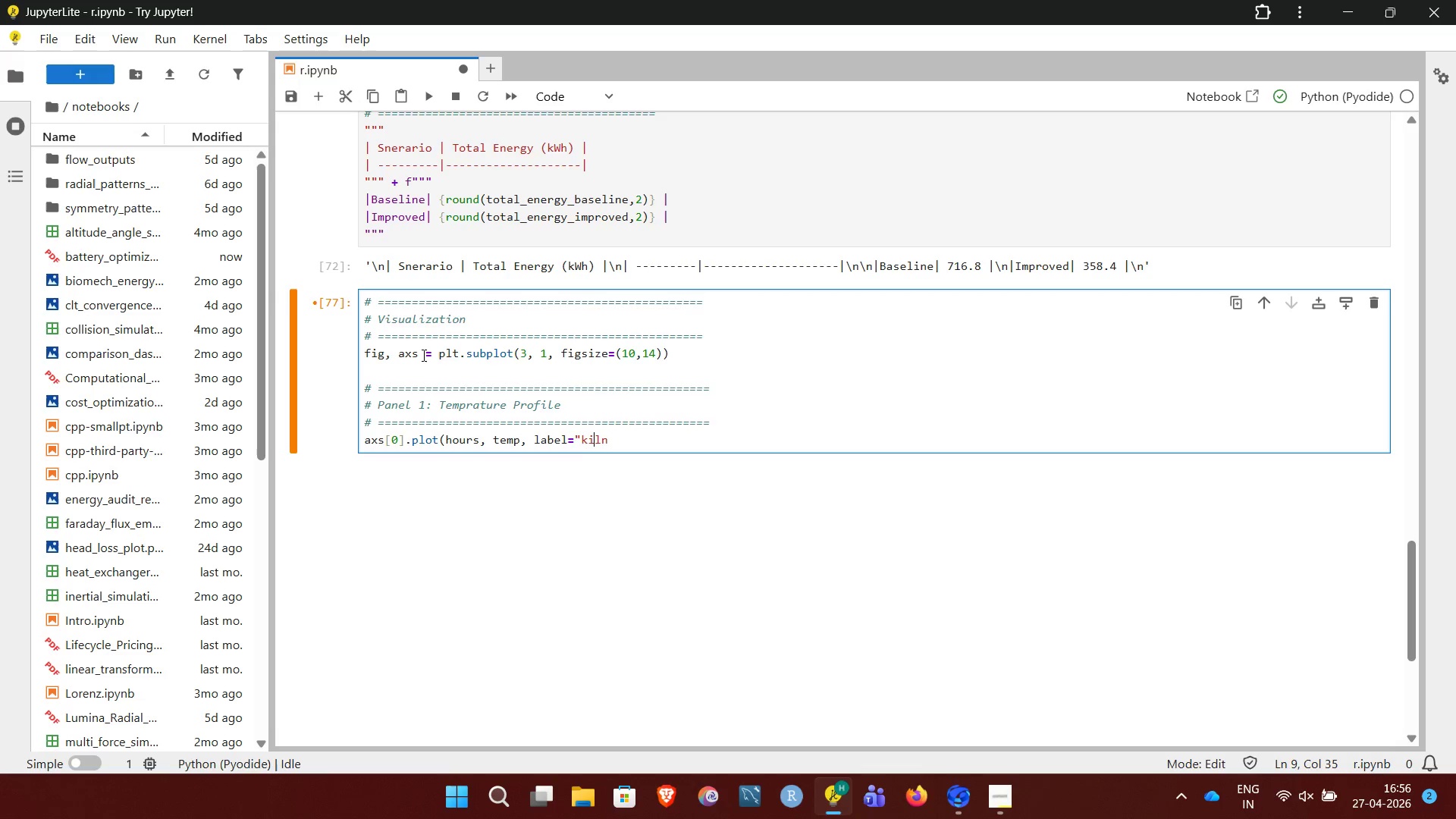 
key(ArrowLeft)
 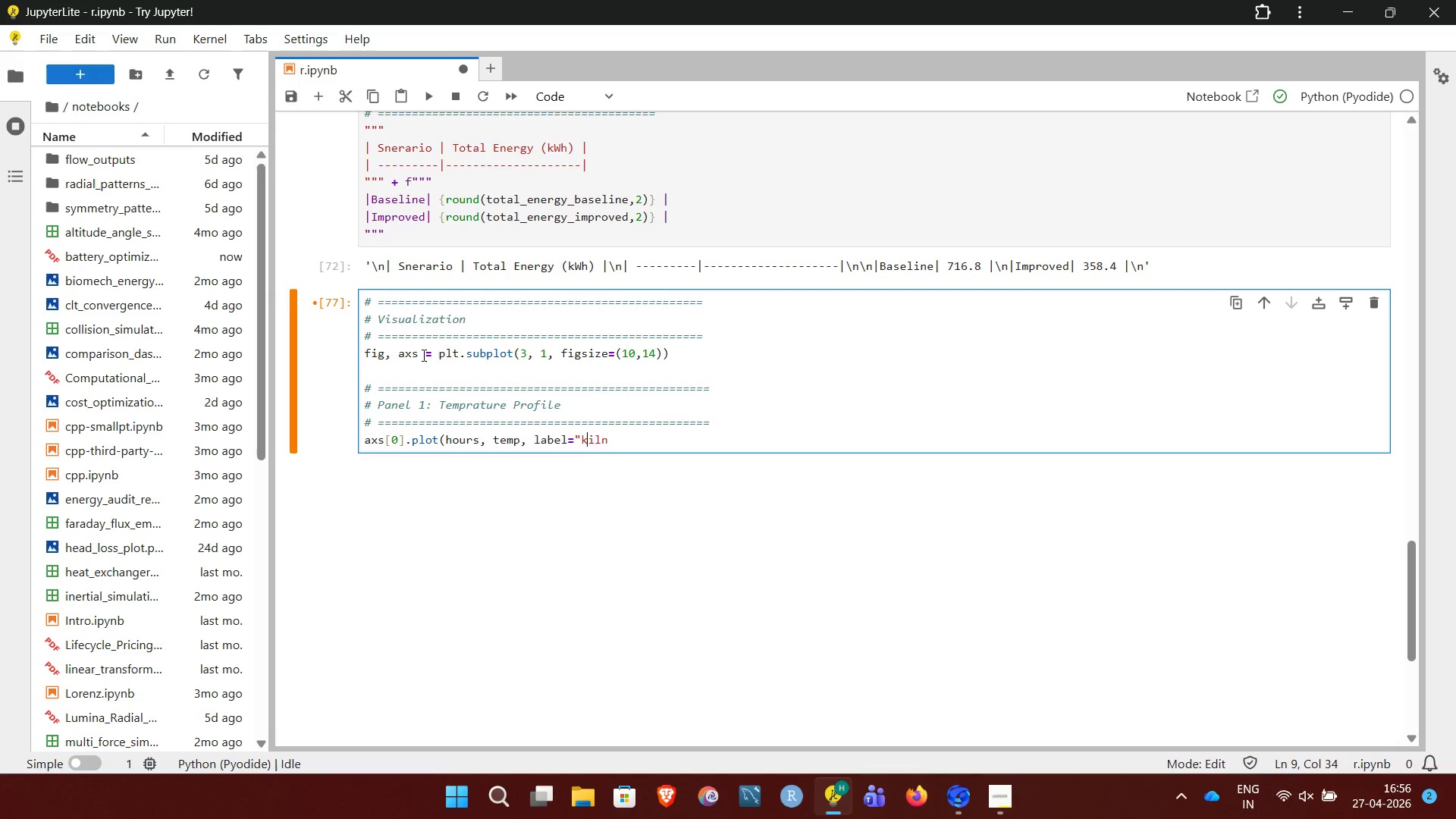 
key(ArrowLeft)
 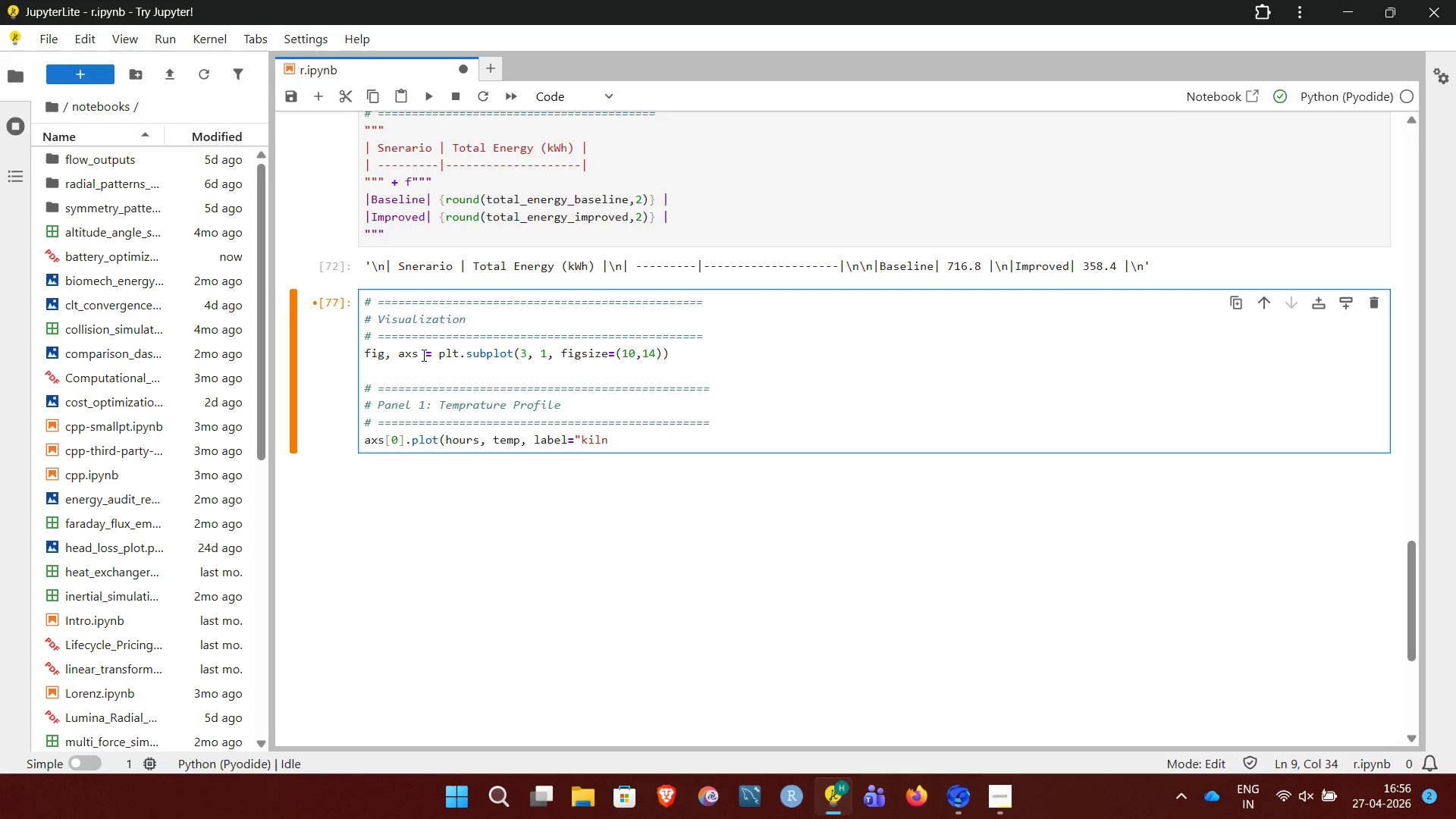 
key(Backspace)
 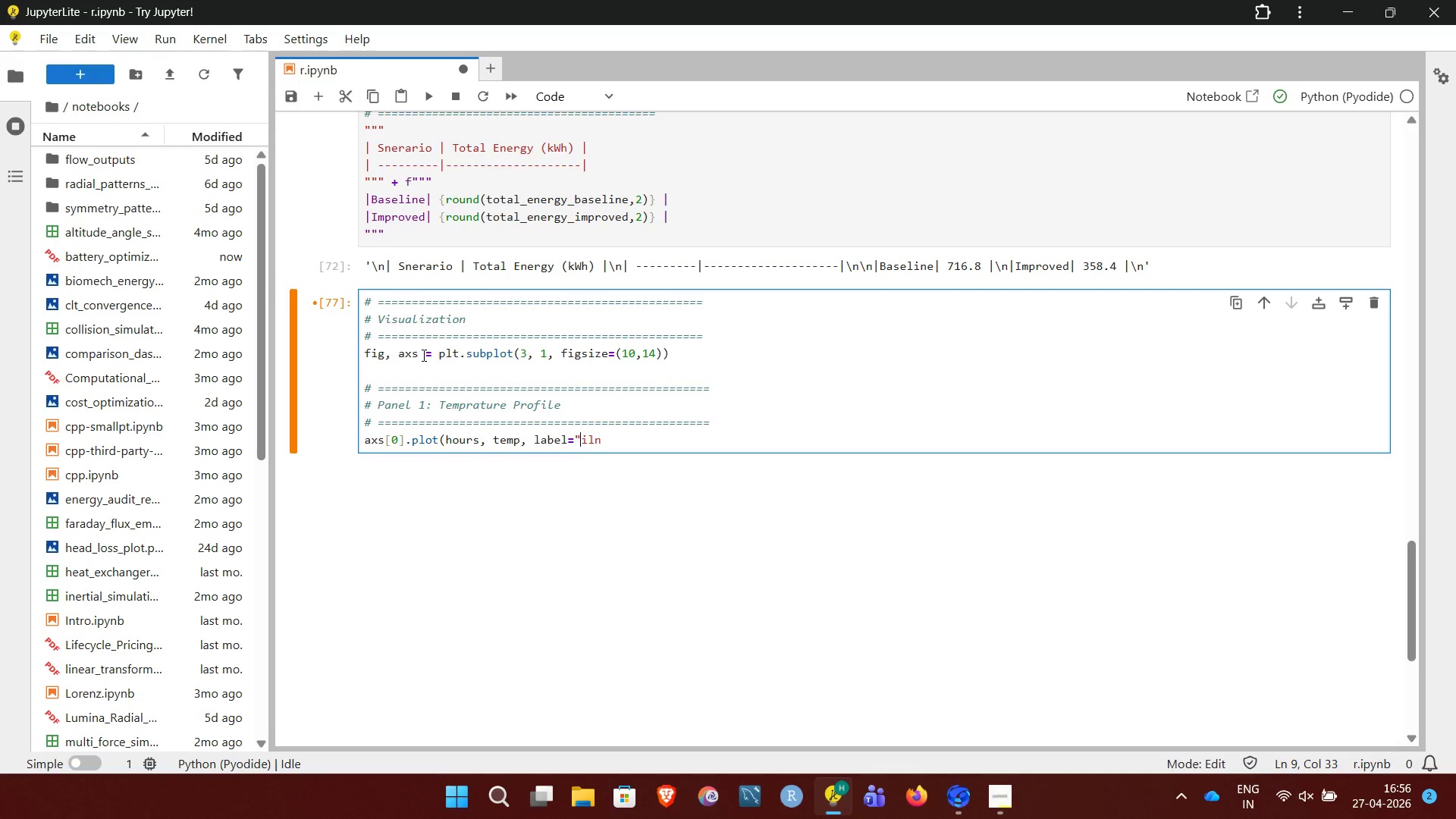 
key(Shift+K)
 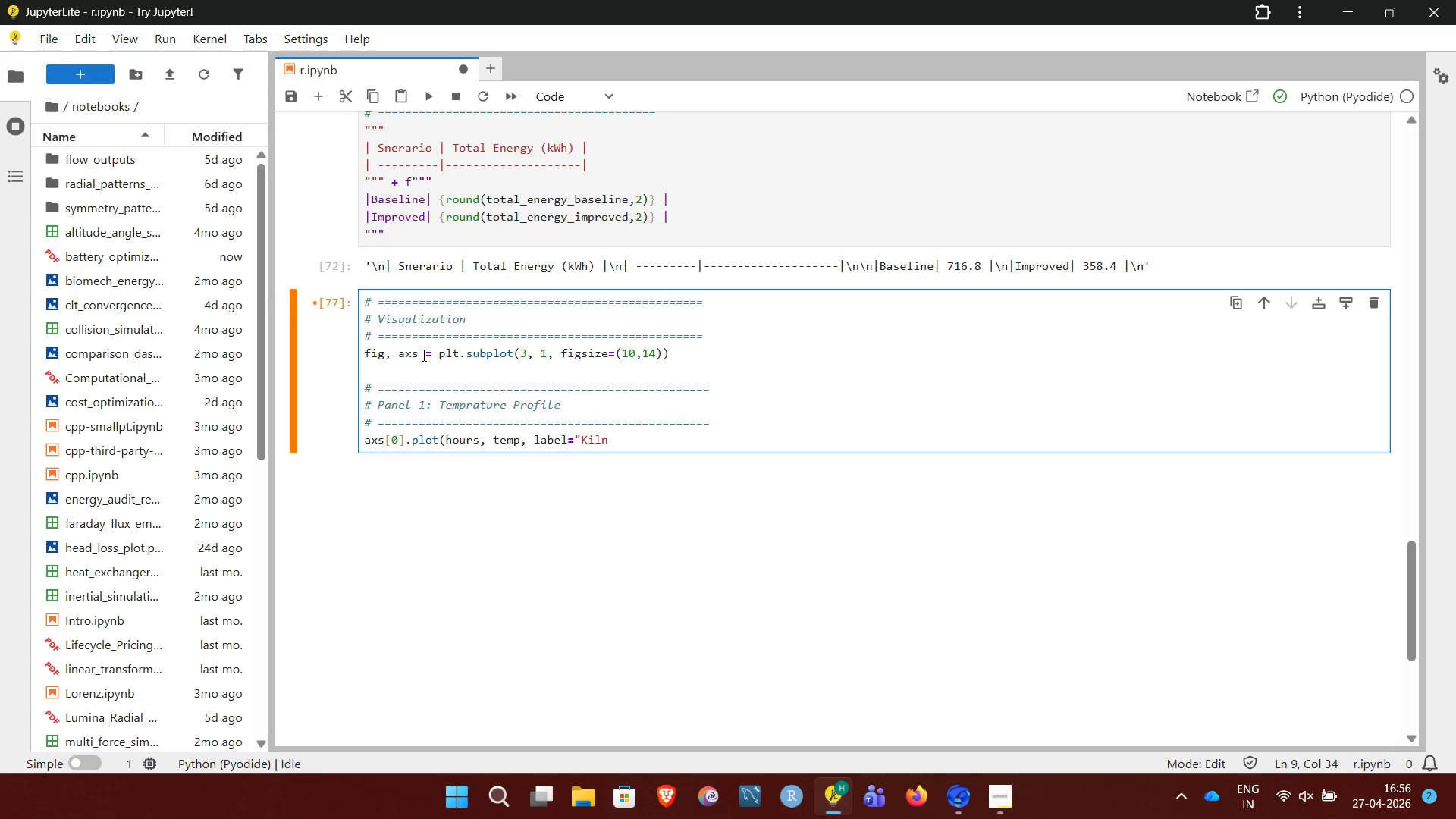 
key(ArrowDown)
 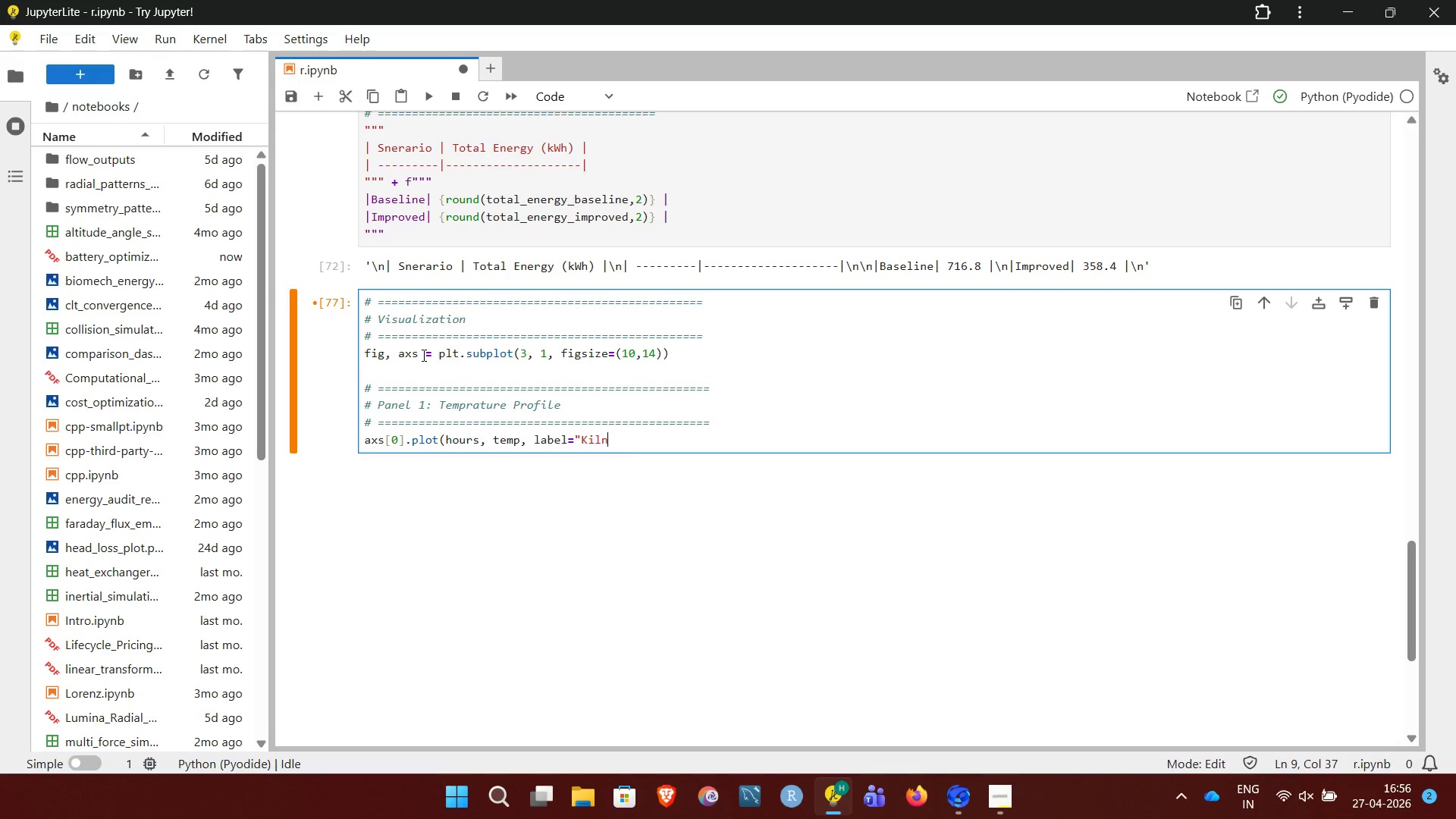 
type( Tempreature"))
key(NumpadEnter)
type(axs[0].axhine(ambient_temp, )
key(Backspace)
type(linestyle)
 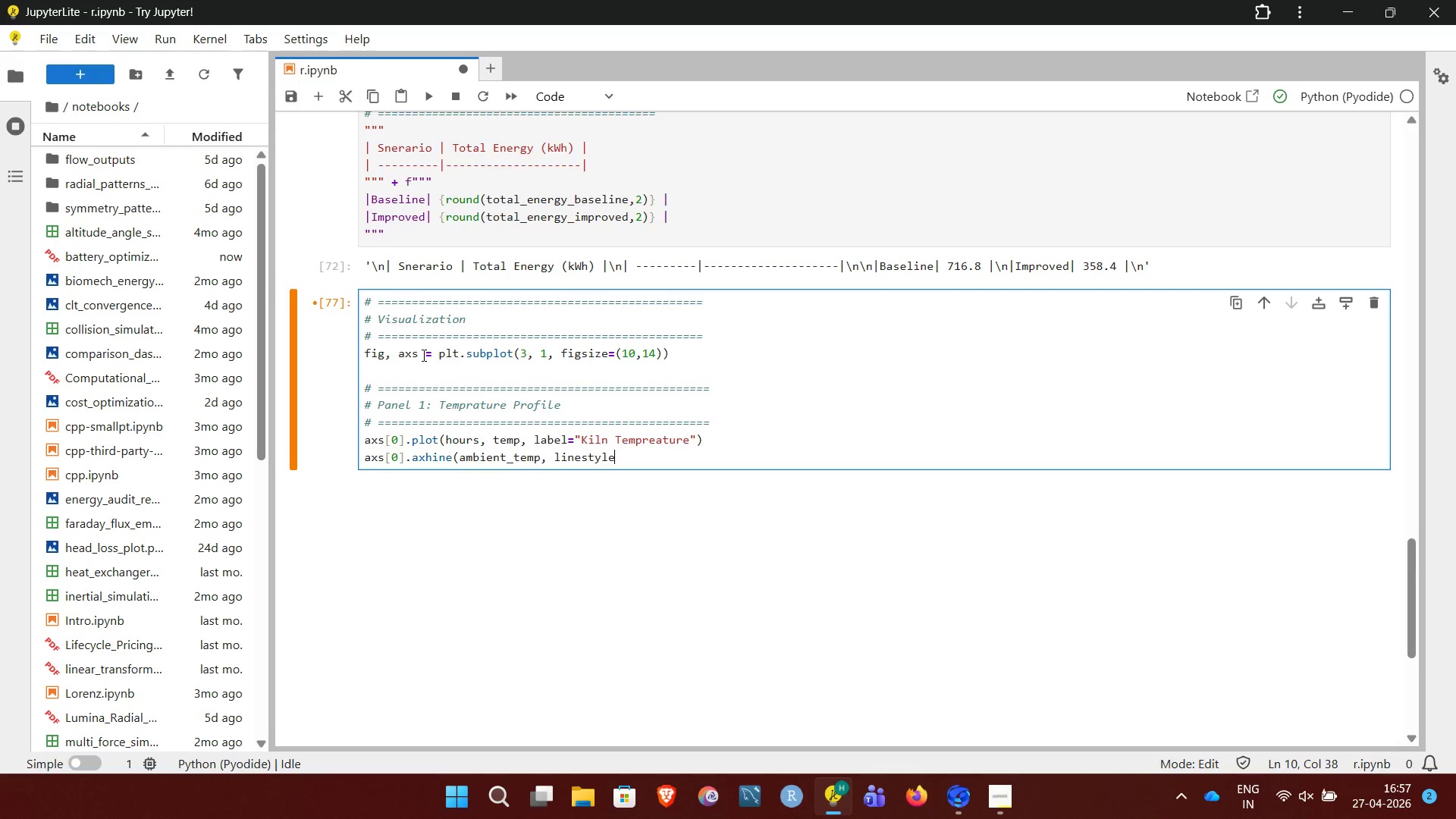 
left_click([422, 355])
 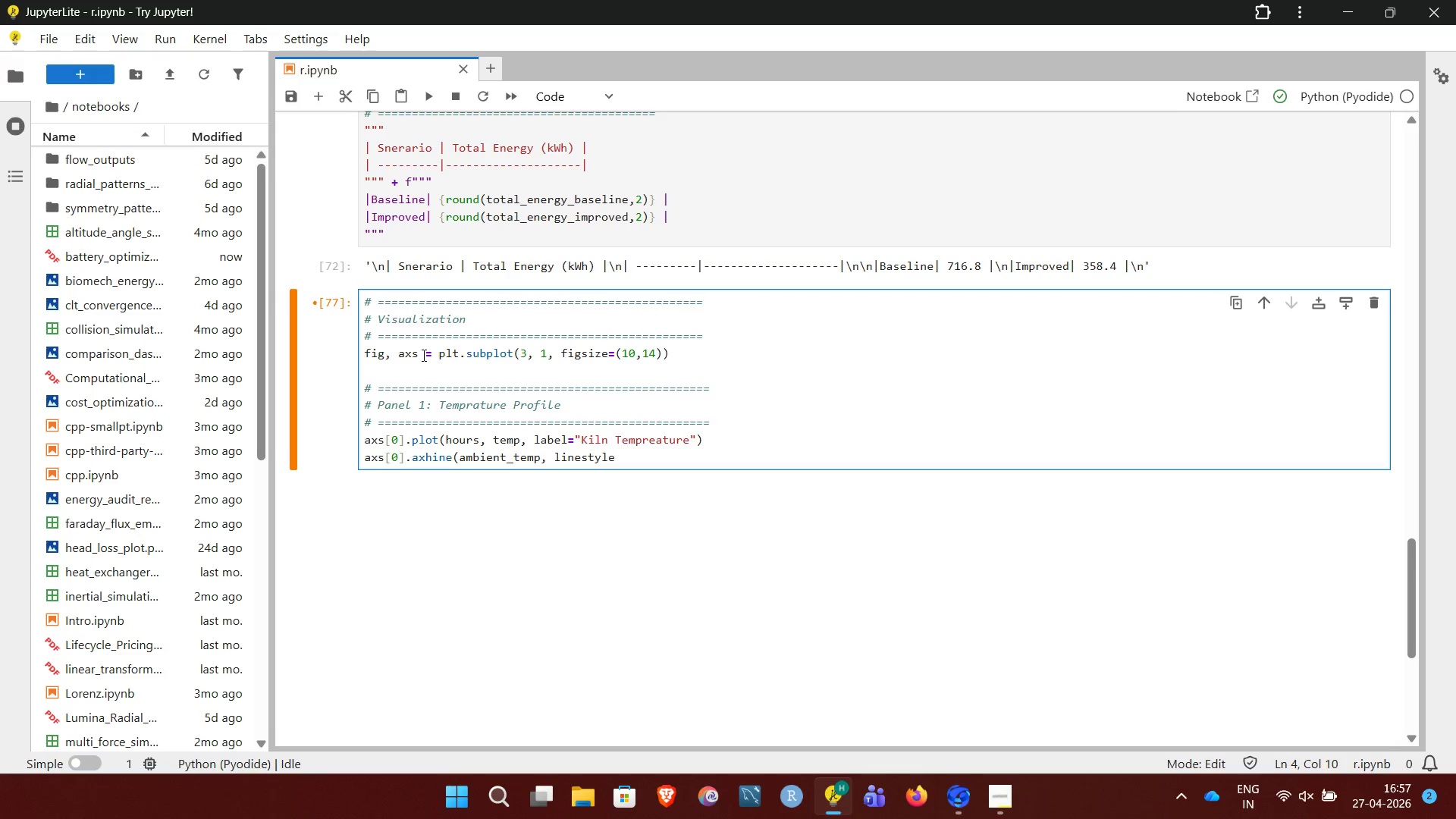 
key(Equal)
 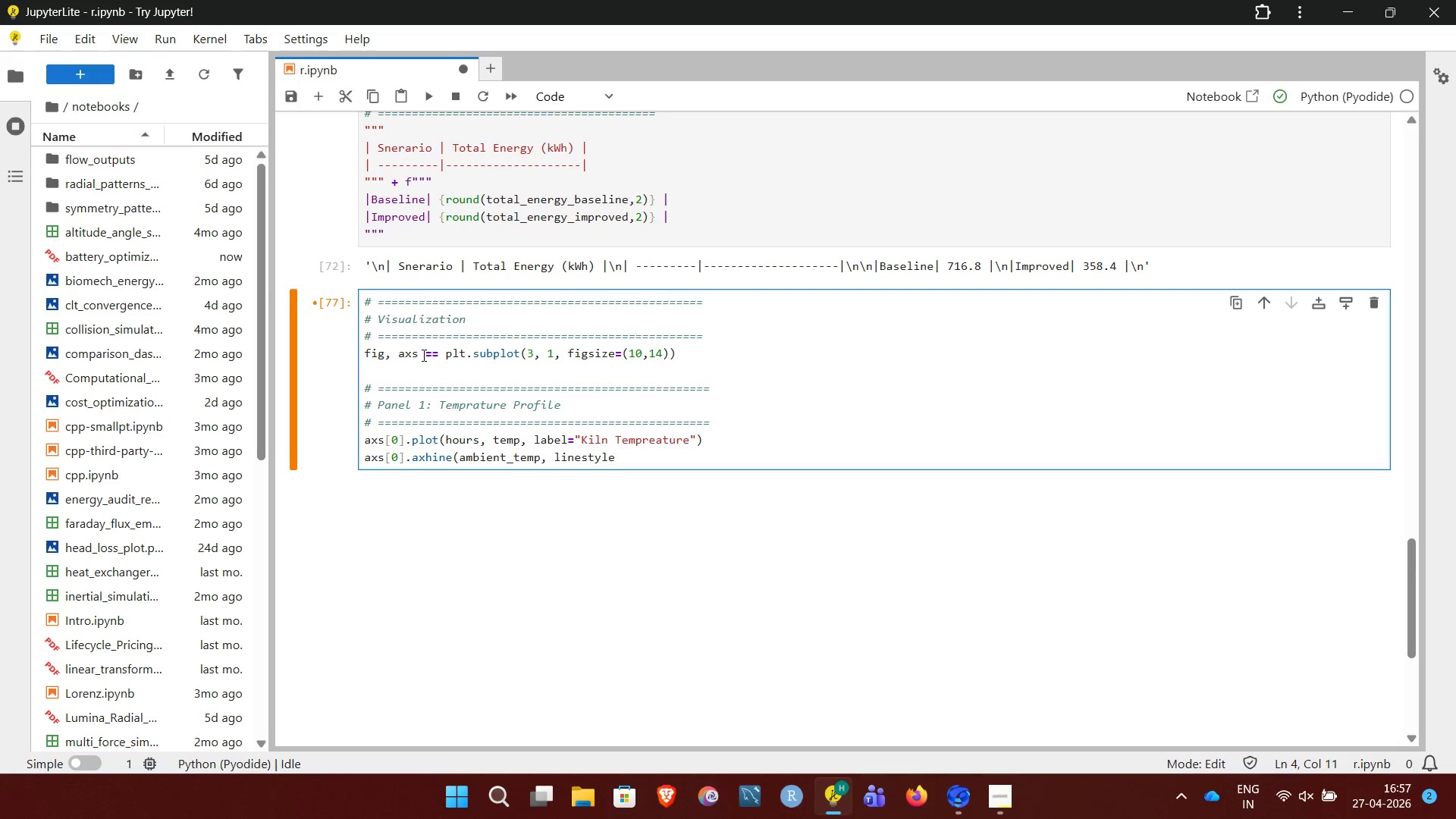 
key(Quote)
 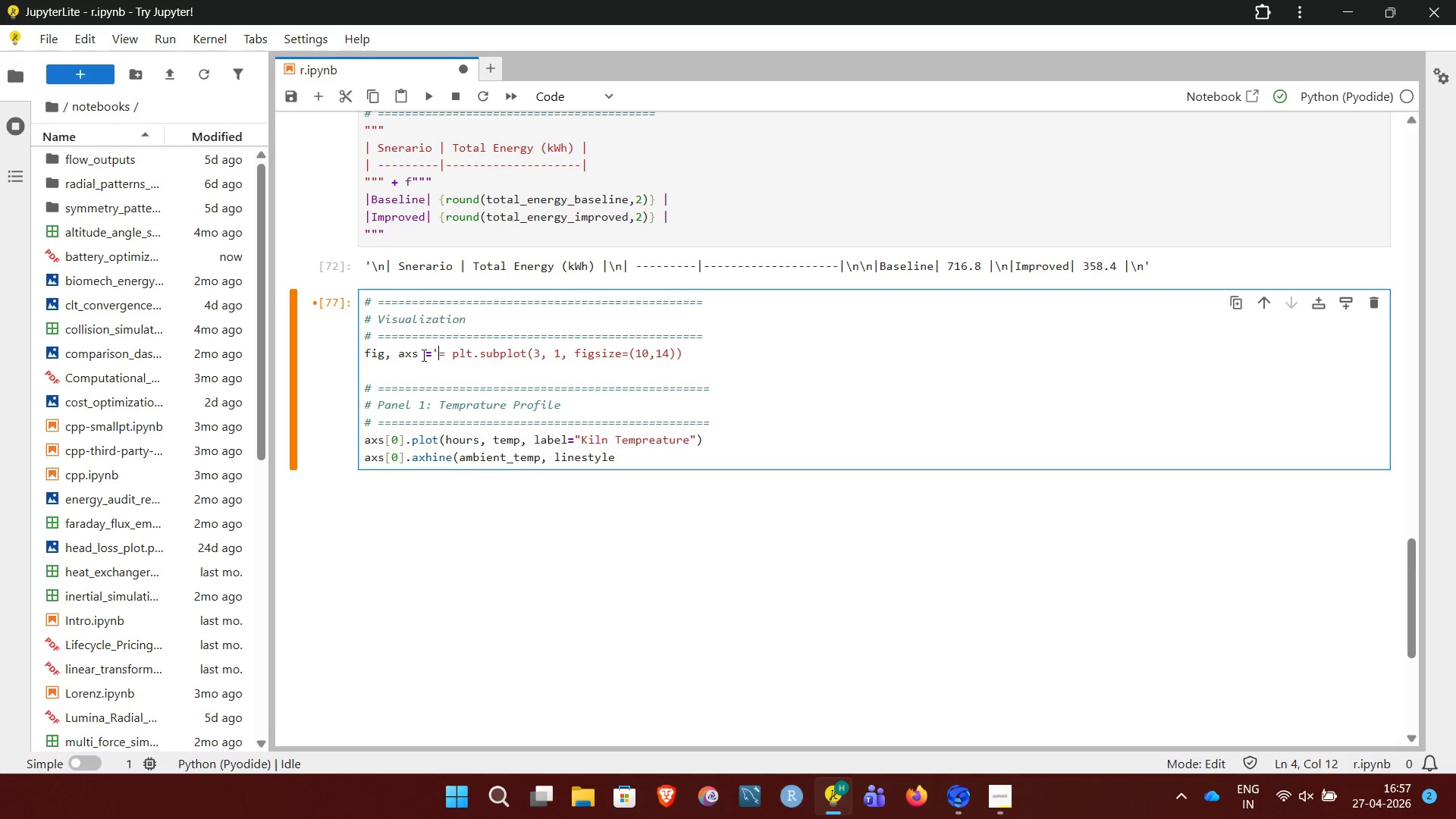 
key(Minus)
 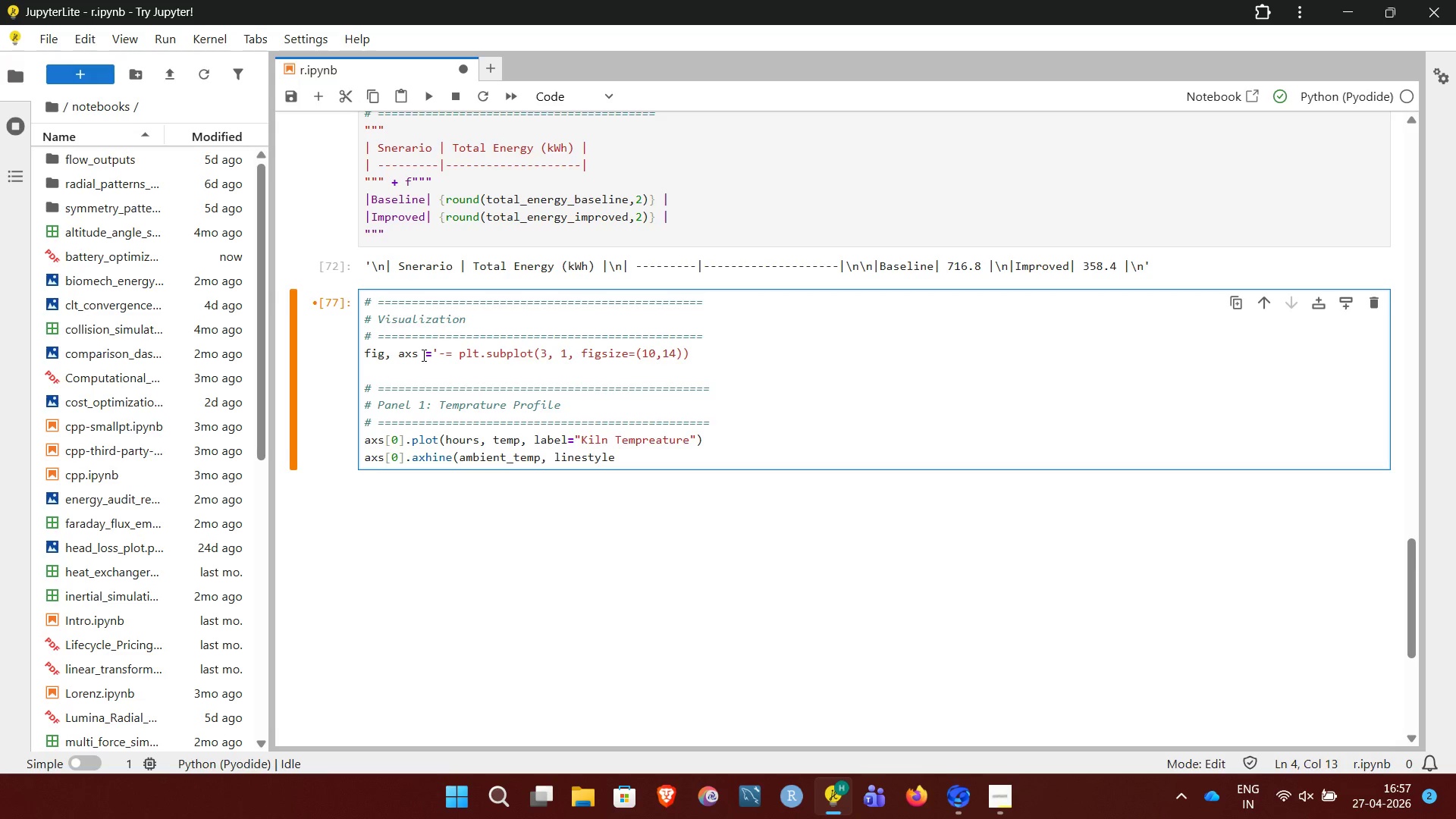 
key(Backspace)
 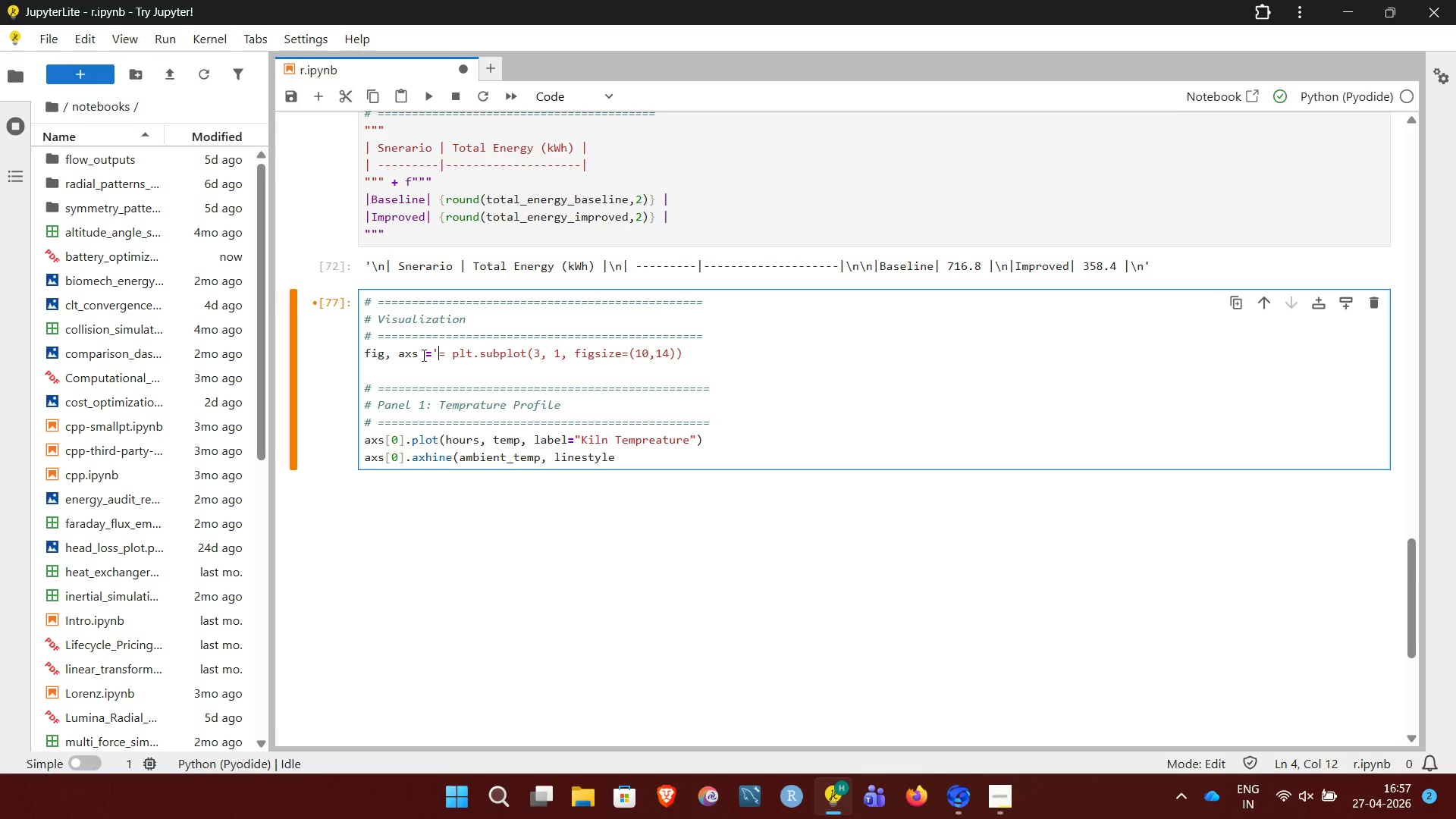 
key(Backspace)
 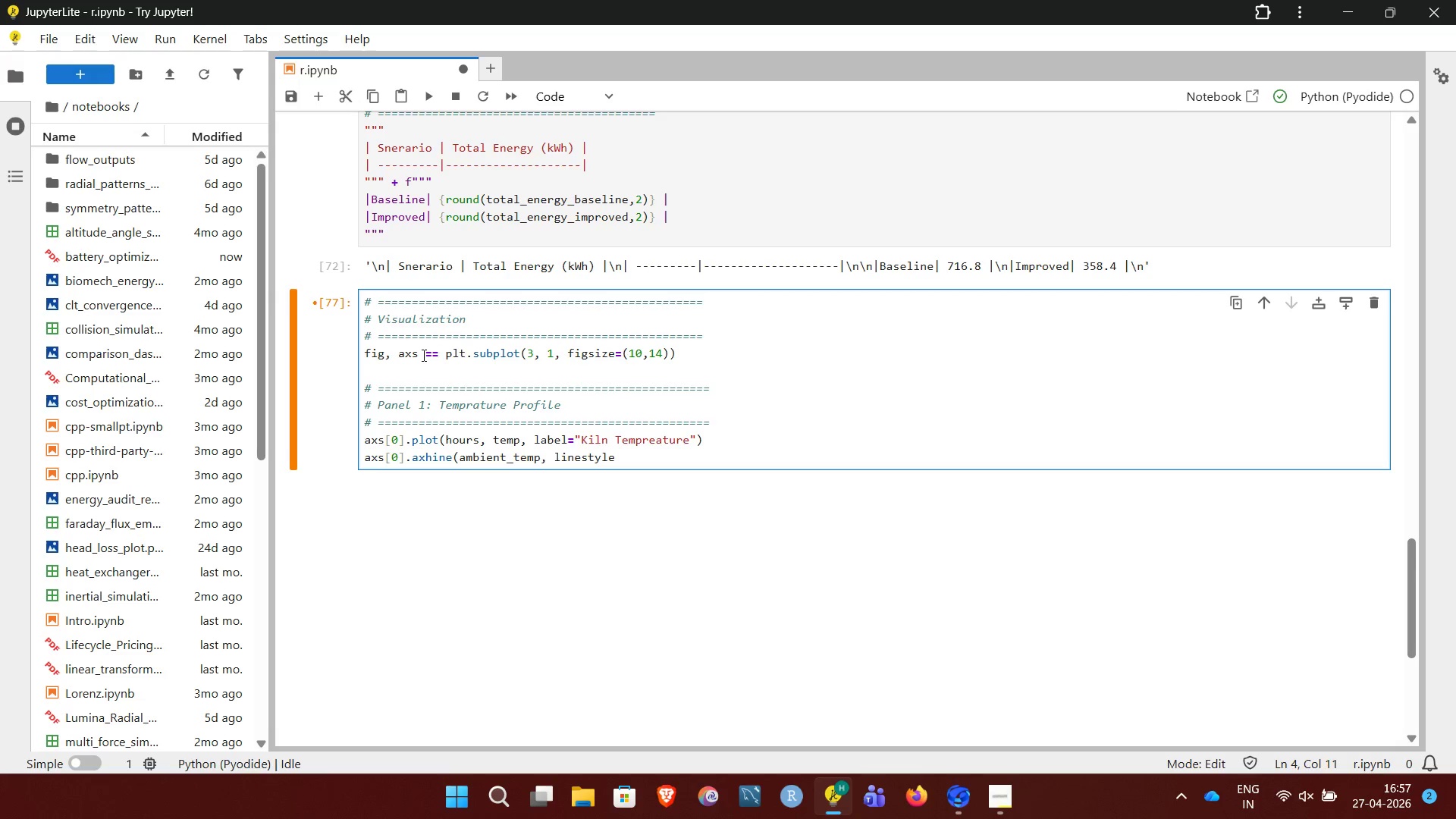 
key(Backspace)
 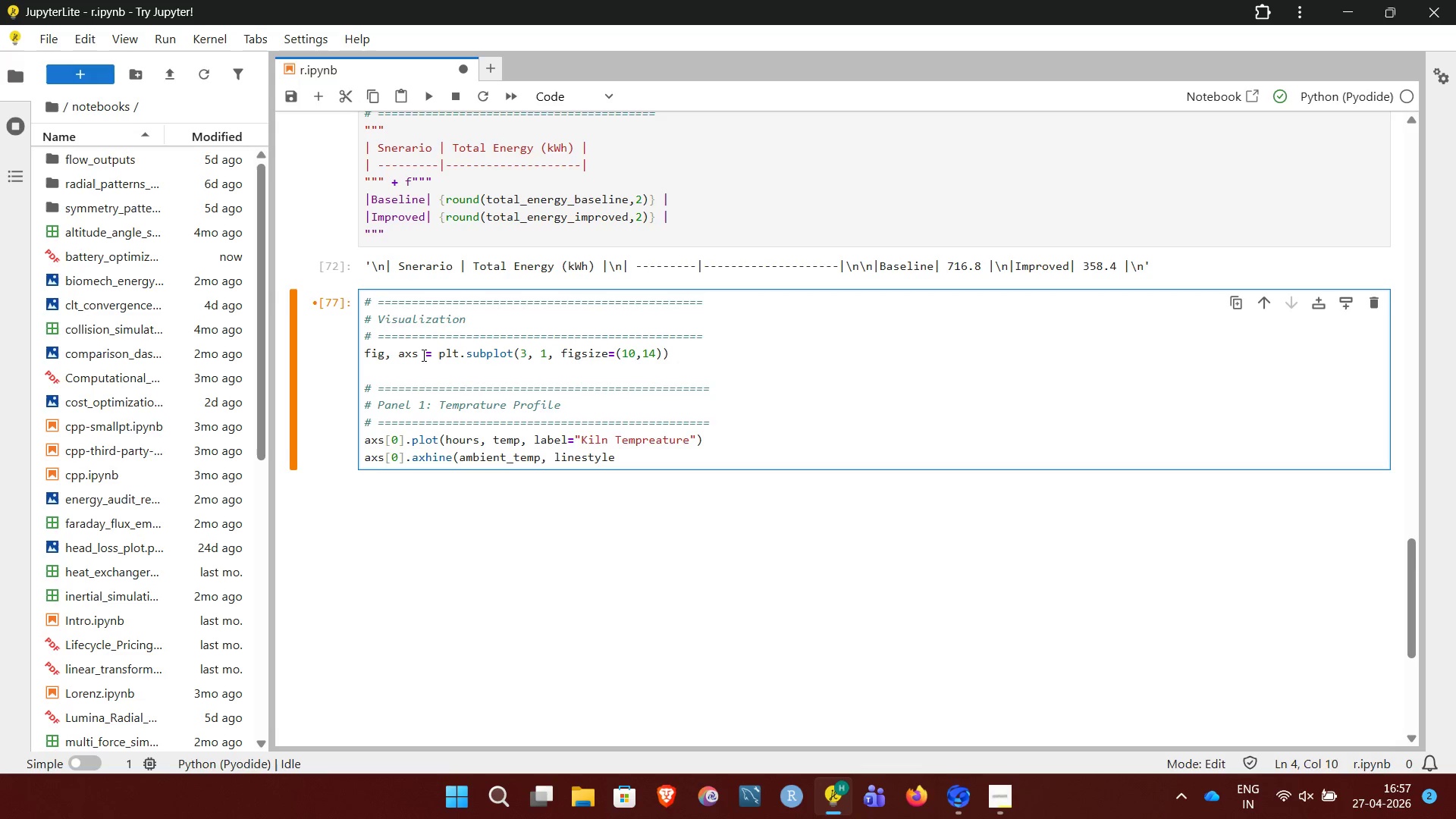 
hold_key(key=ArrowDown, duration=0.89)
 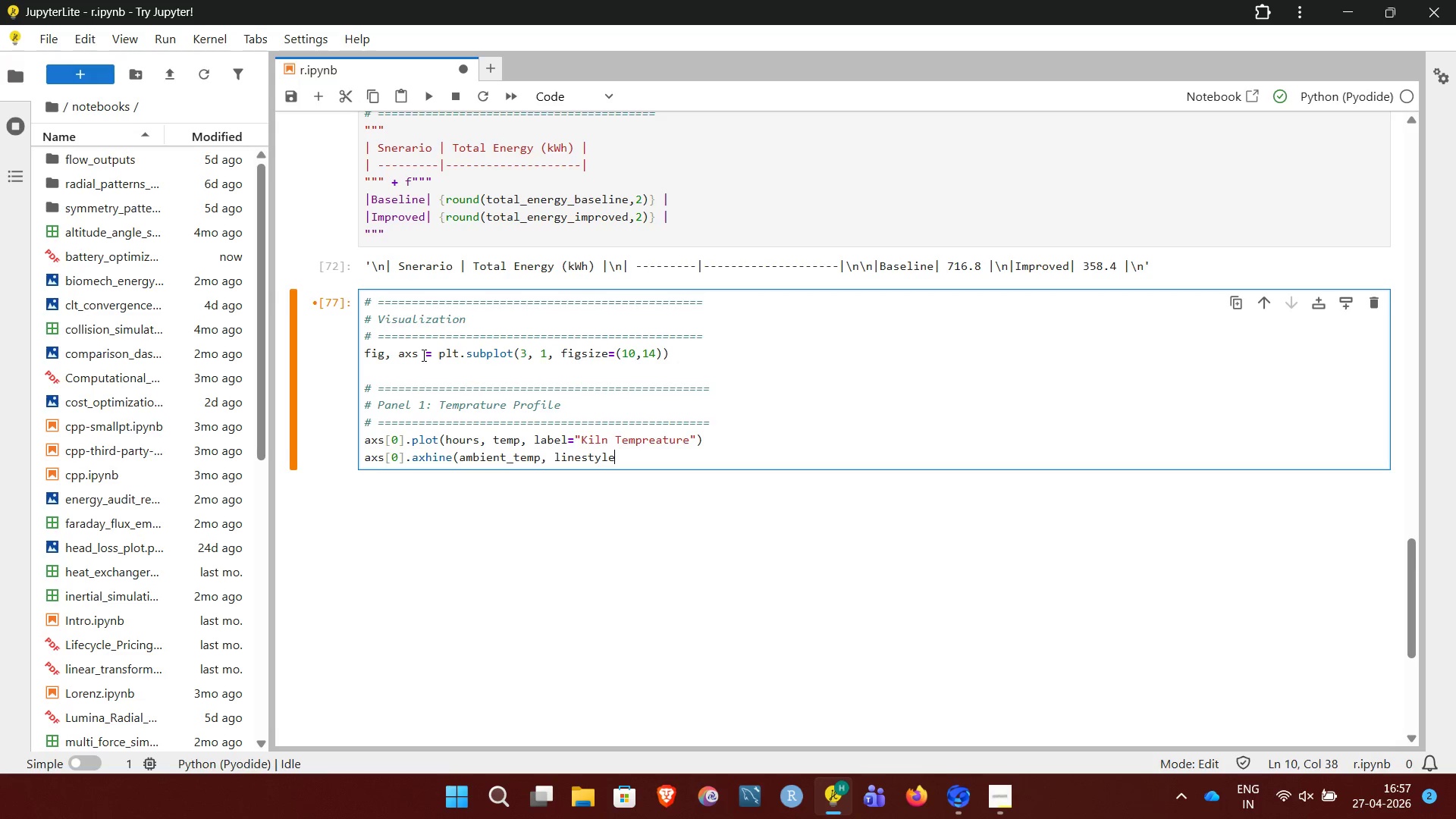 
wait(8.48)
 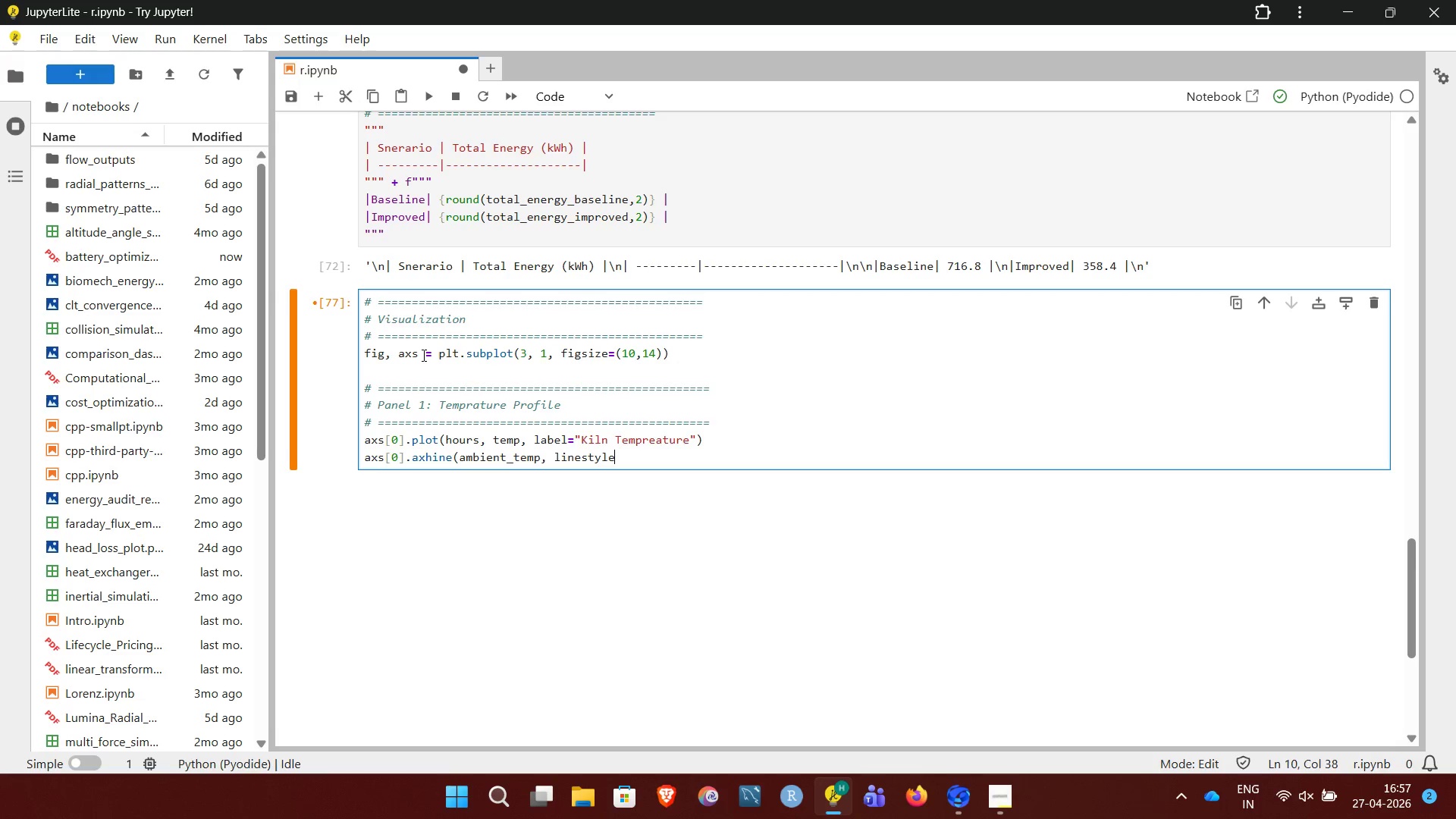 
type(='--', label="Ambient Temp"))
key(NumpadEnter)
key(NumpadEnter)
type(set_title("KLin)
key(Backspace)
key(Backspace)
key(Backspace)
type(lin Tempreature Prifi)
key(Backspace)
key(Backspace)
key(Backspace)
type(ofil (24-hour Cycle)"))
key(NumpadEnter)
type(axs[0].set_xlabel("Time (hours")
 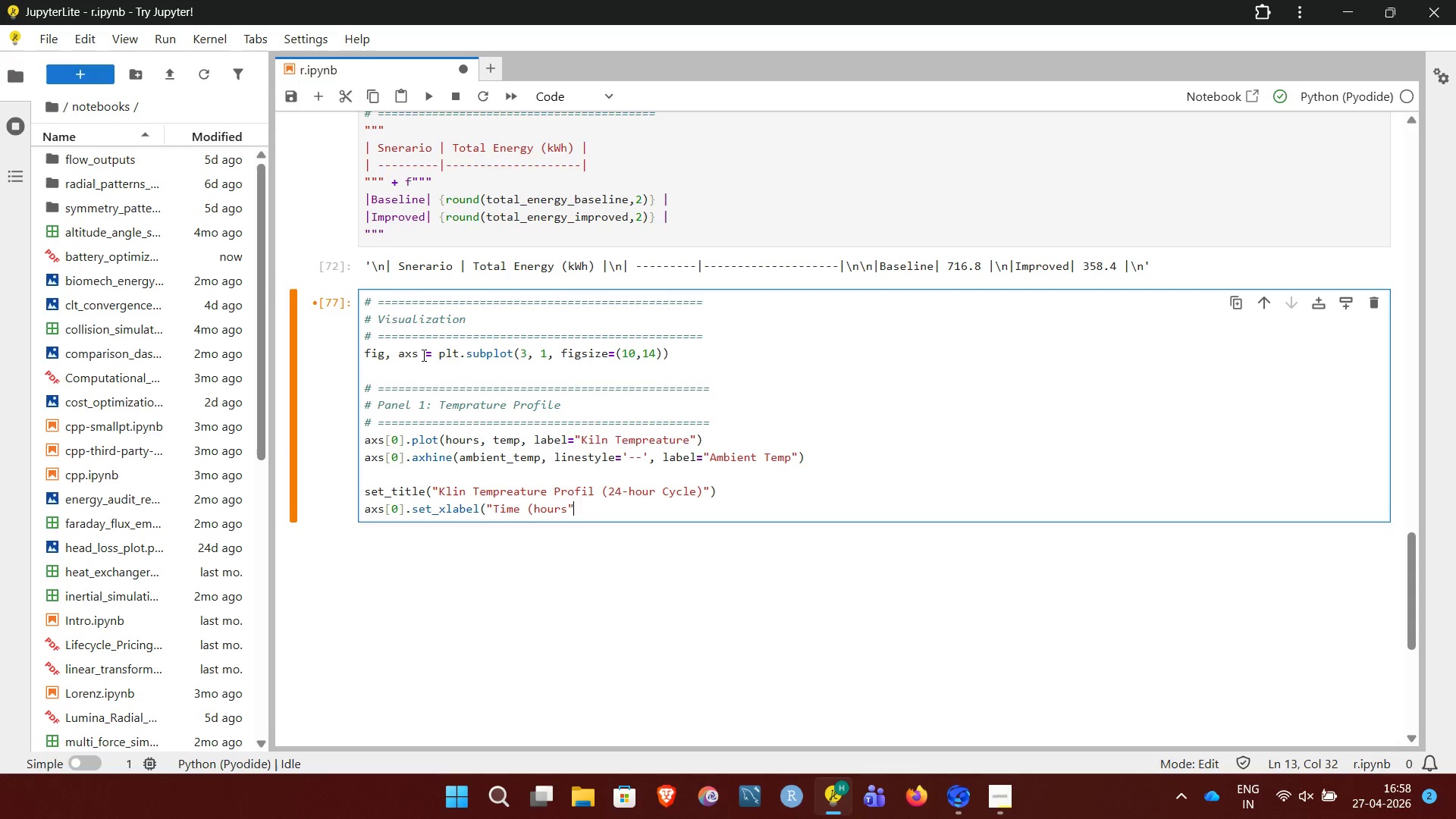 
key(ArrowLeft)
 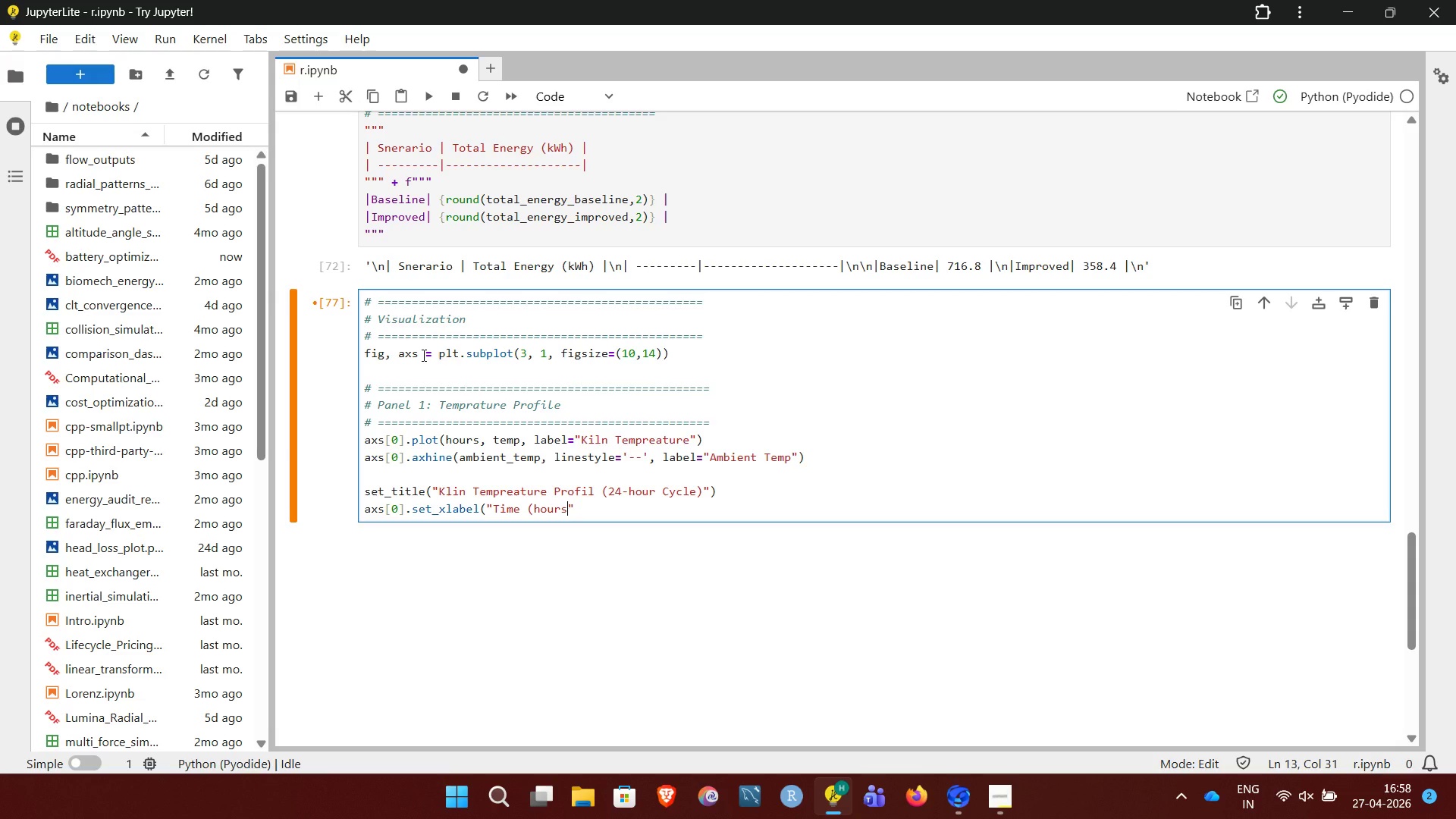 
key(Shift+0)
 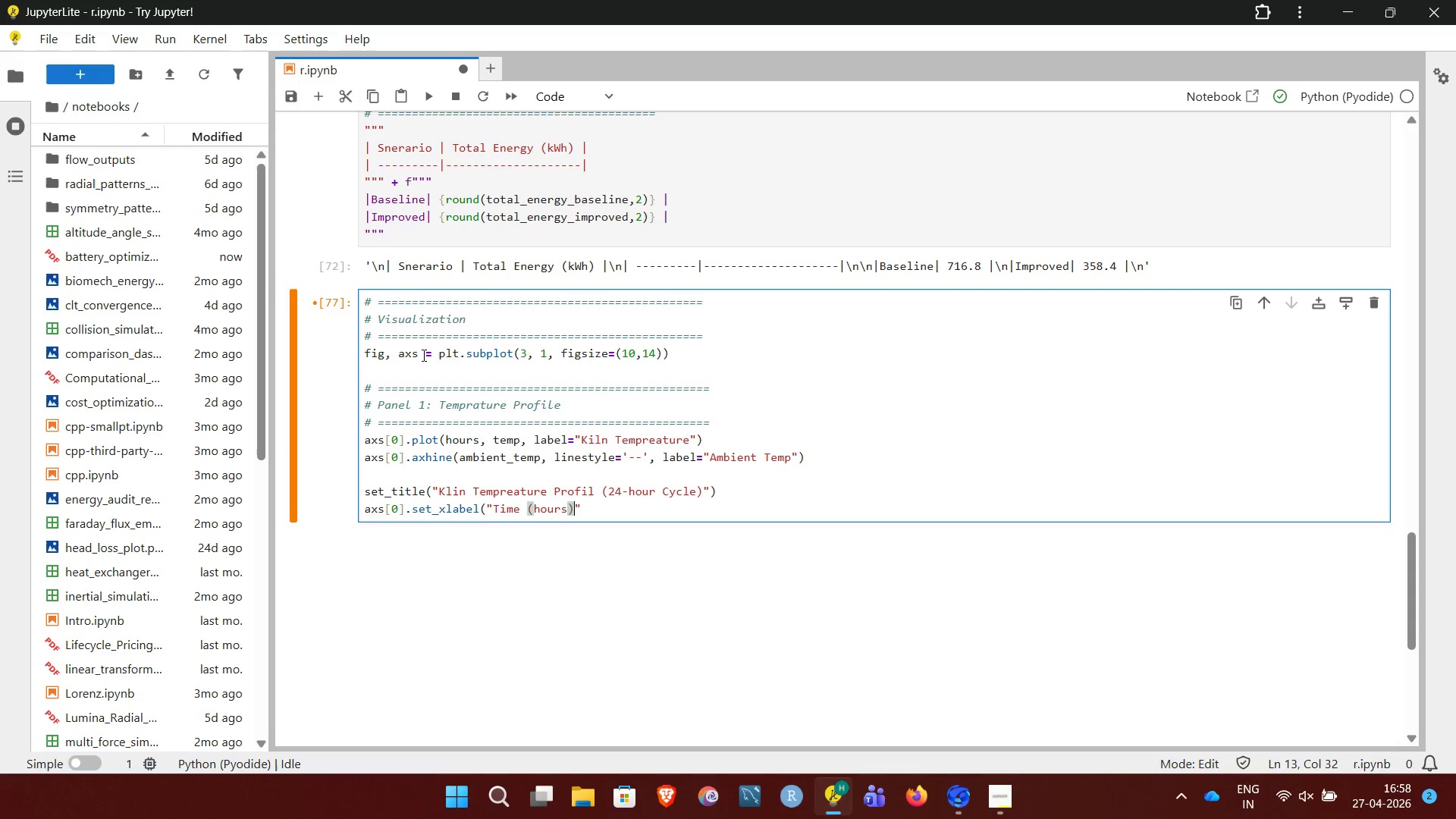 
key(ArrowUp)
 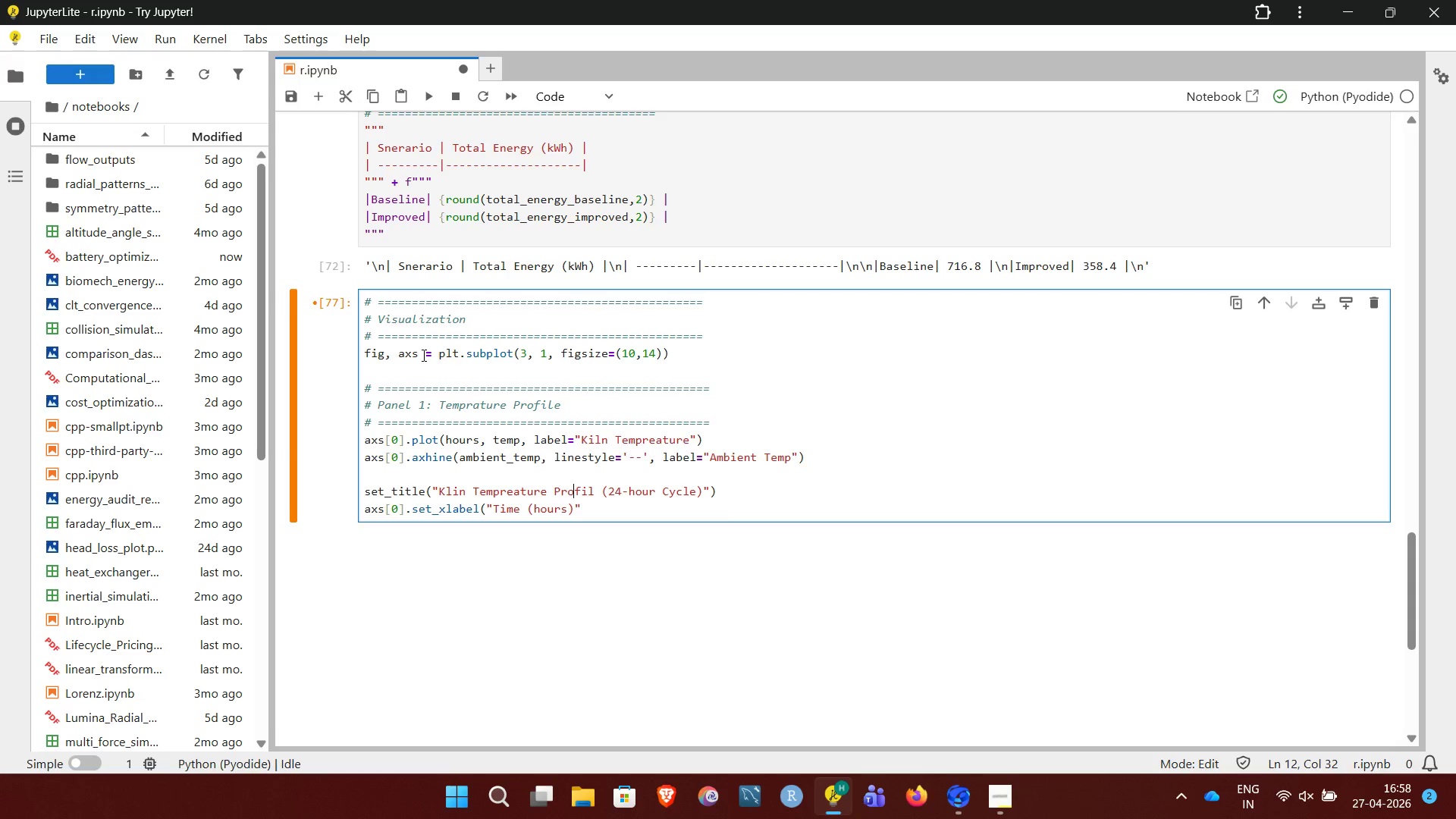 
key(ArrowRight)
 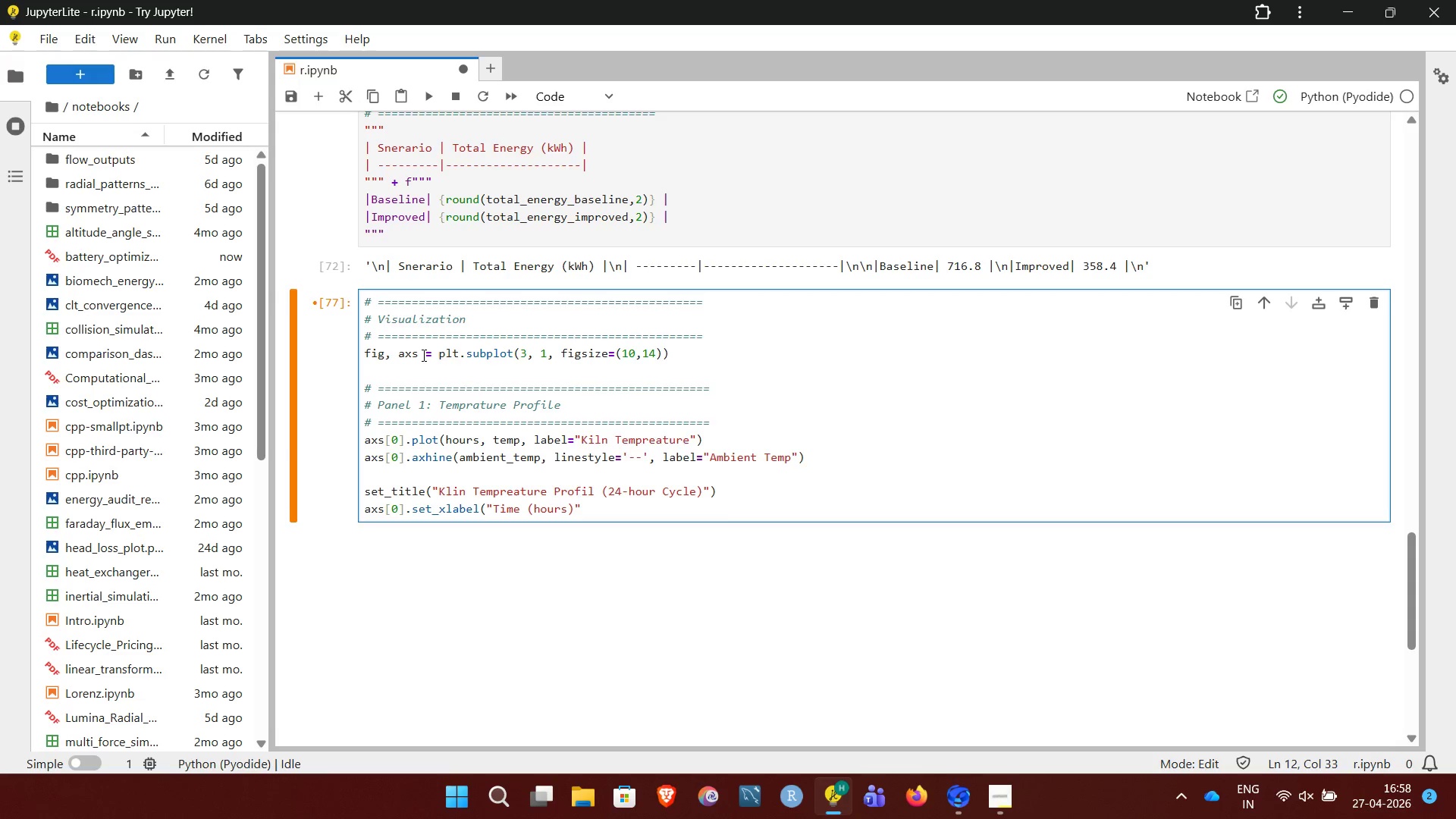 
key(ArrowDown)
 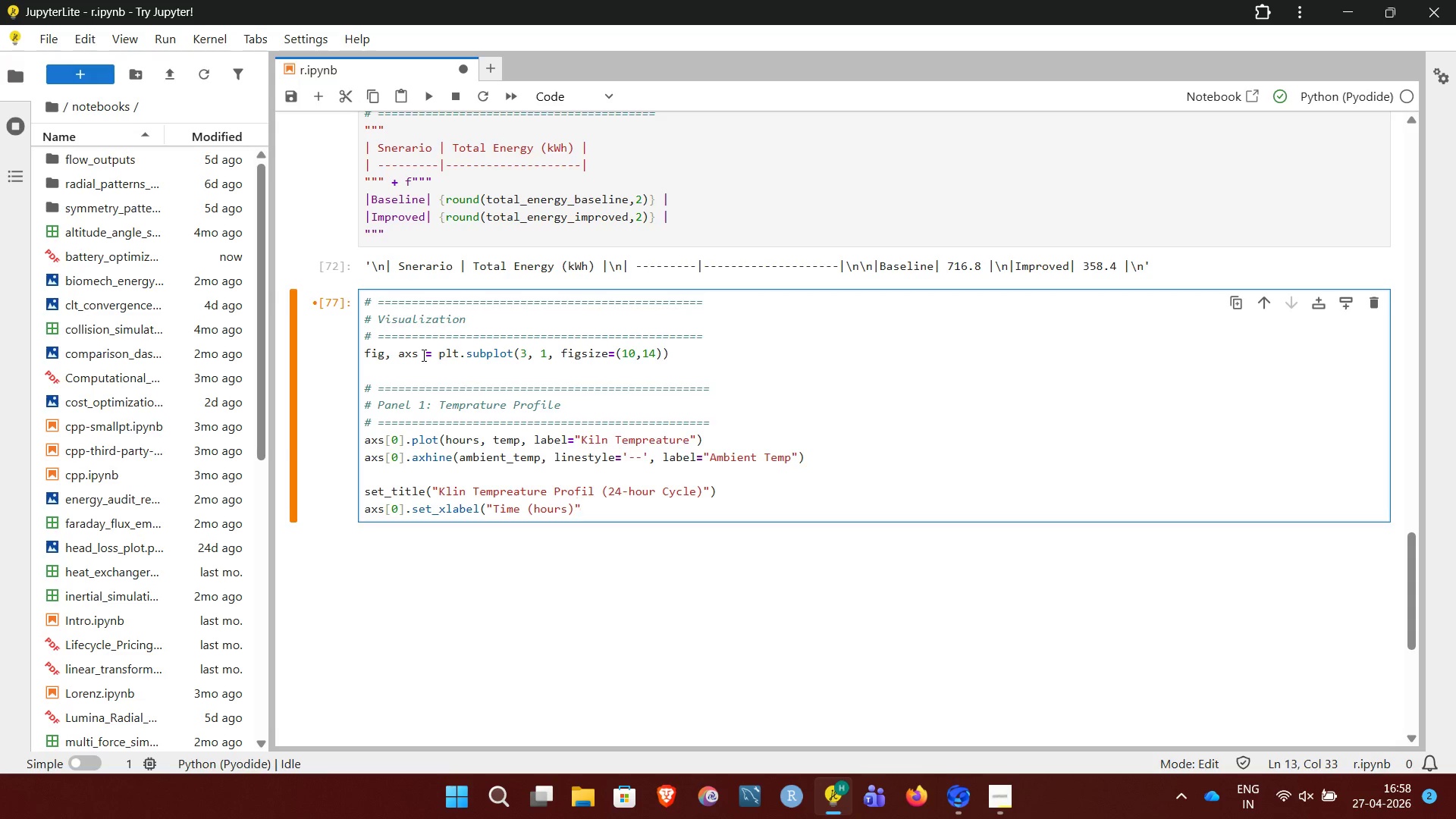 
key(Shift+0)
 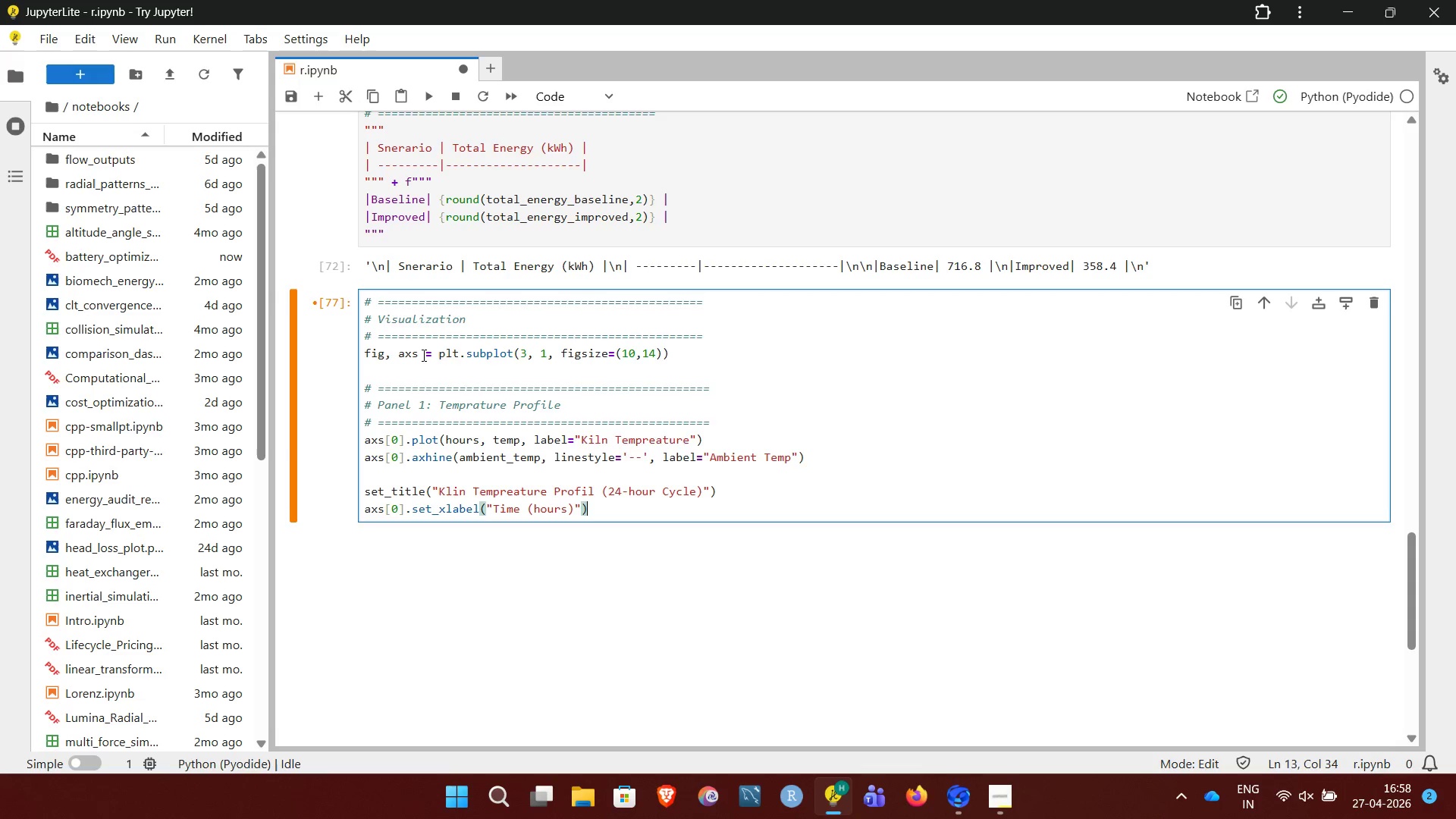 
key(NumpadEnter)
 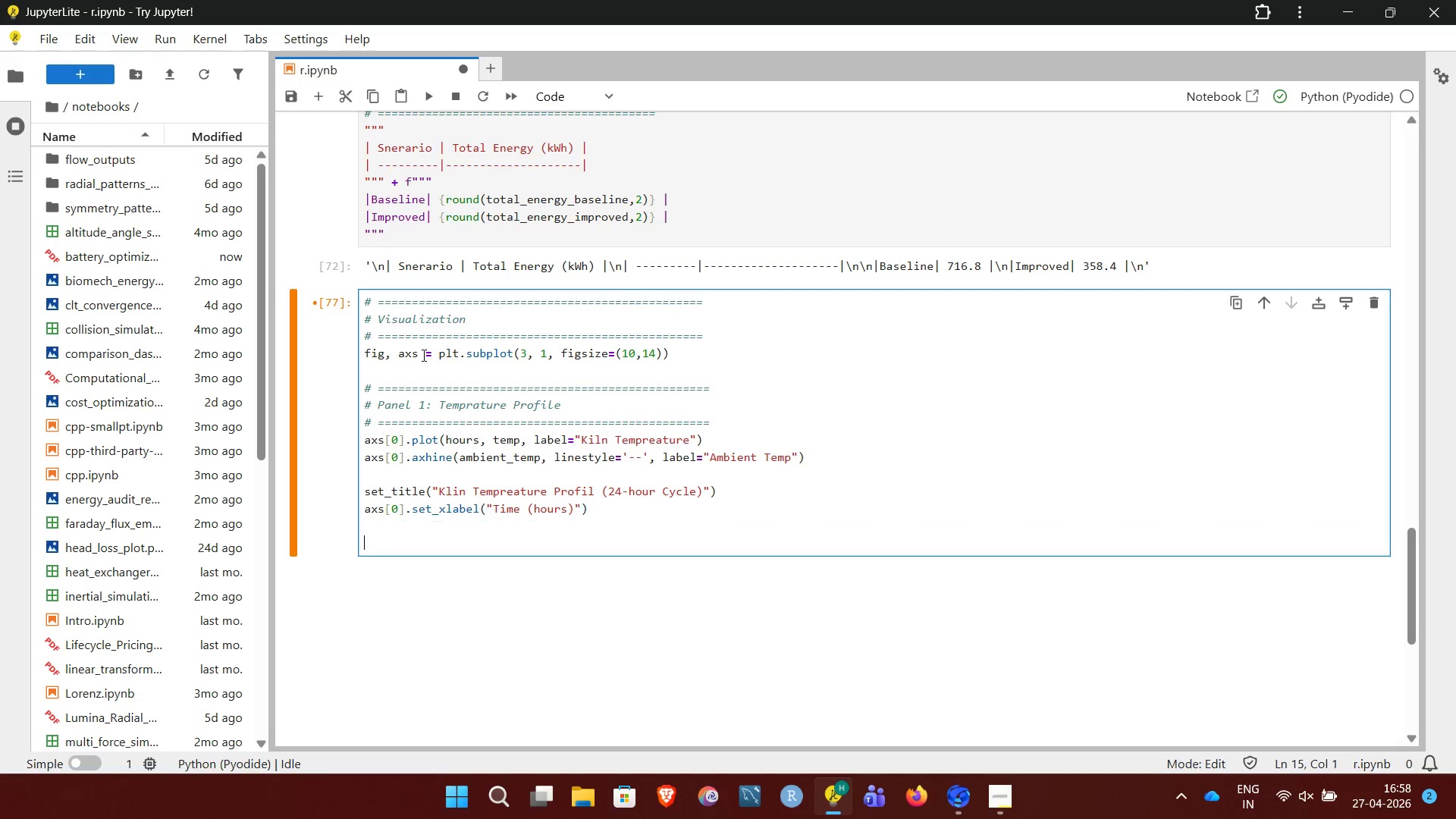 
key(NumpadEnter)
 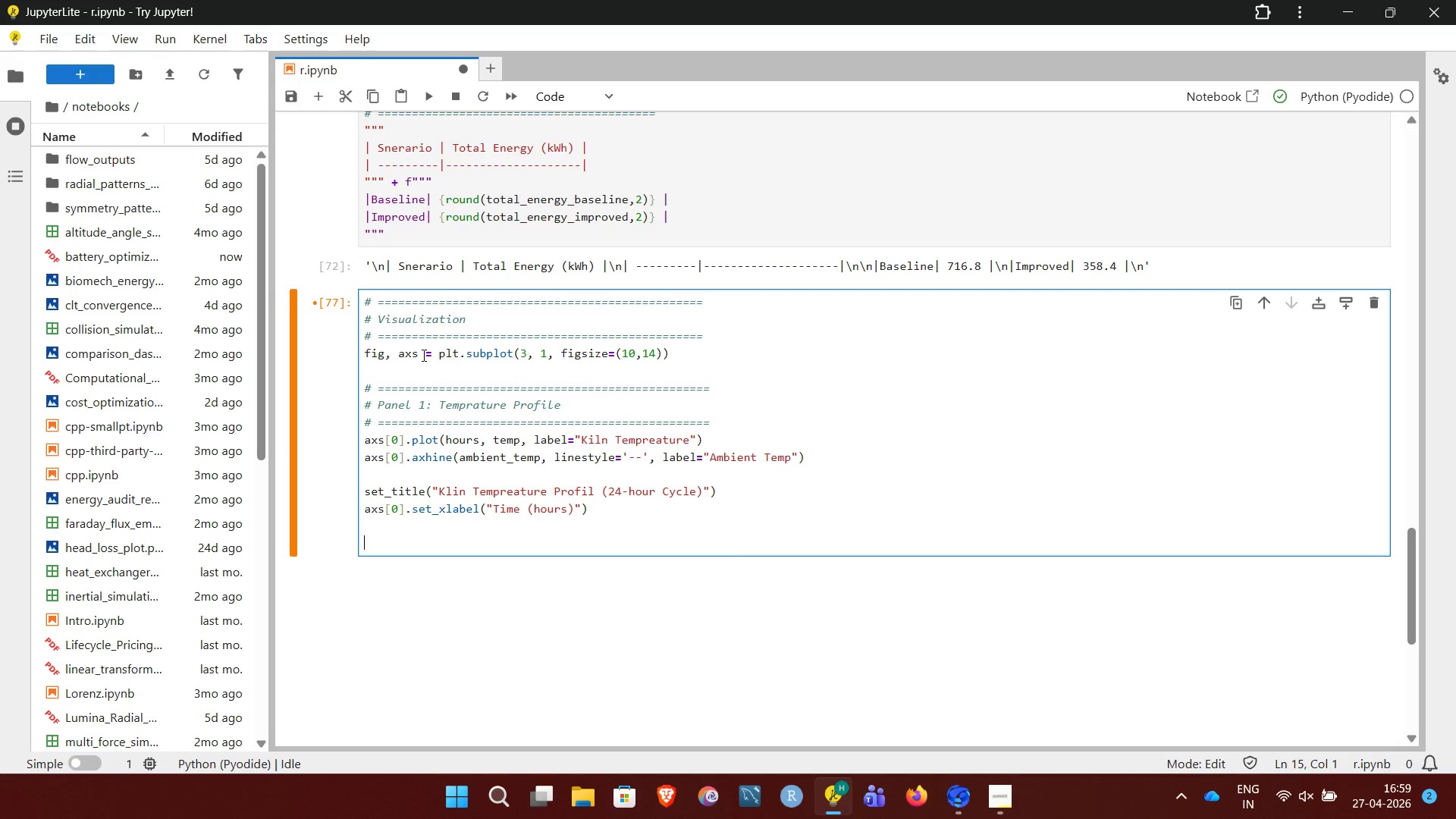 
key(ArrowUp)
 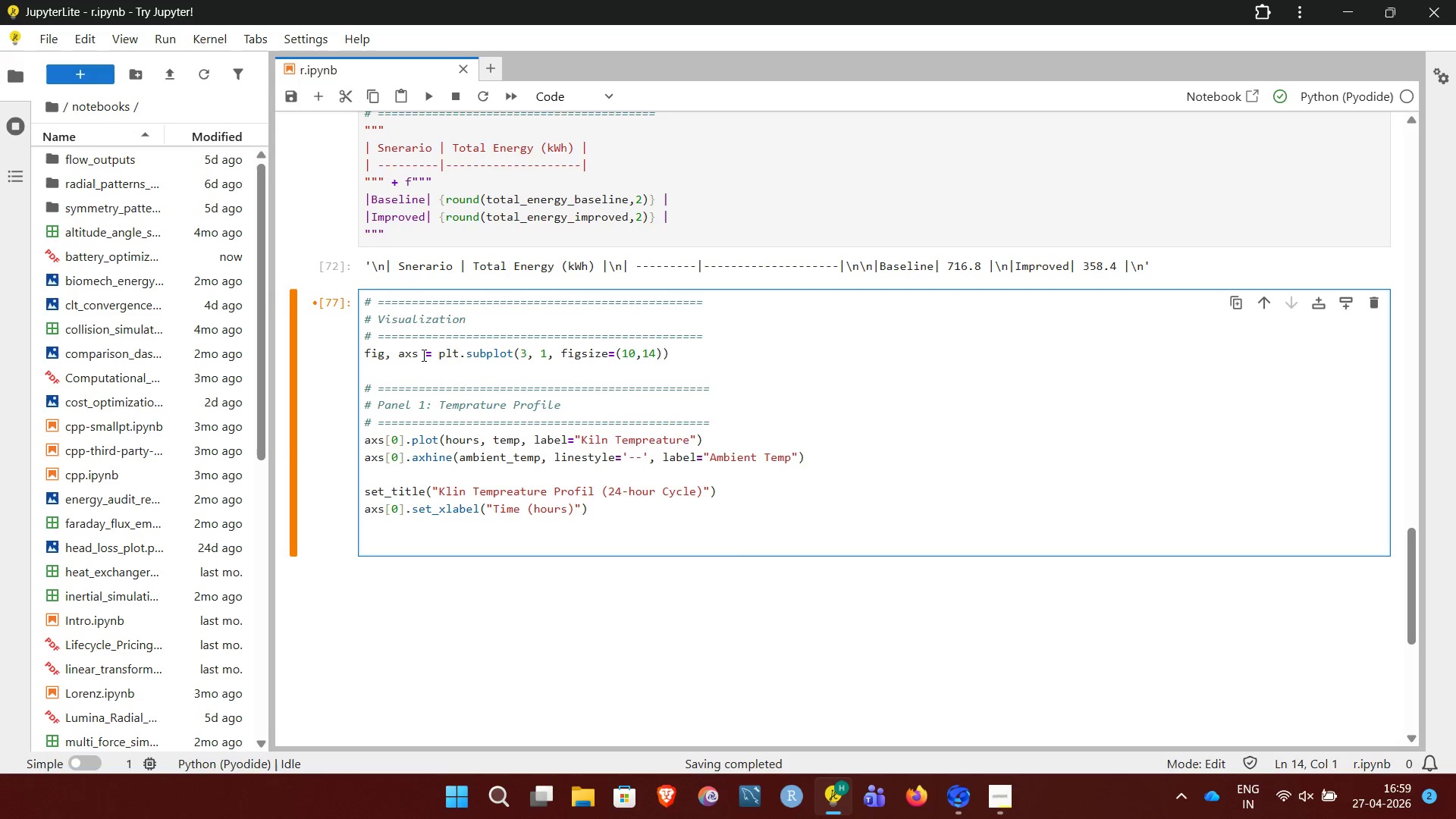 
type(axs[0])
 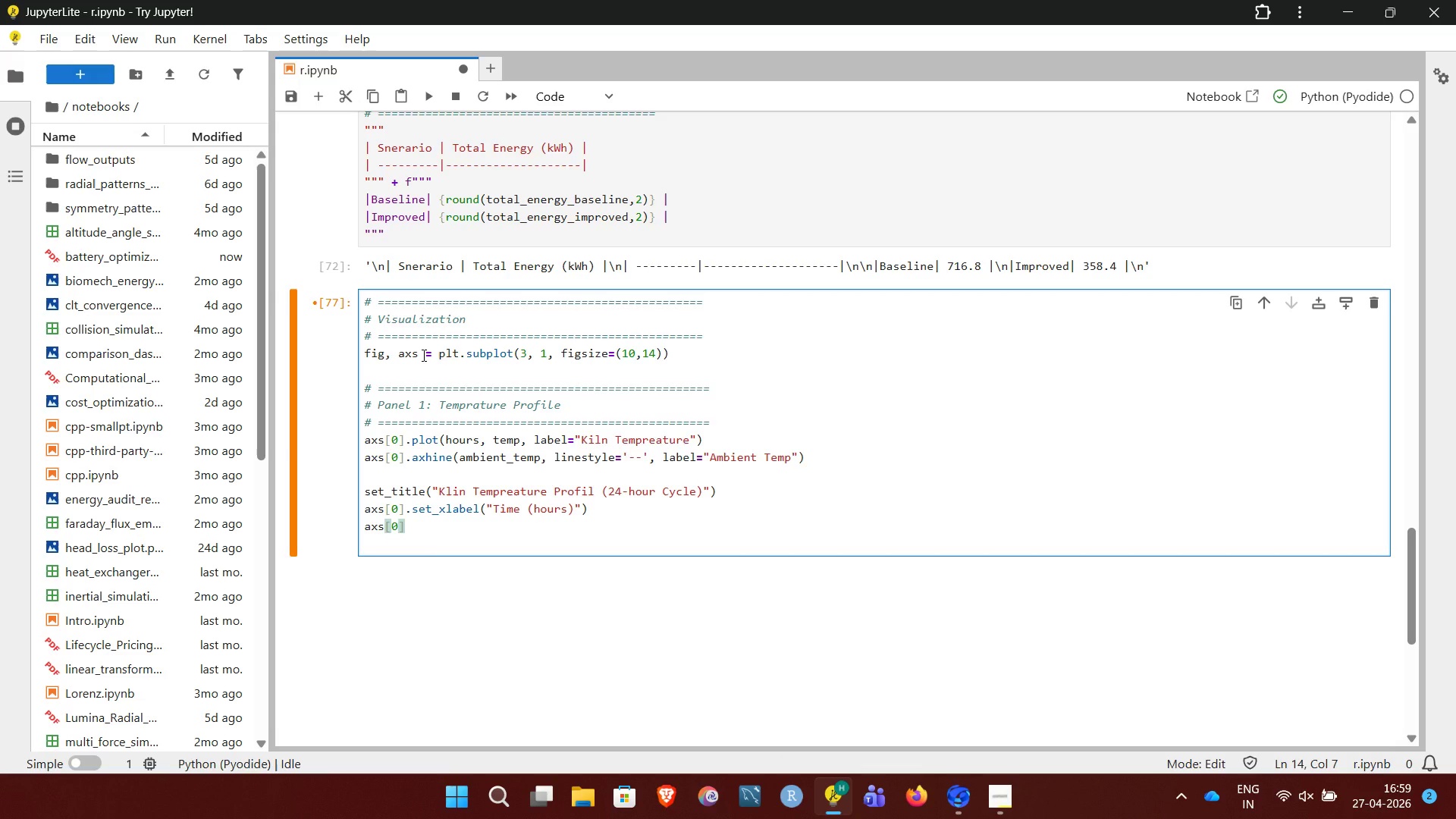 
wait(5.75)
 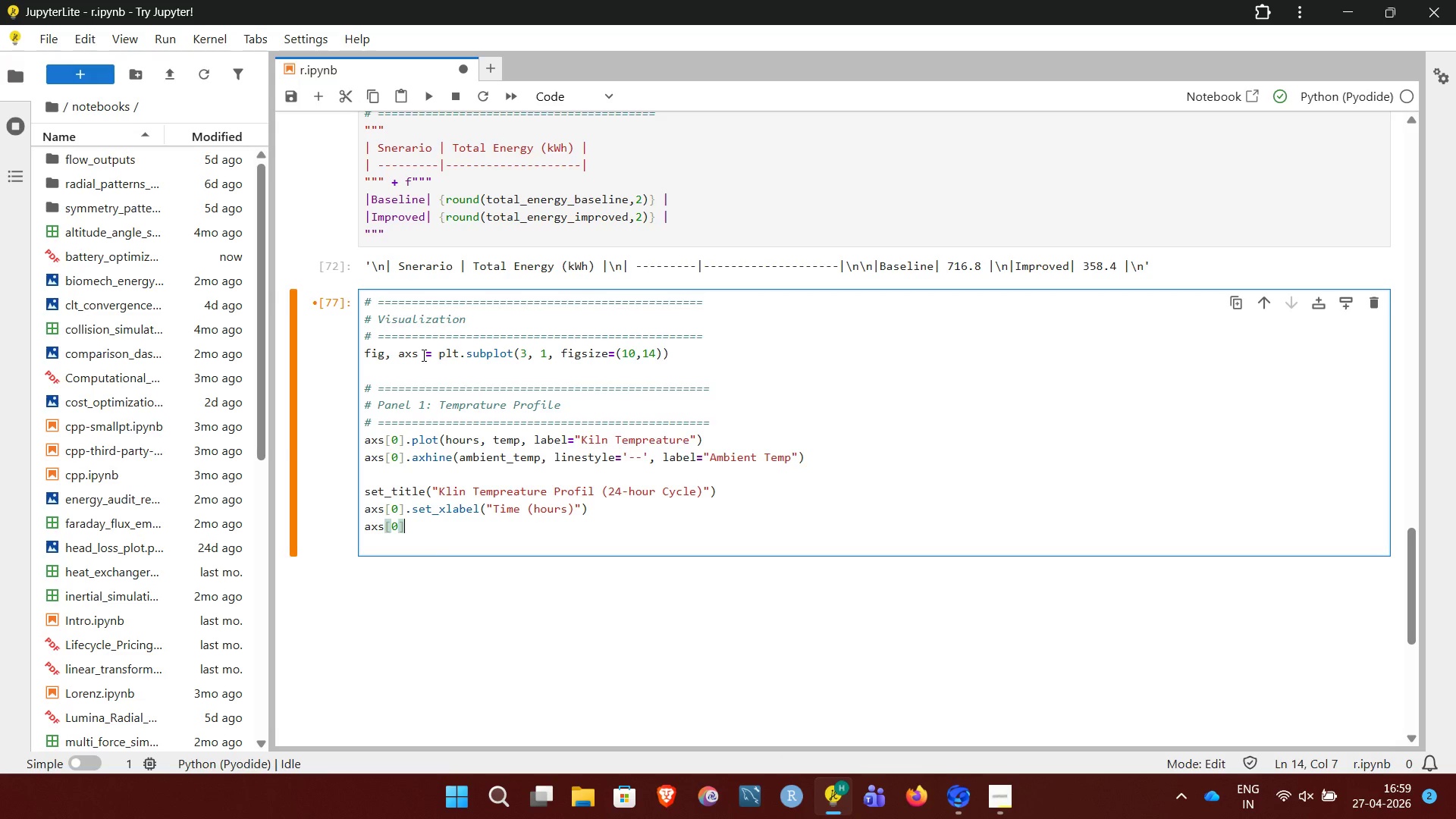 
type(.set)
 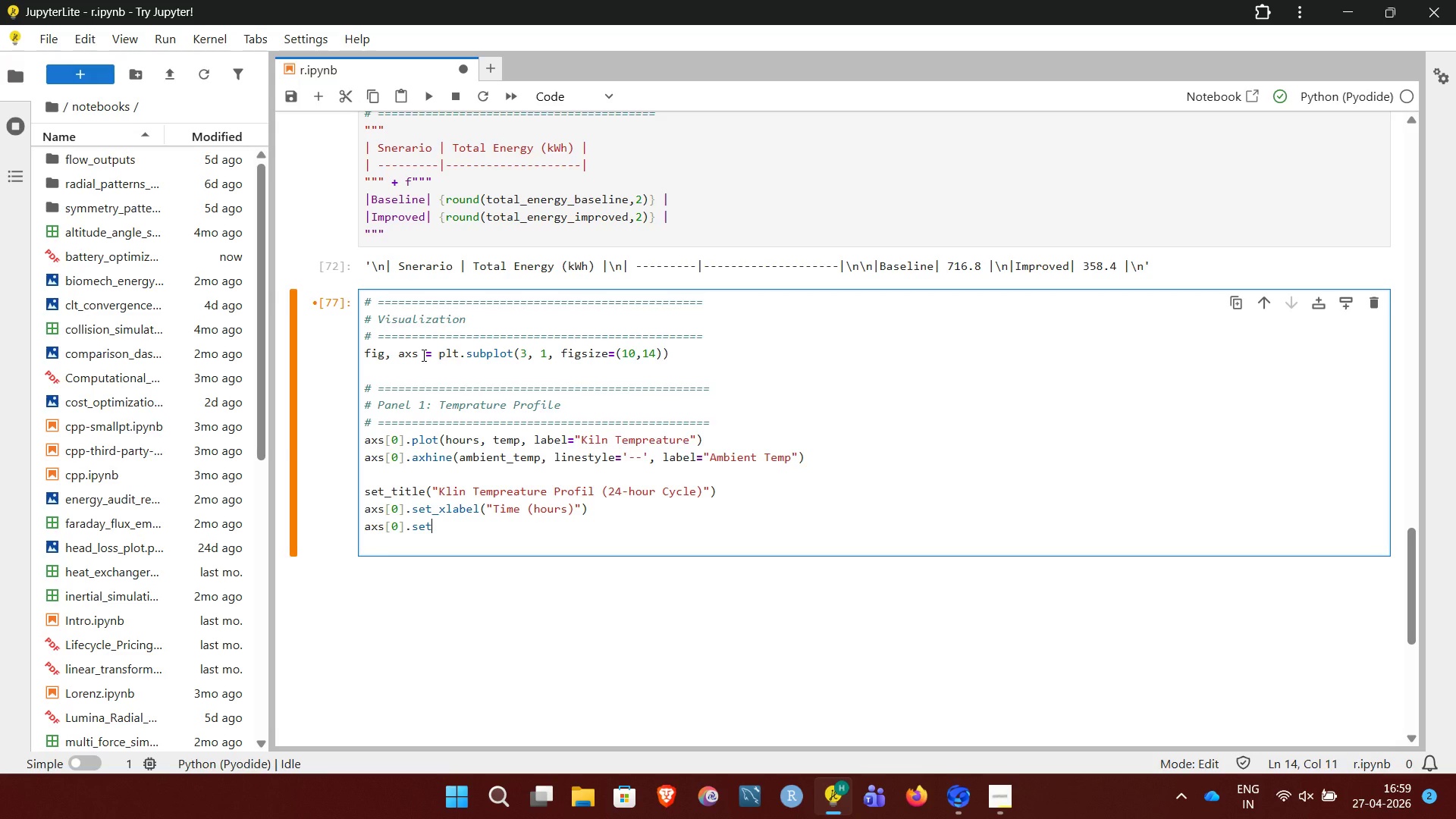 
wait(5.52)
 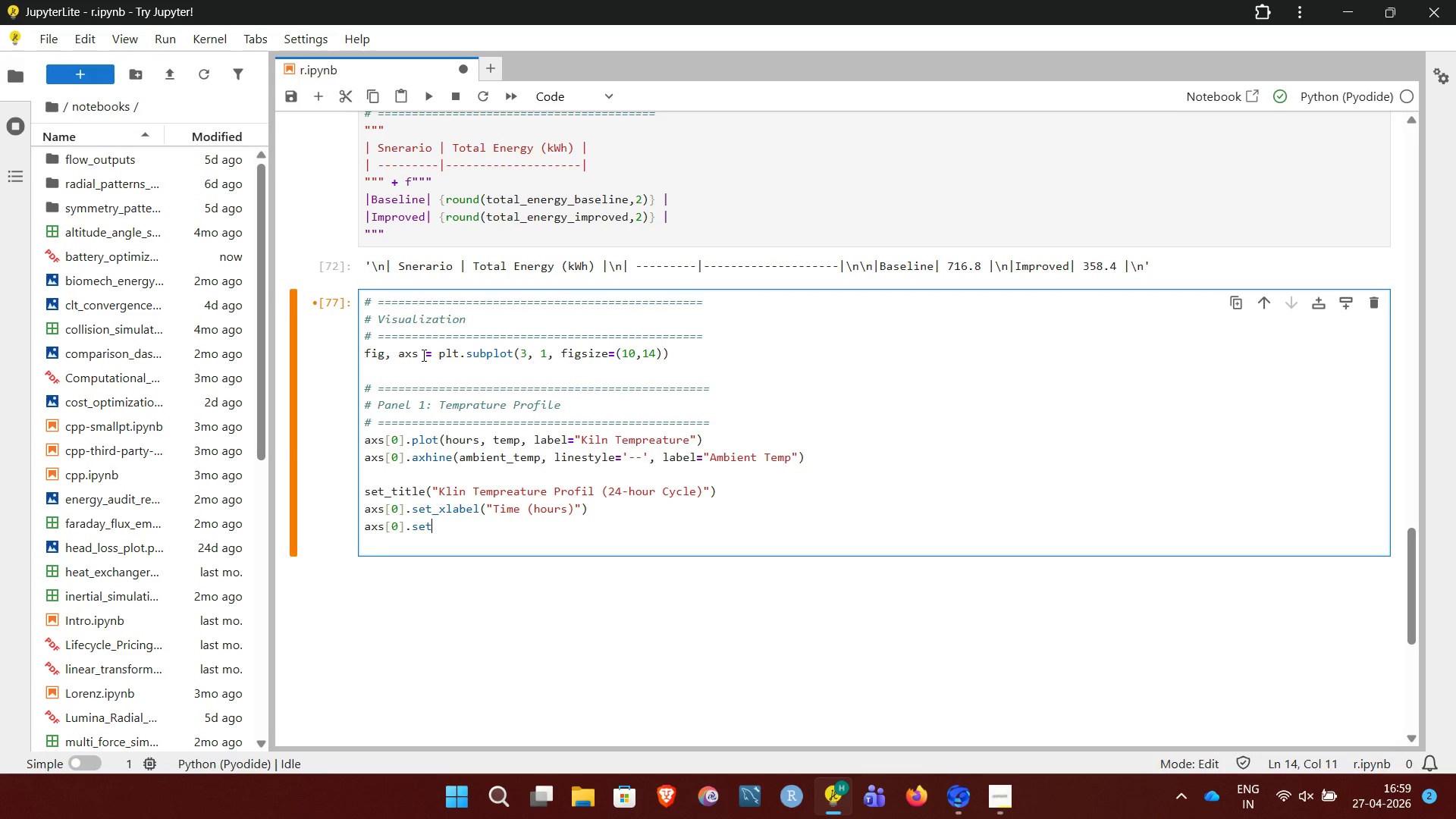 
type(_ylabel)
 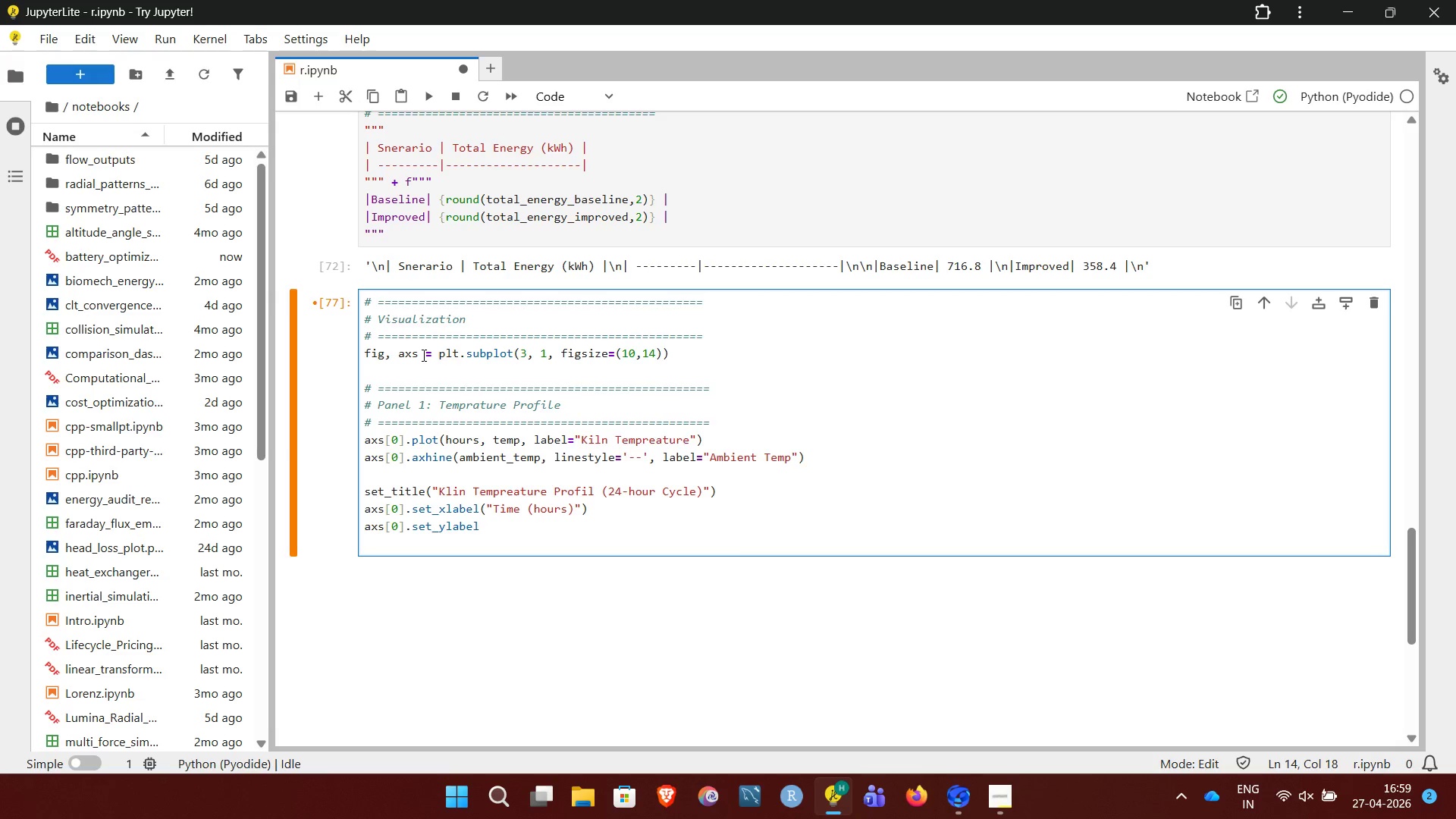 
wait(14.38)
 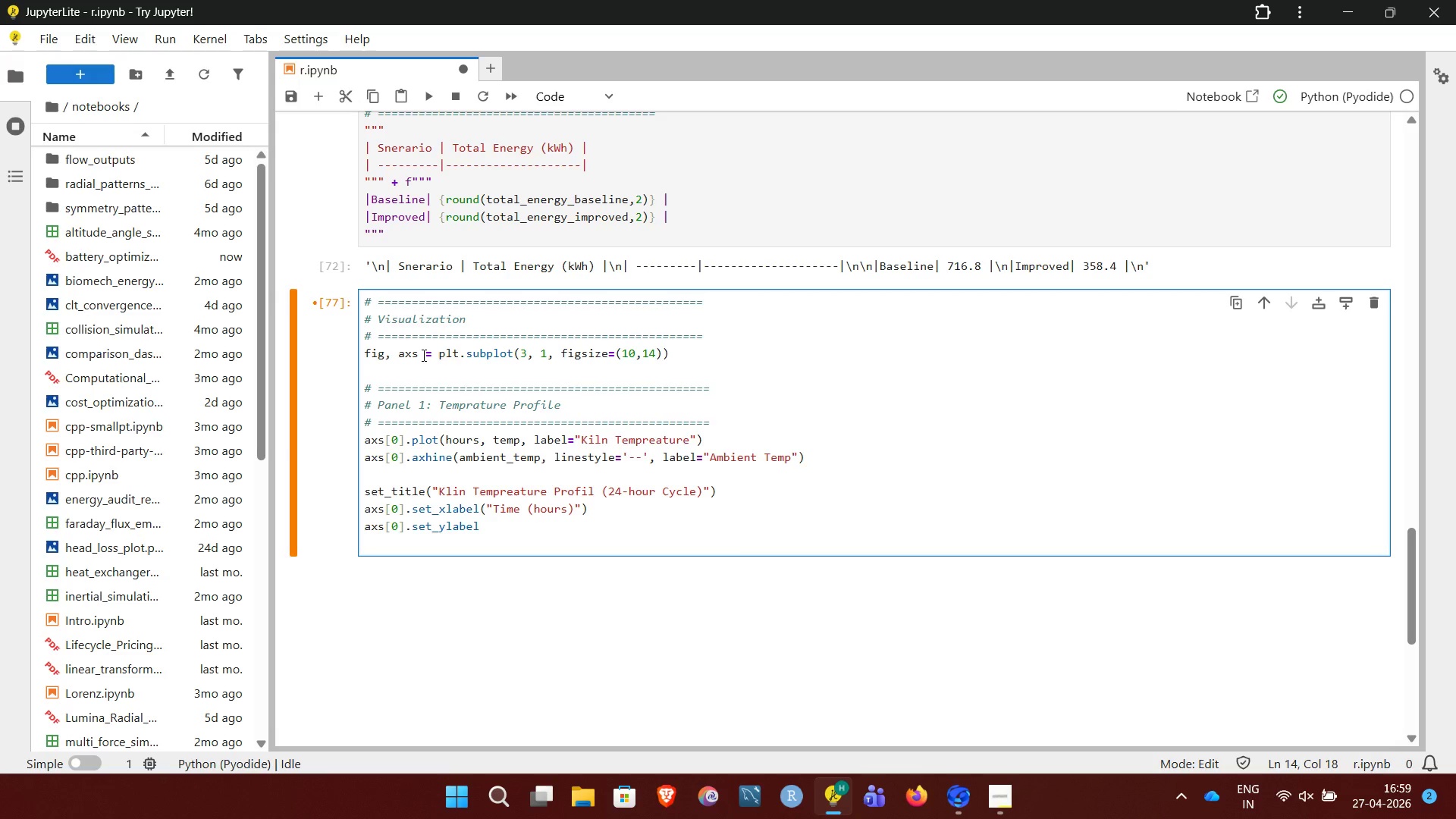 
type(("Tempreature)
 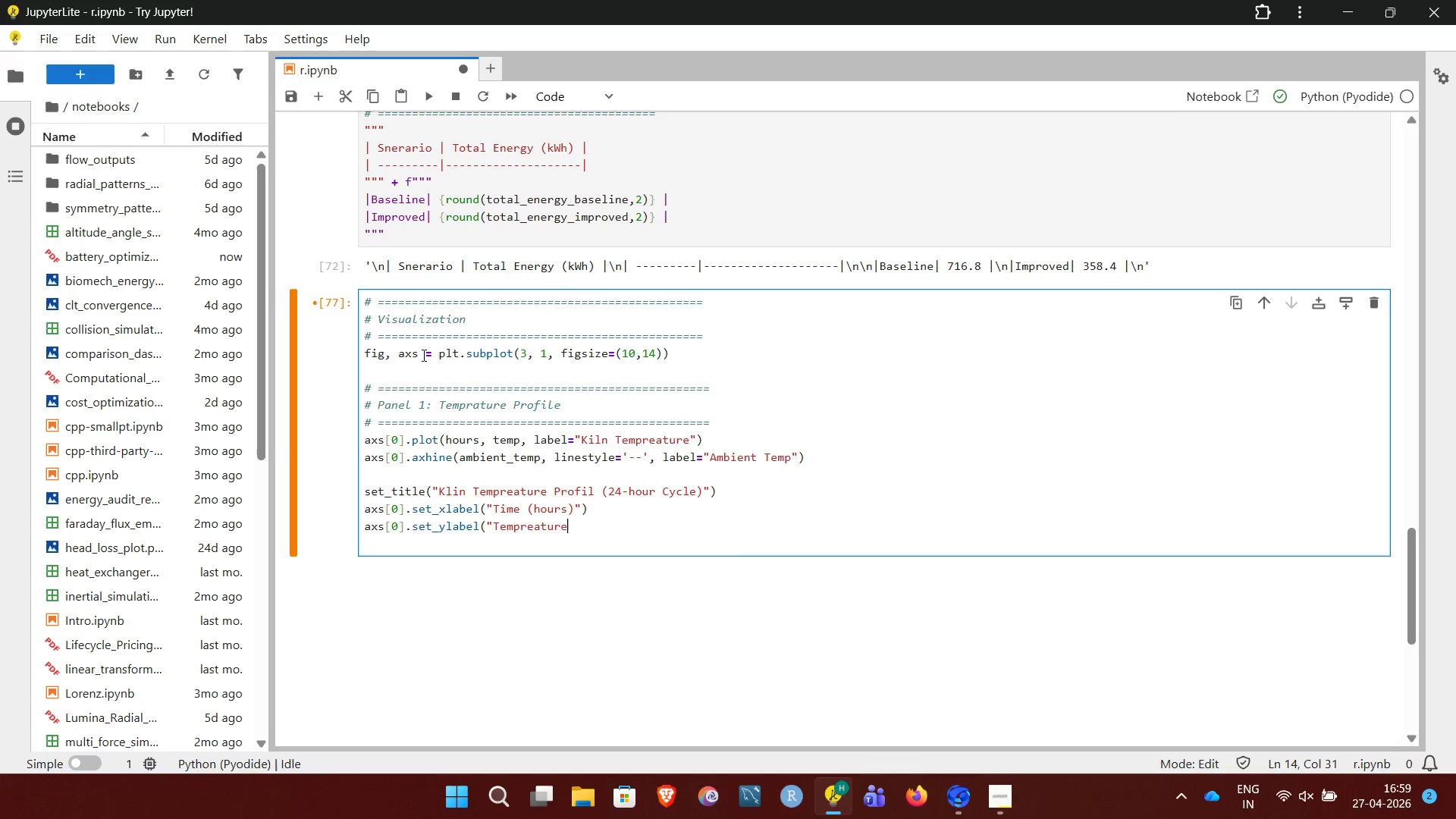 
wait(10.45)
 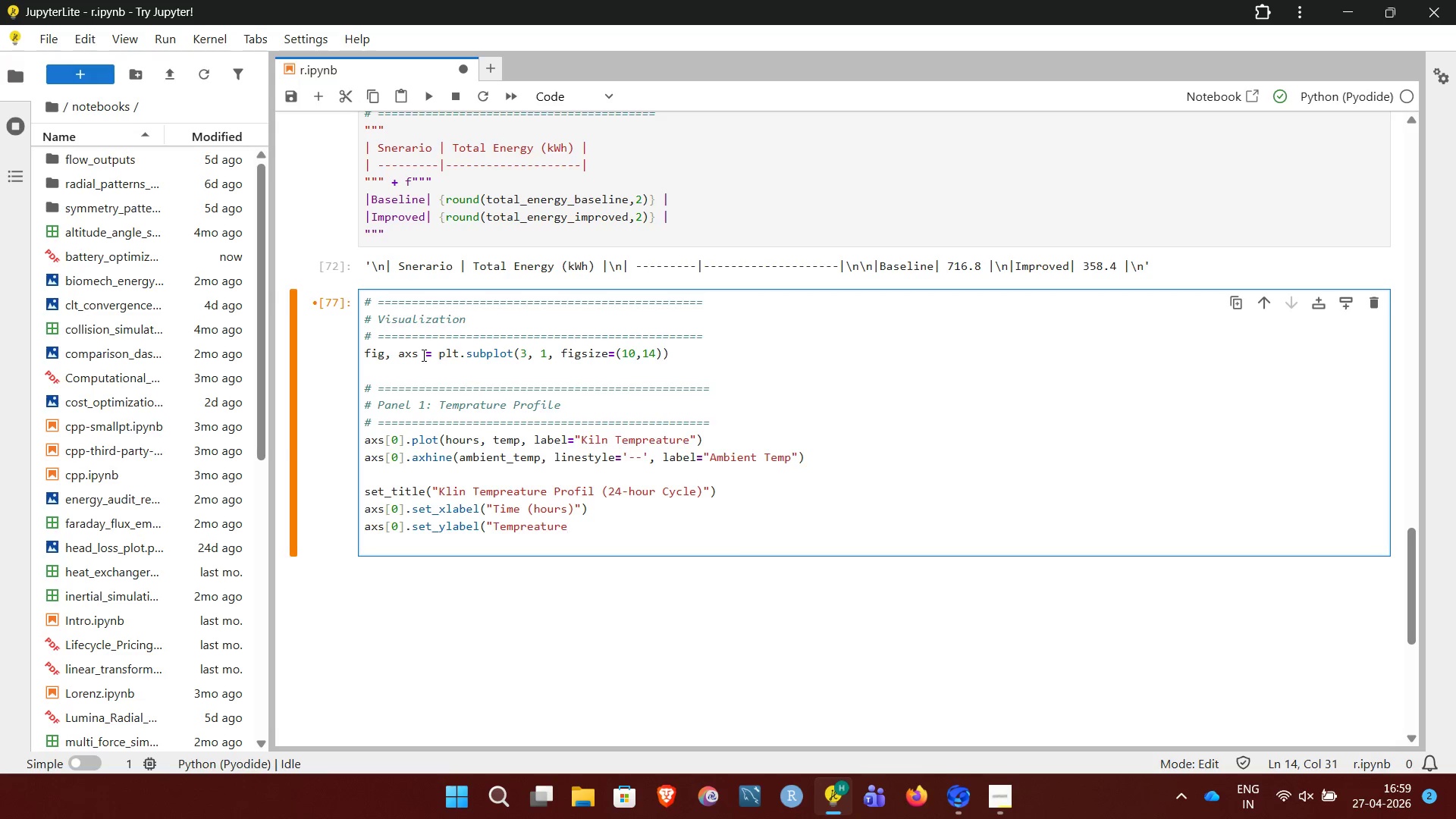 
key(ArrowLeft)
 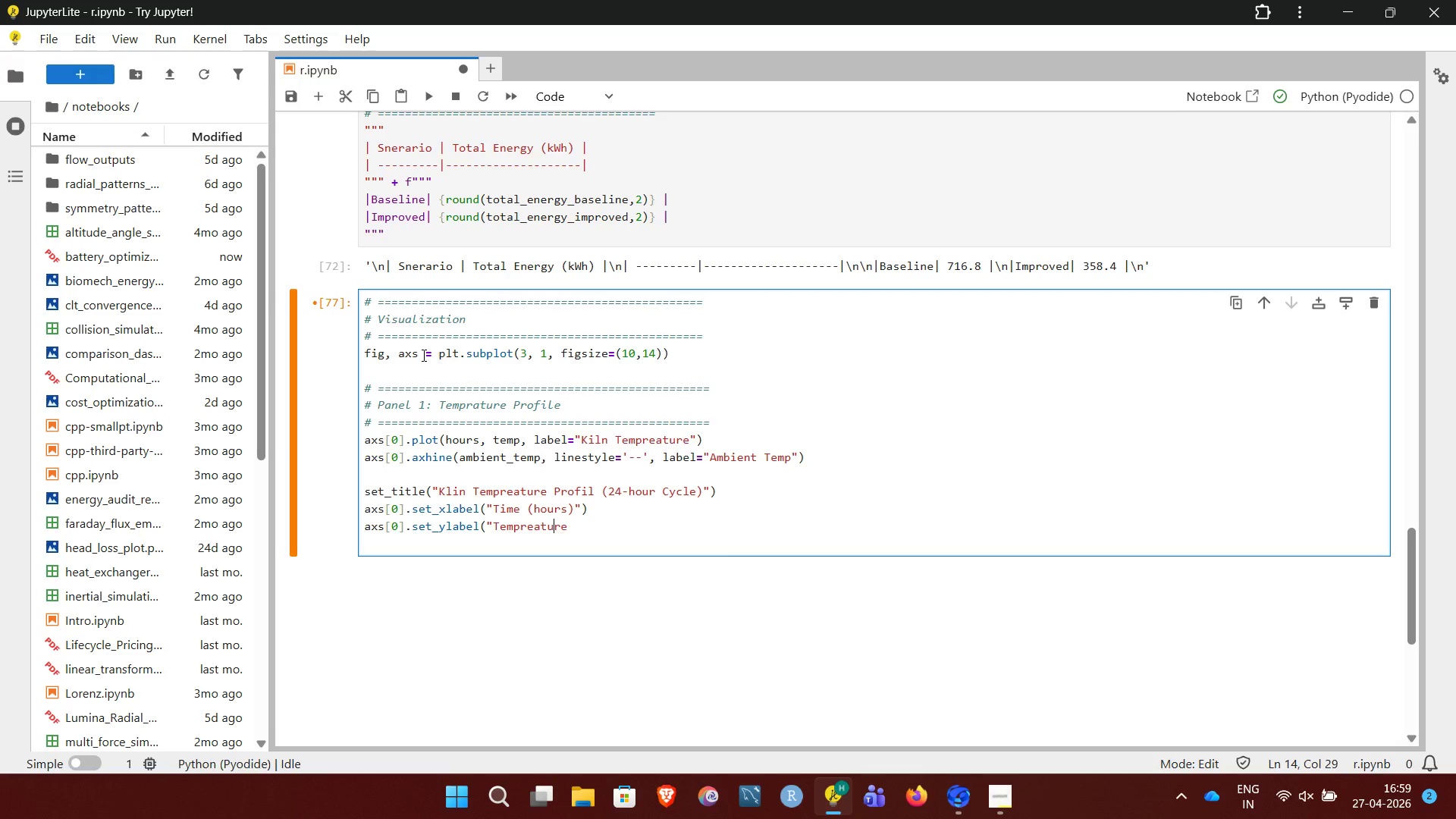 
key(ArrowLeft)
 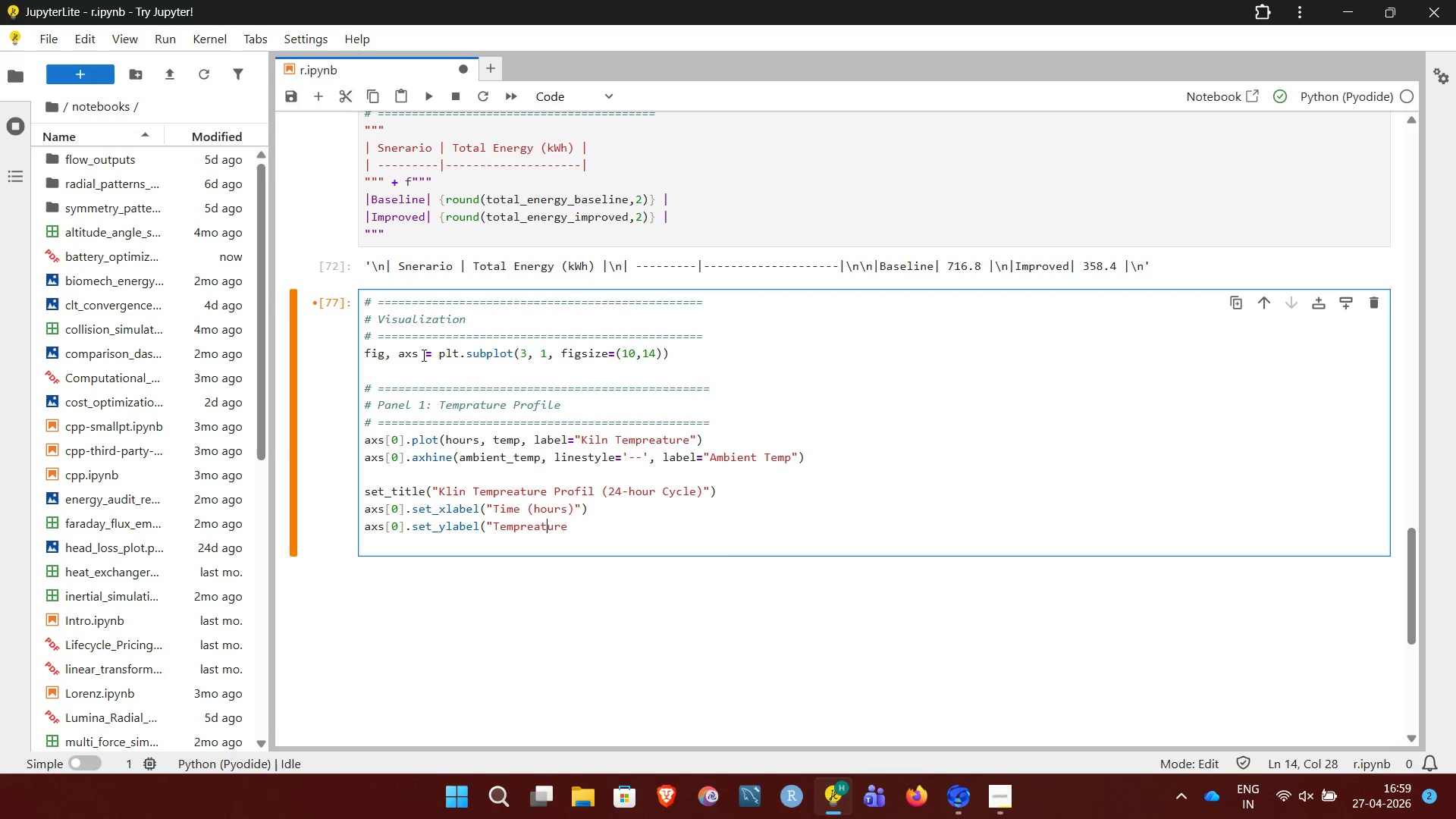 
key(ArrowLeft)
 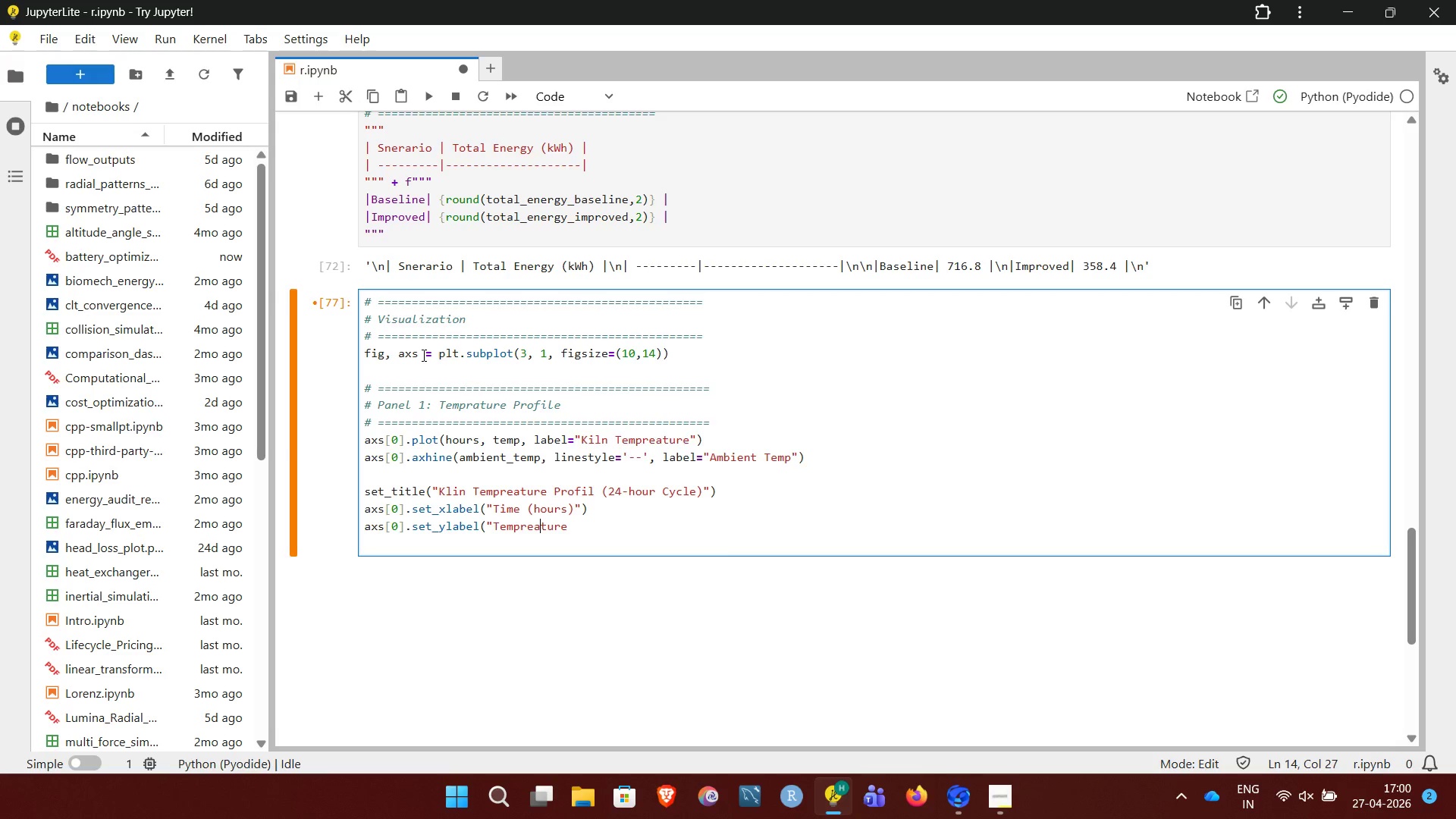 
key(ArrowLeft)
 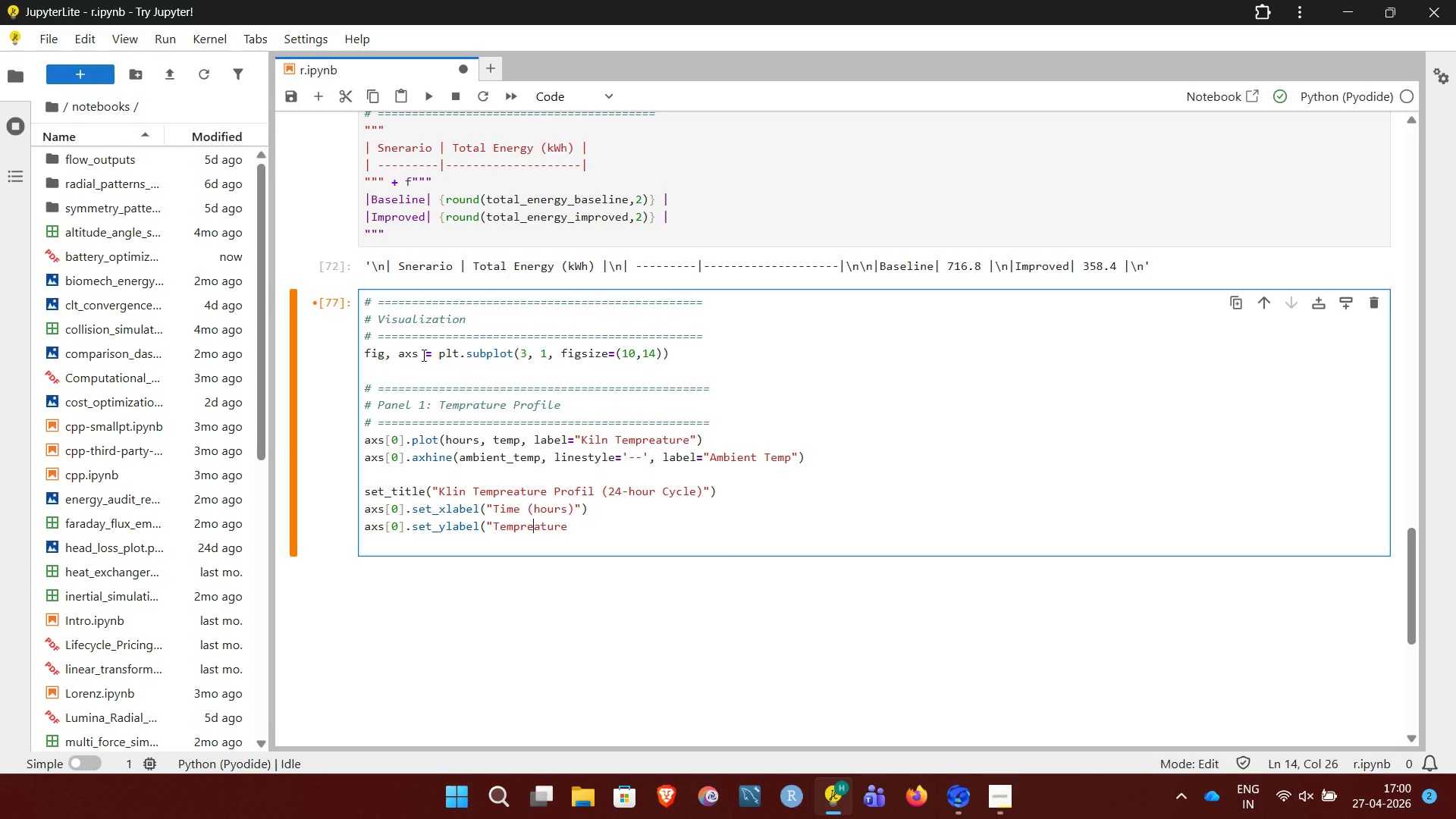 
key(ArrowLeft)
 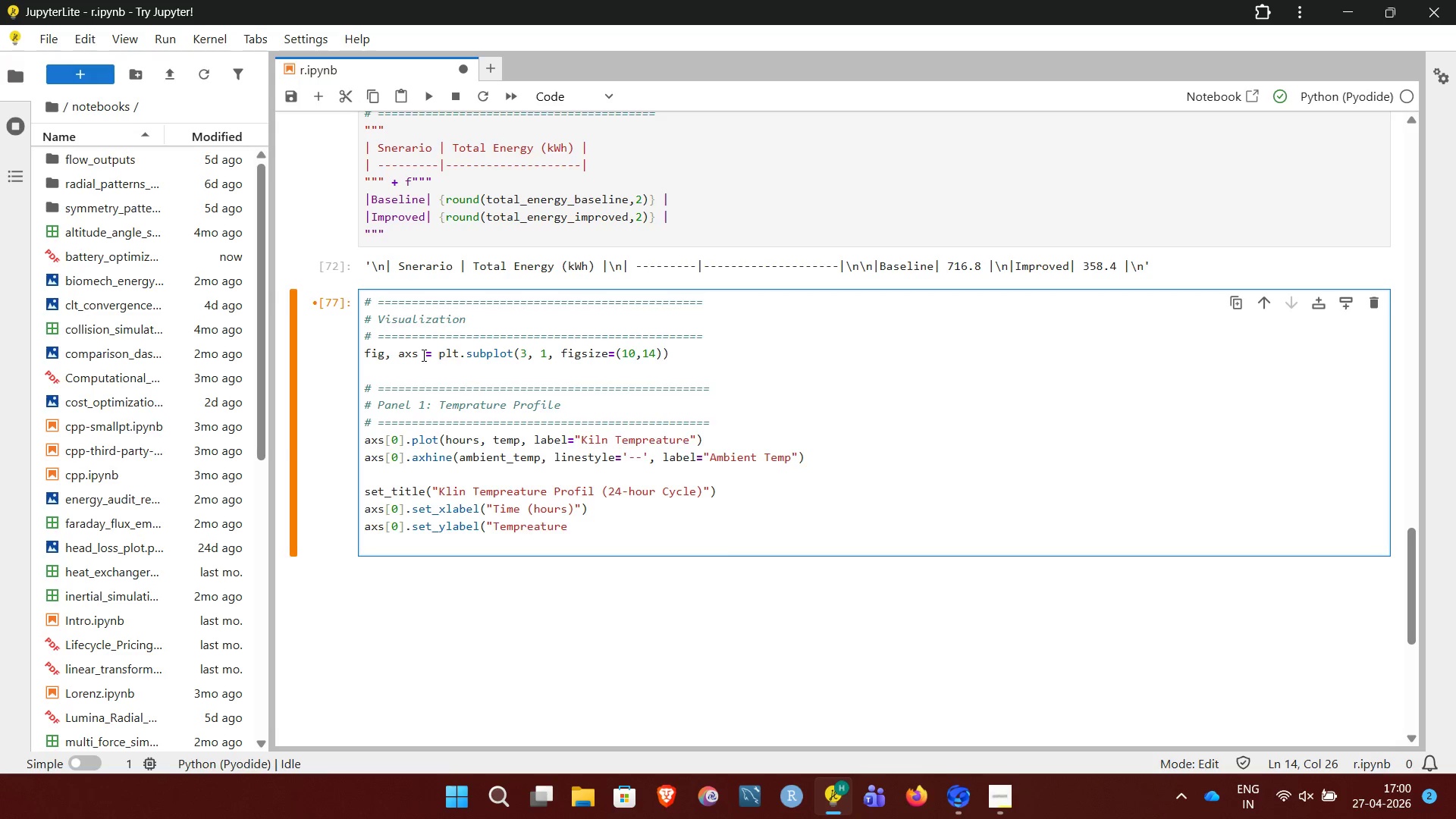 
key(Backspace)
key(Backspace)
type(era)
key(Backspace)
 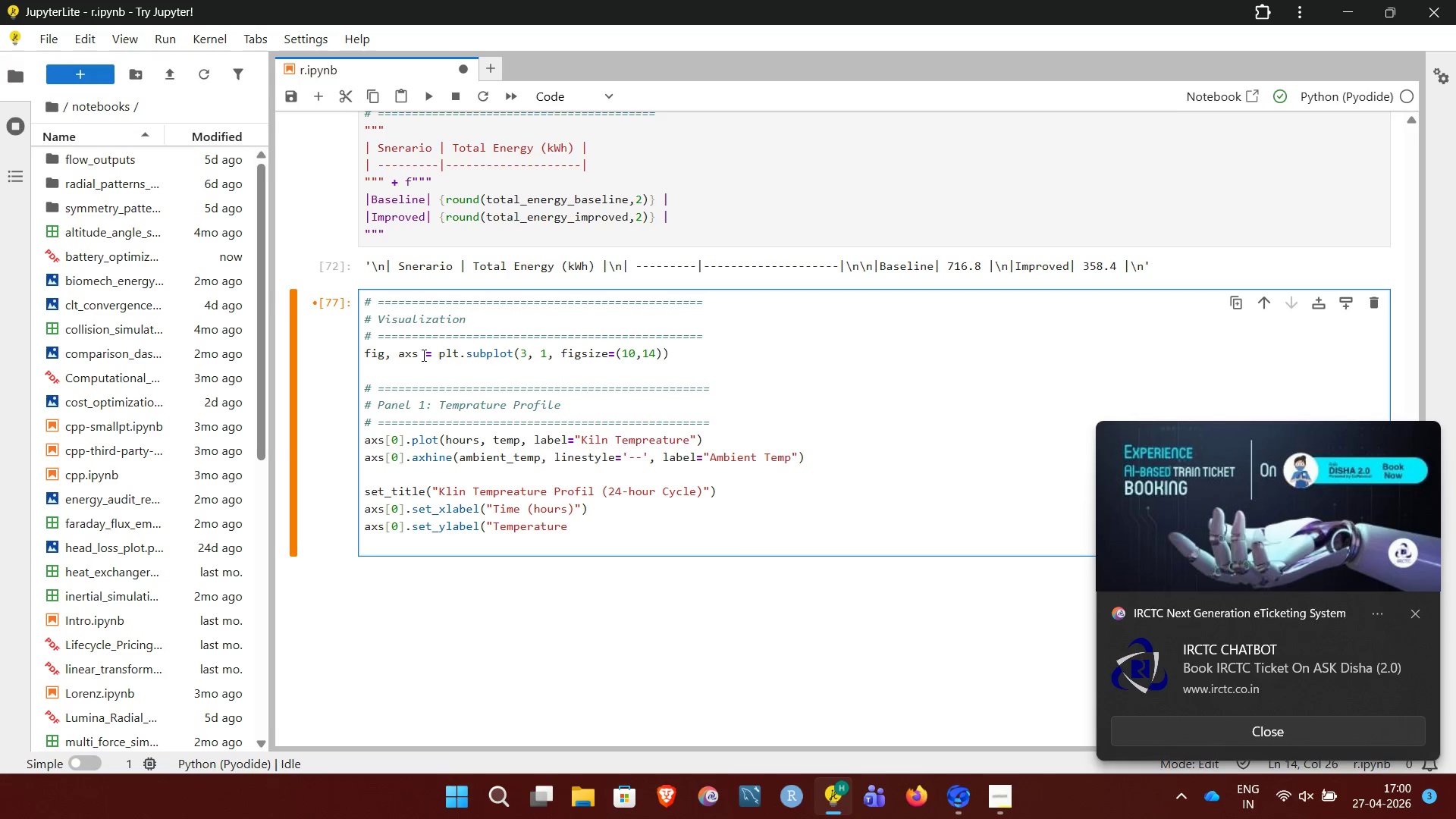 
key(ArrowRight)
 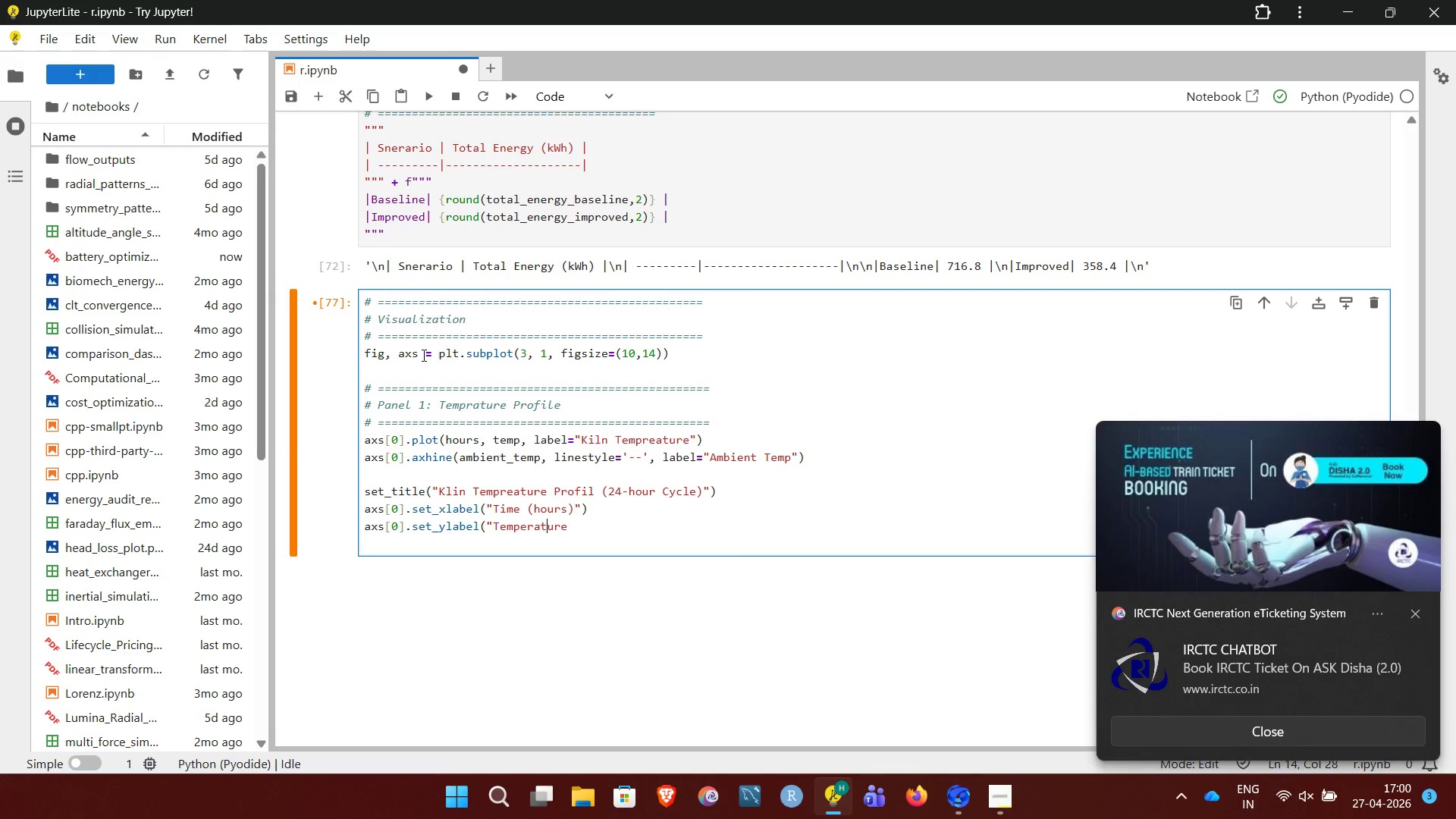 
key(ArrowRight)
 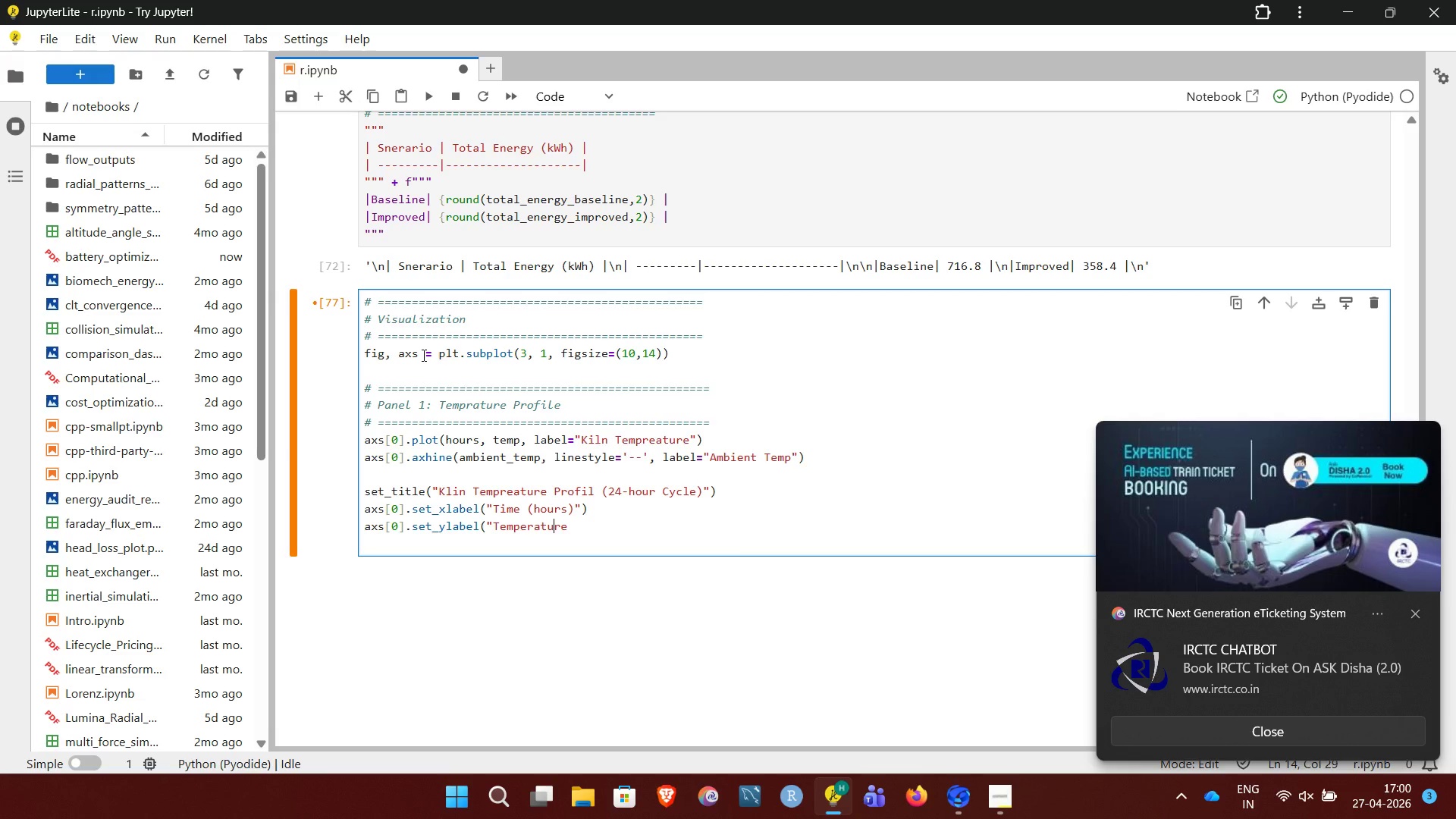 
key(ArrowRight)
 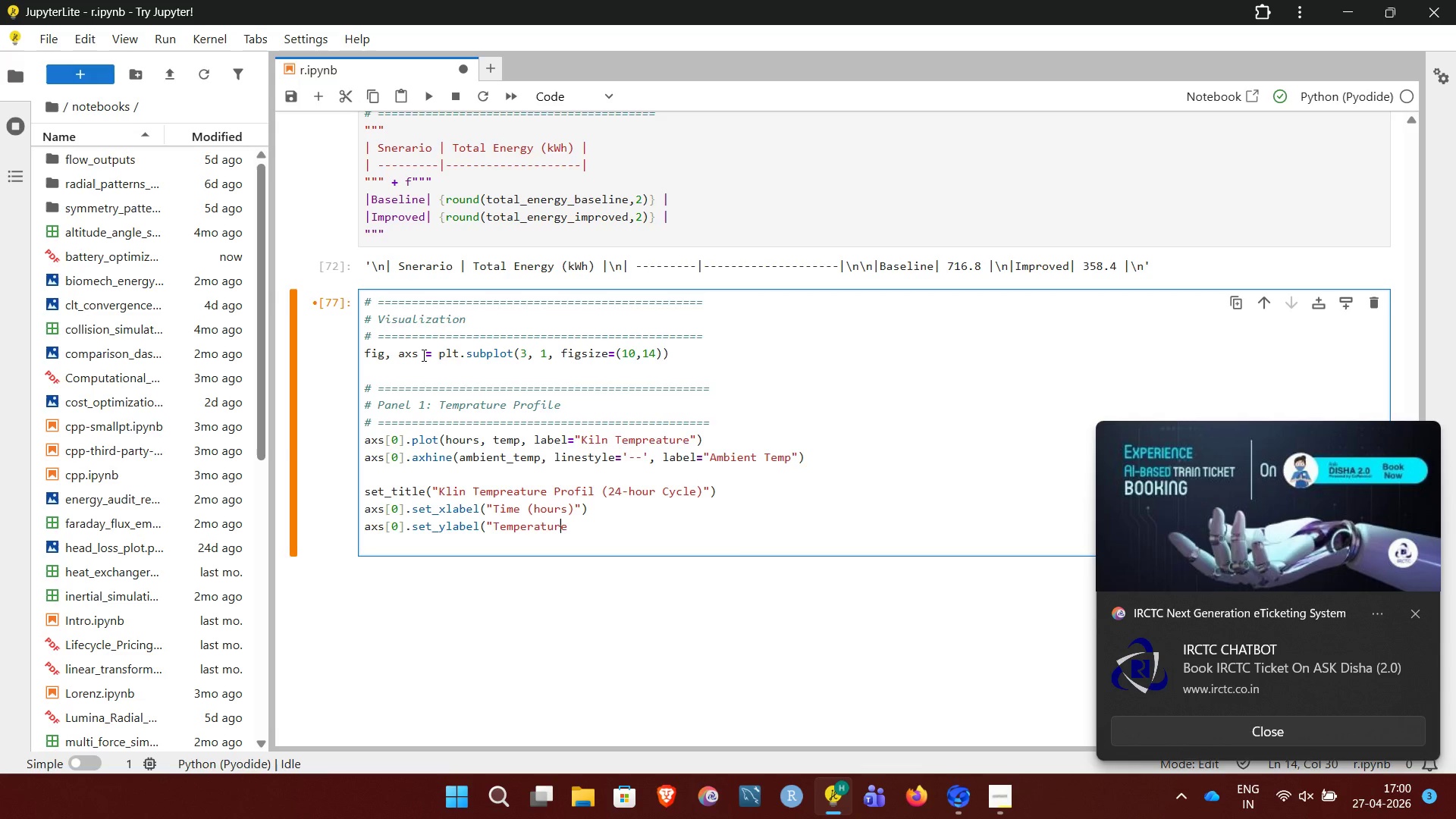 
key(ArrowRight)
 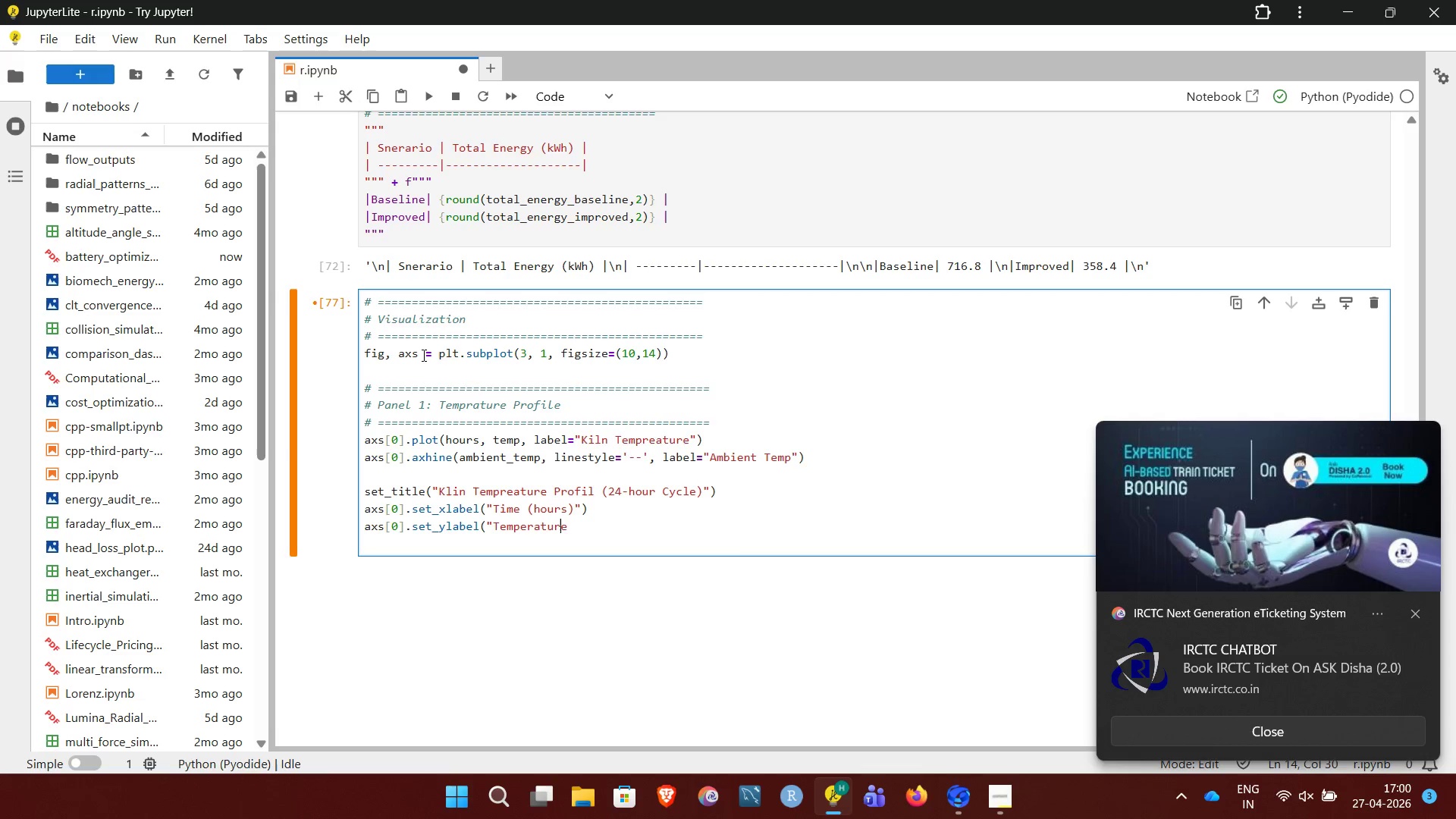 
key(ArrowRight)
 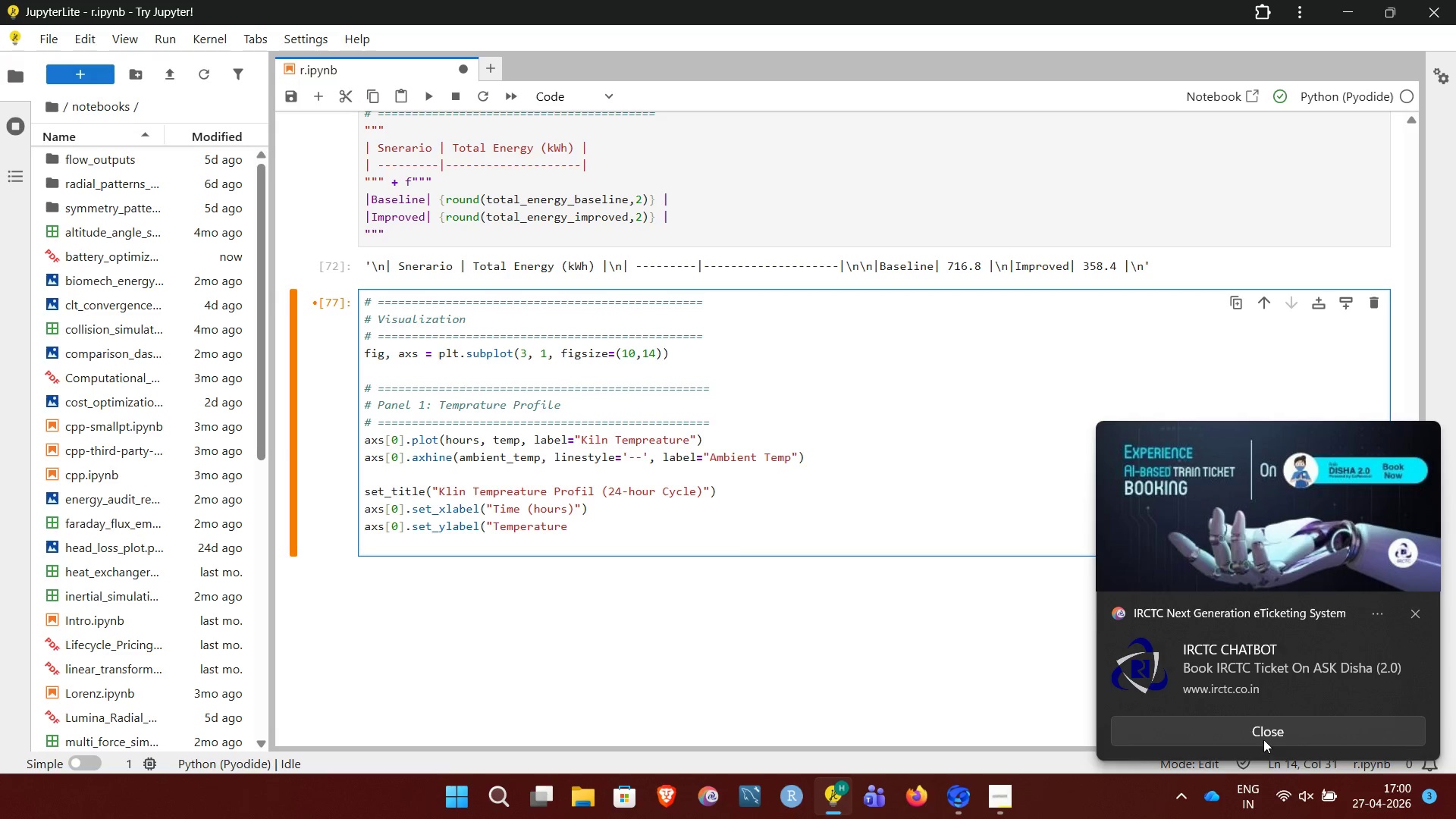 
left_click([1262, 725])
 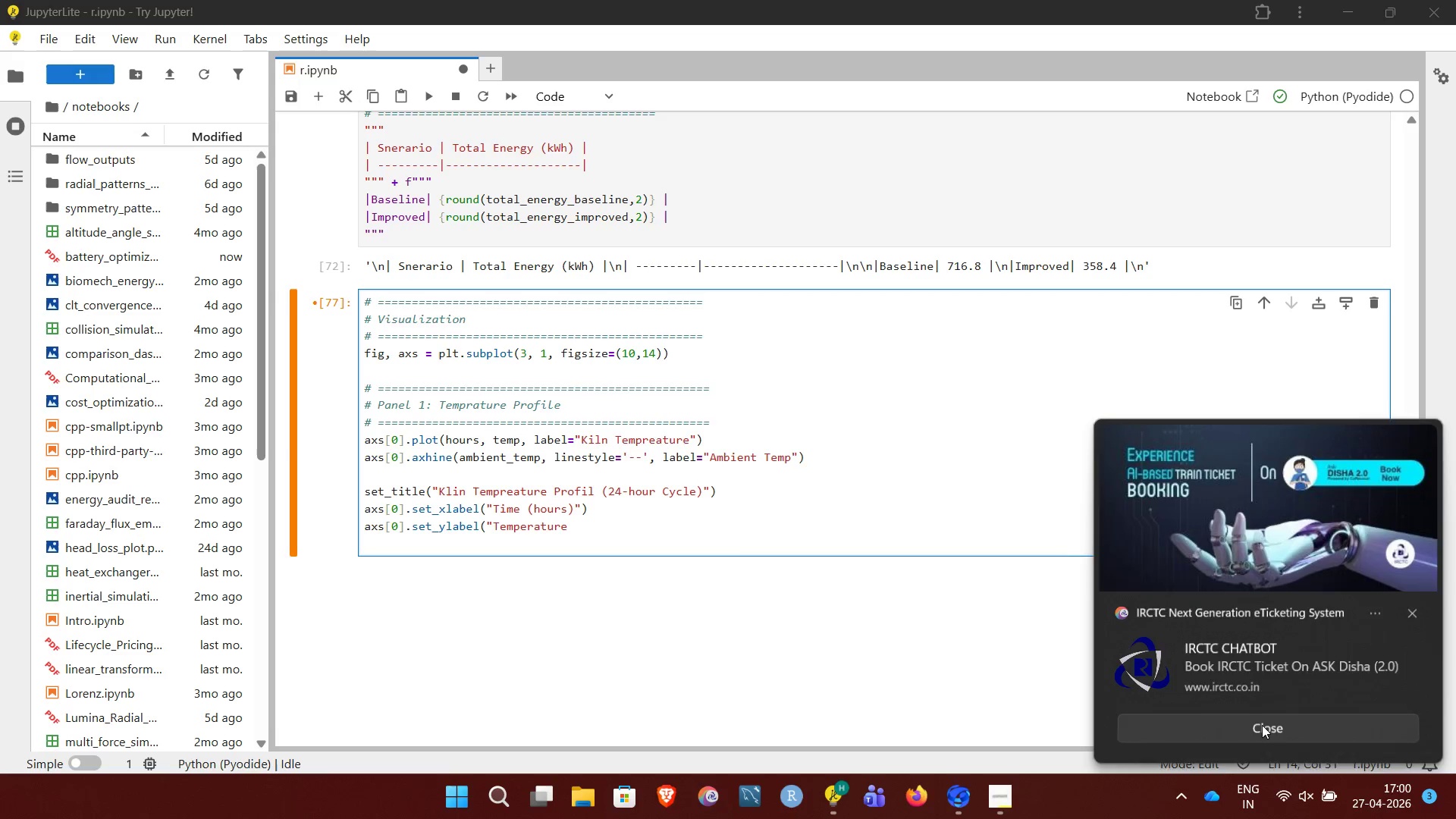 
key(Unknown)
 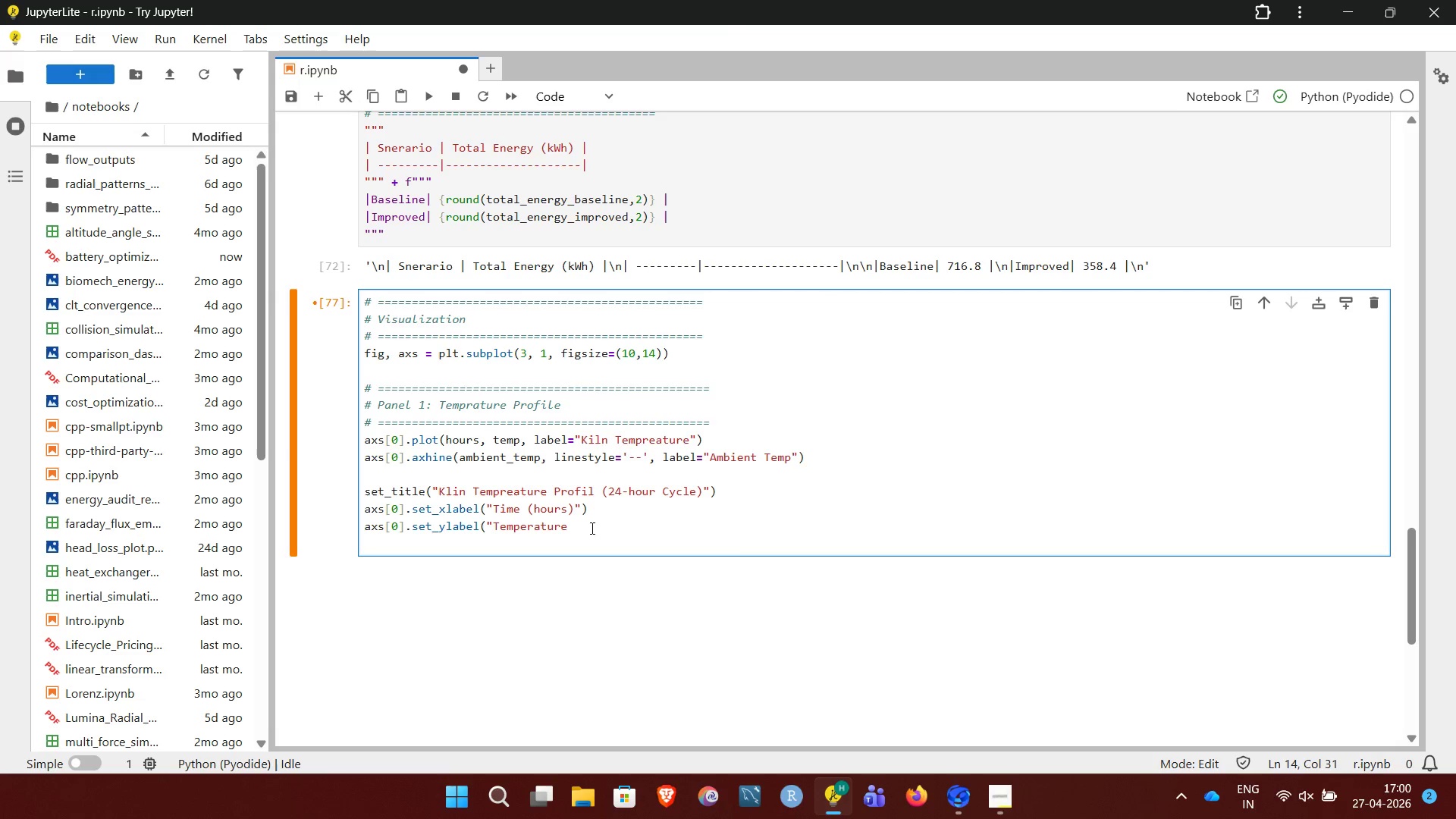 
left_click([591, 527])
 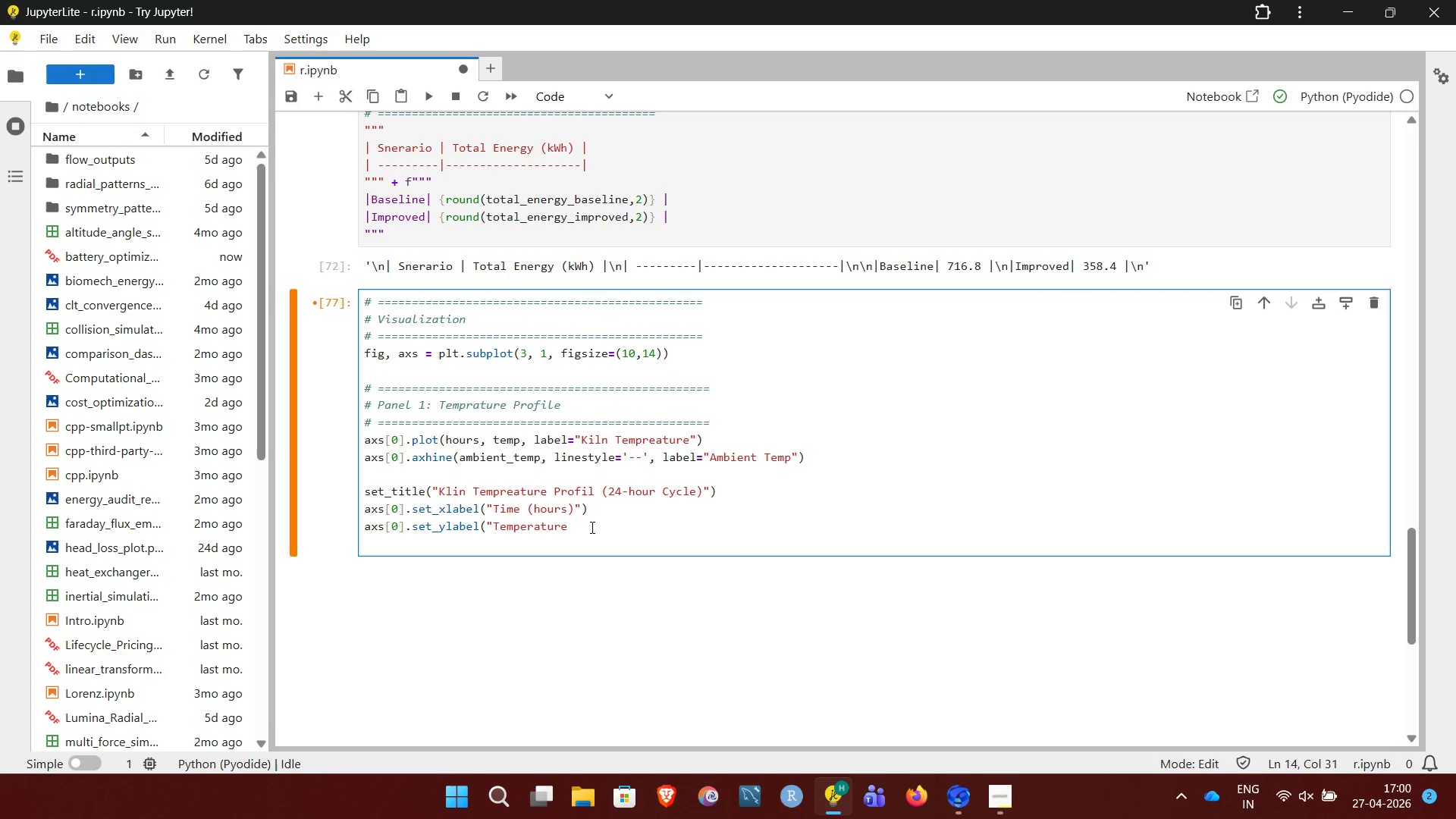 
key(Space)
 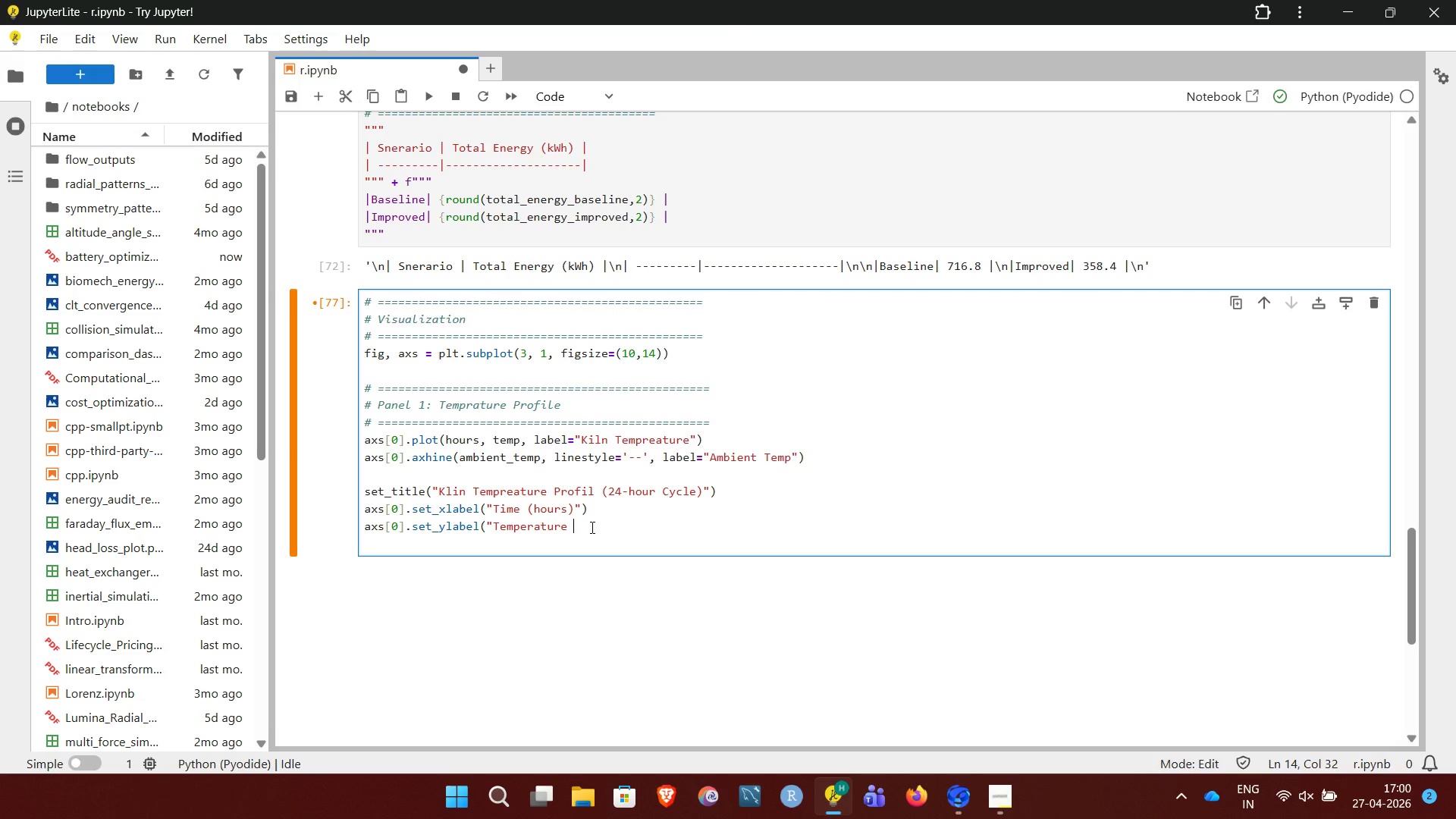 
double_click([591, 527])
 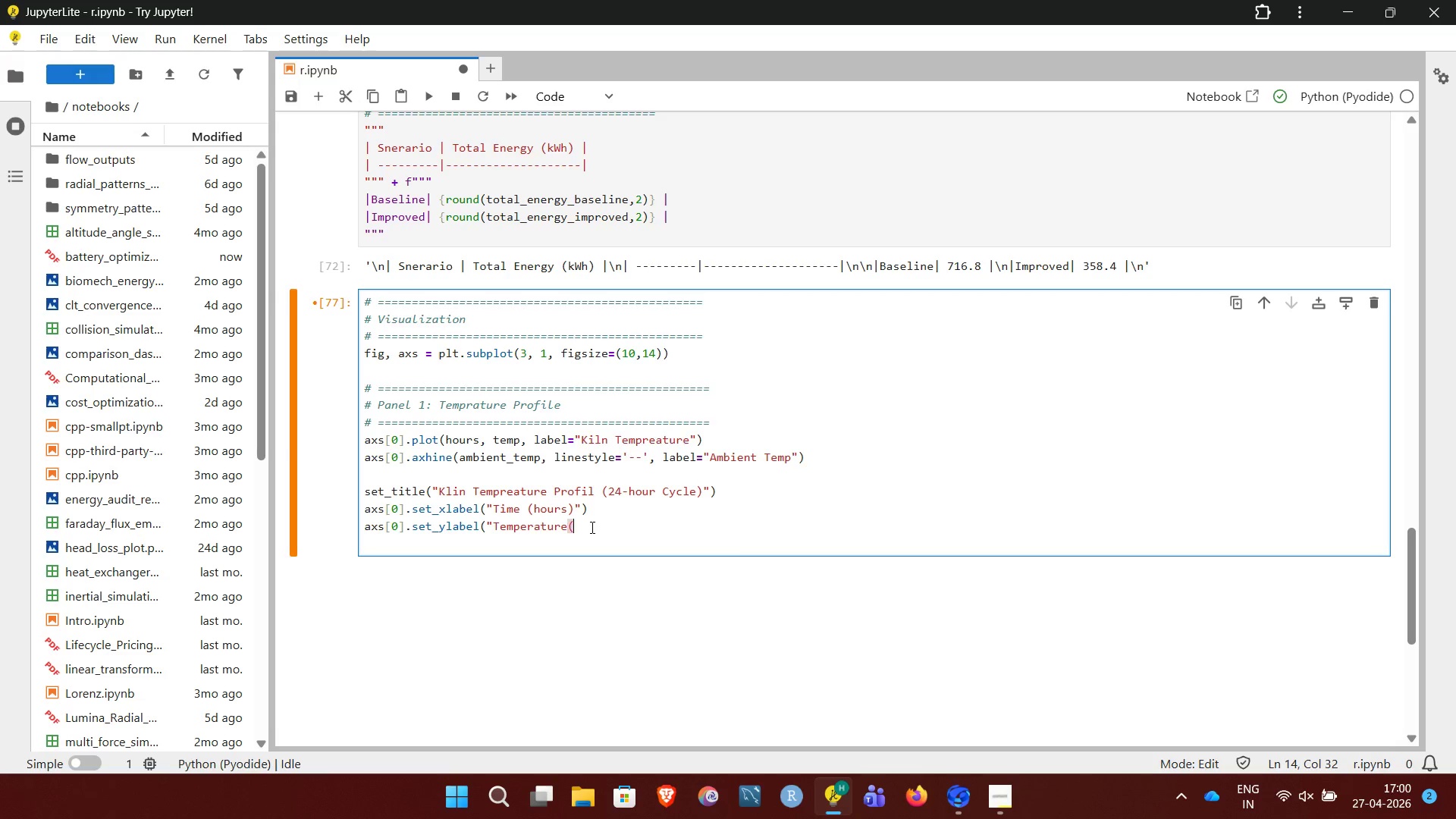 
key(Shift+9)
 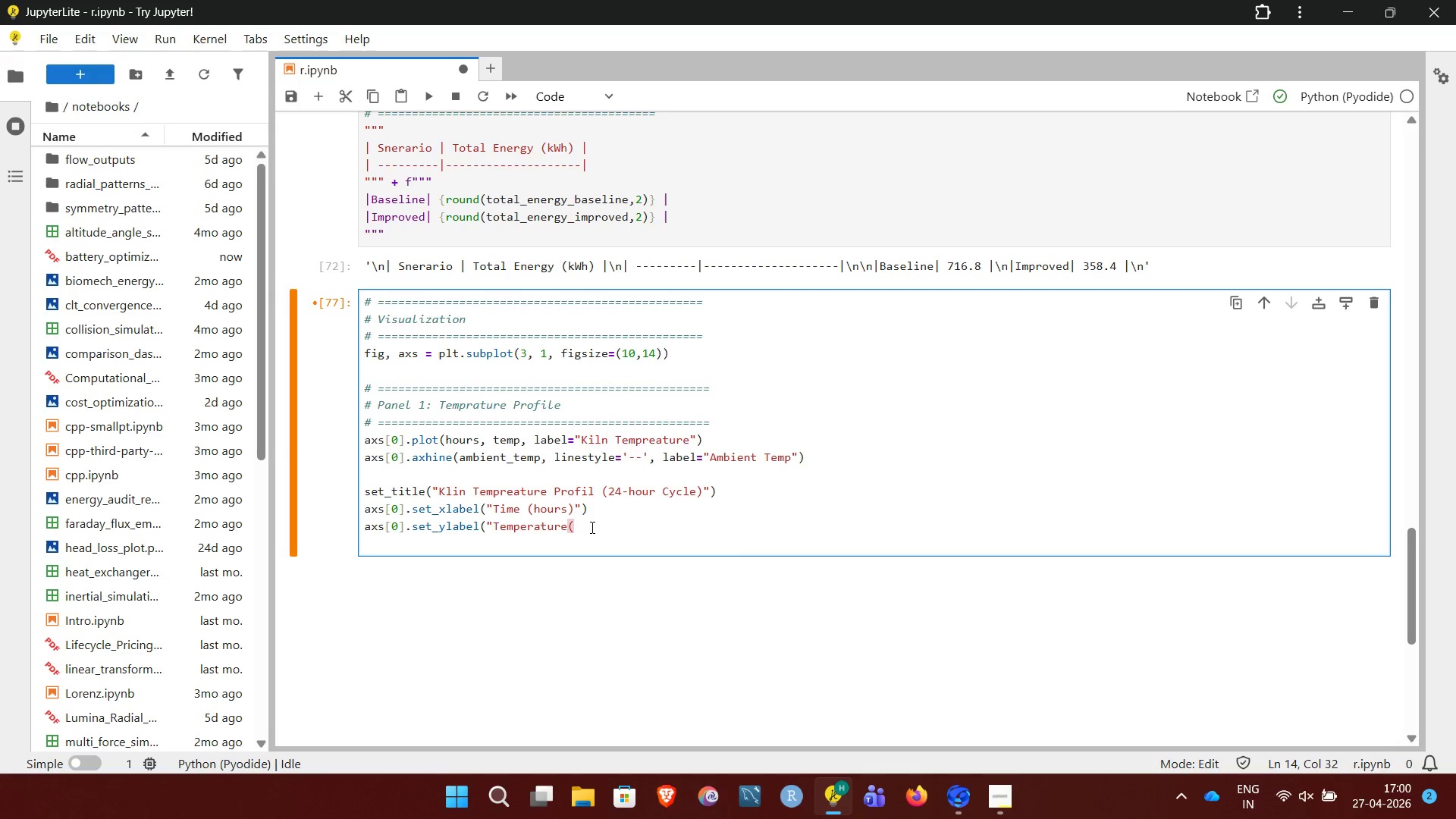 
key(ArrowLeft)
 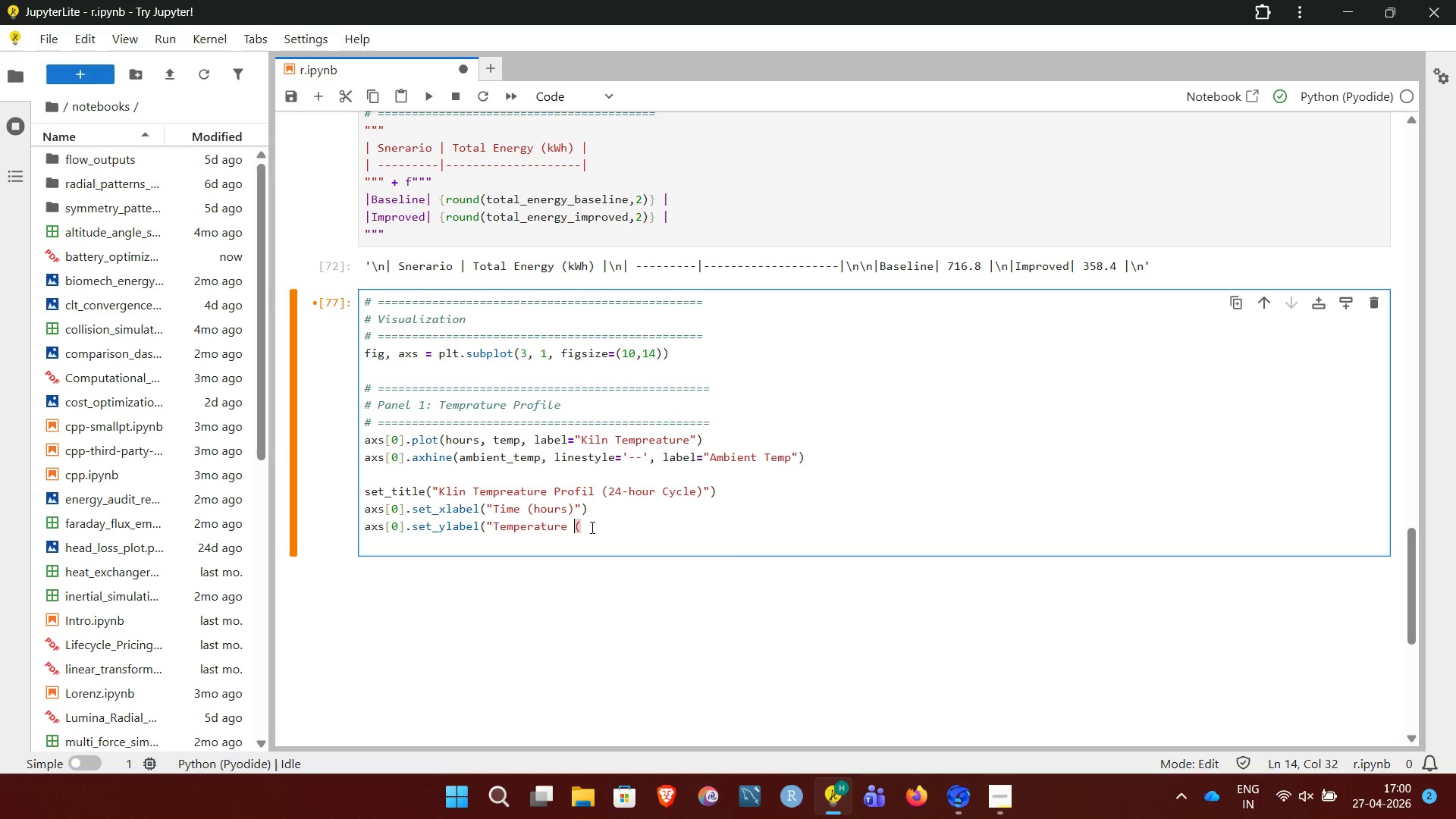 
key(Space)
 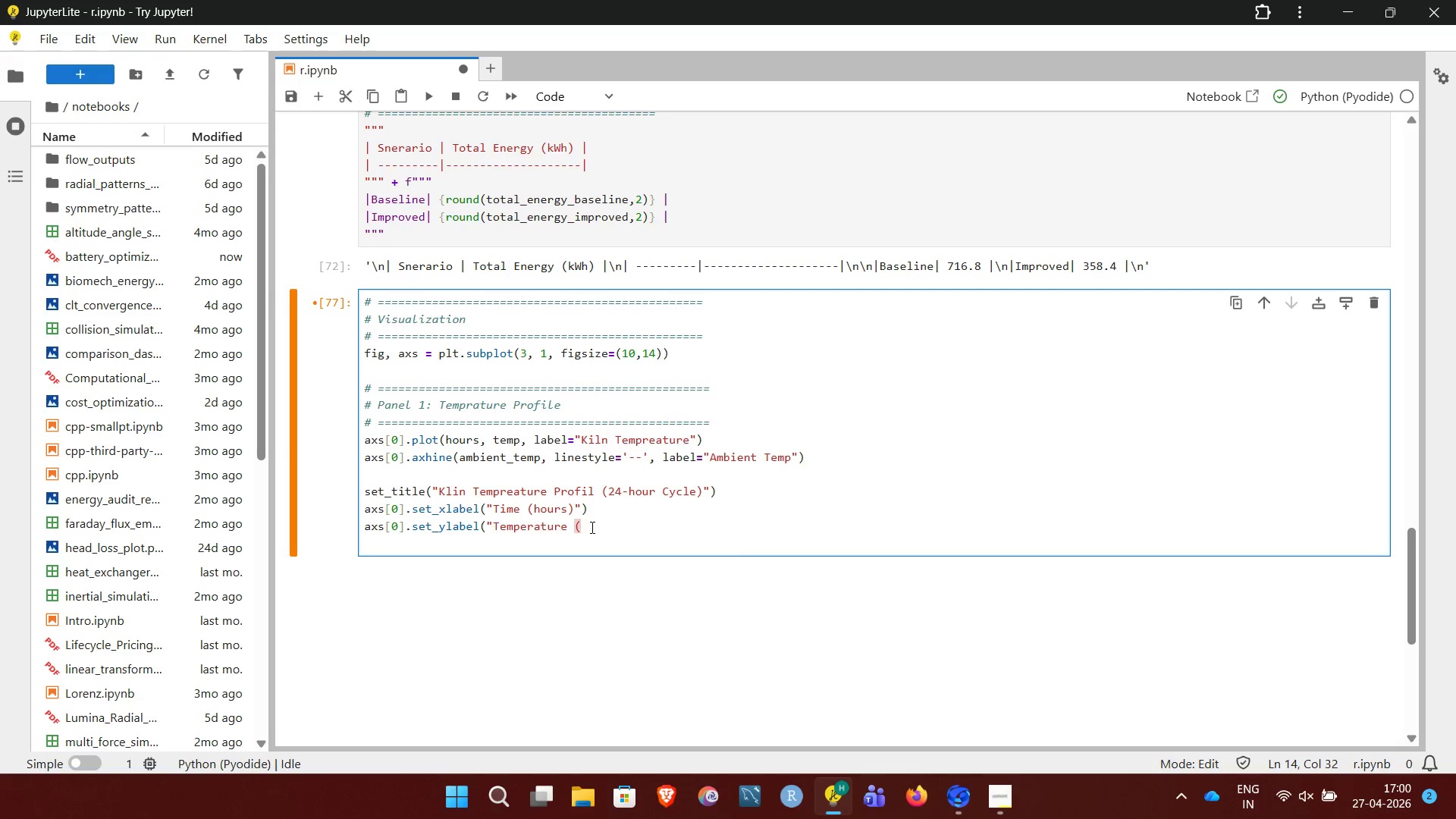 
key(ArrowRight)
 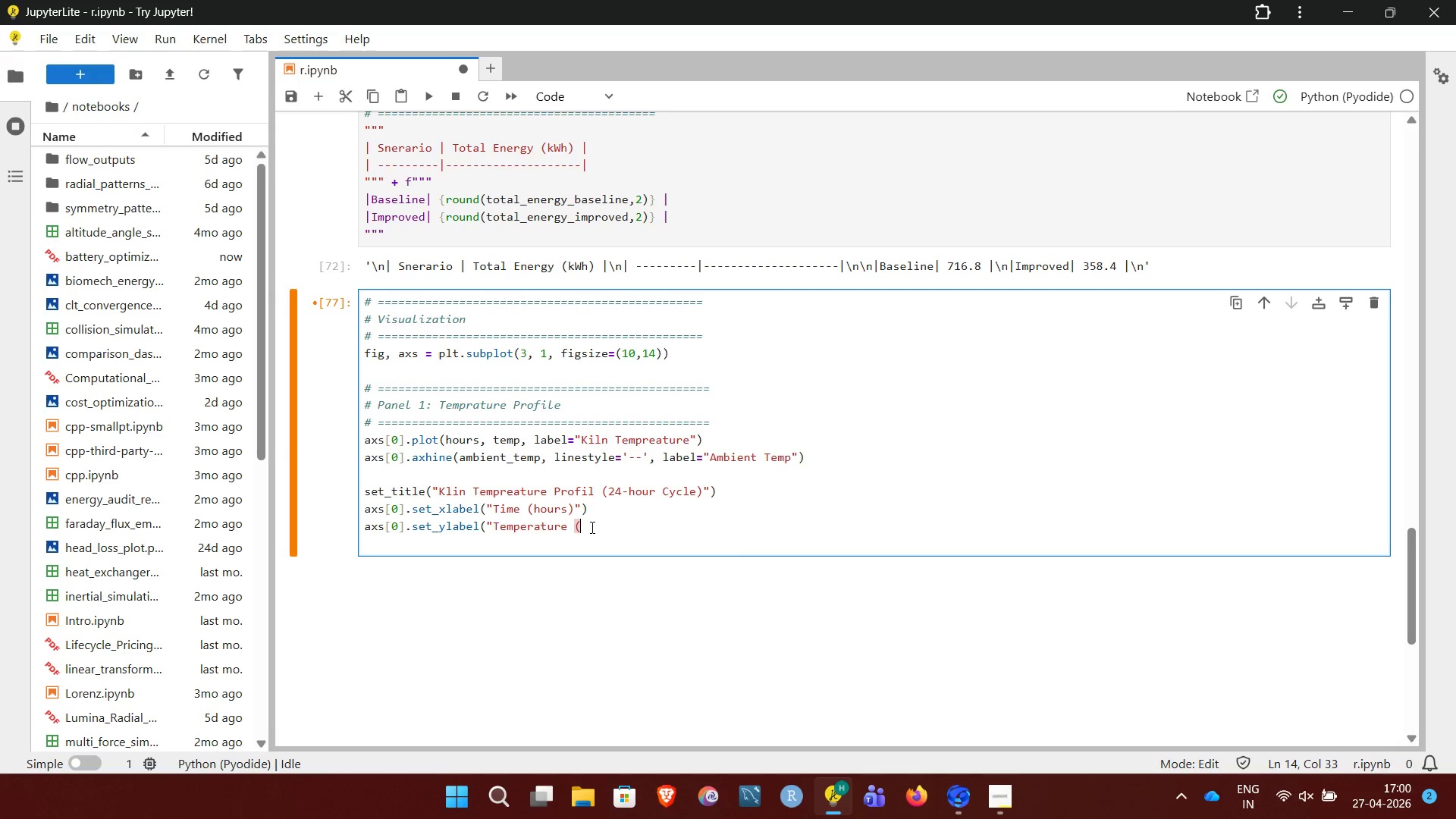 
type(^0)
 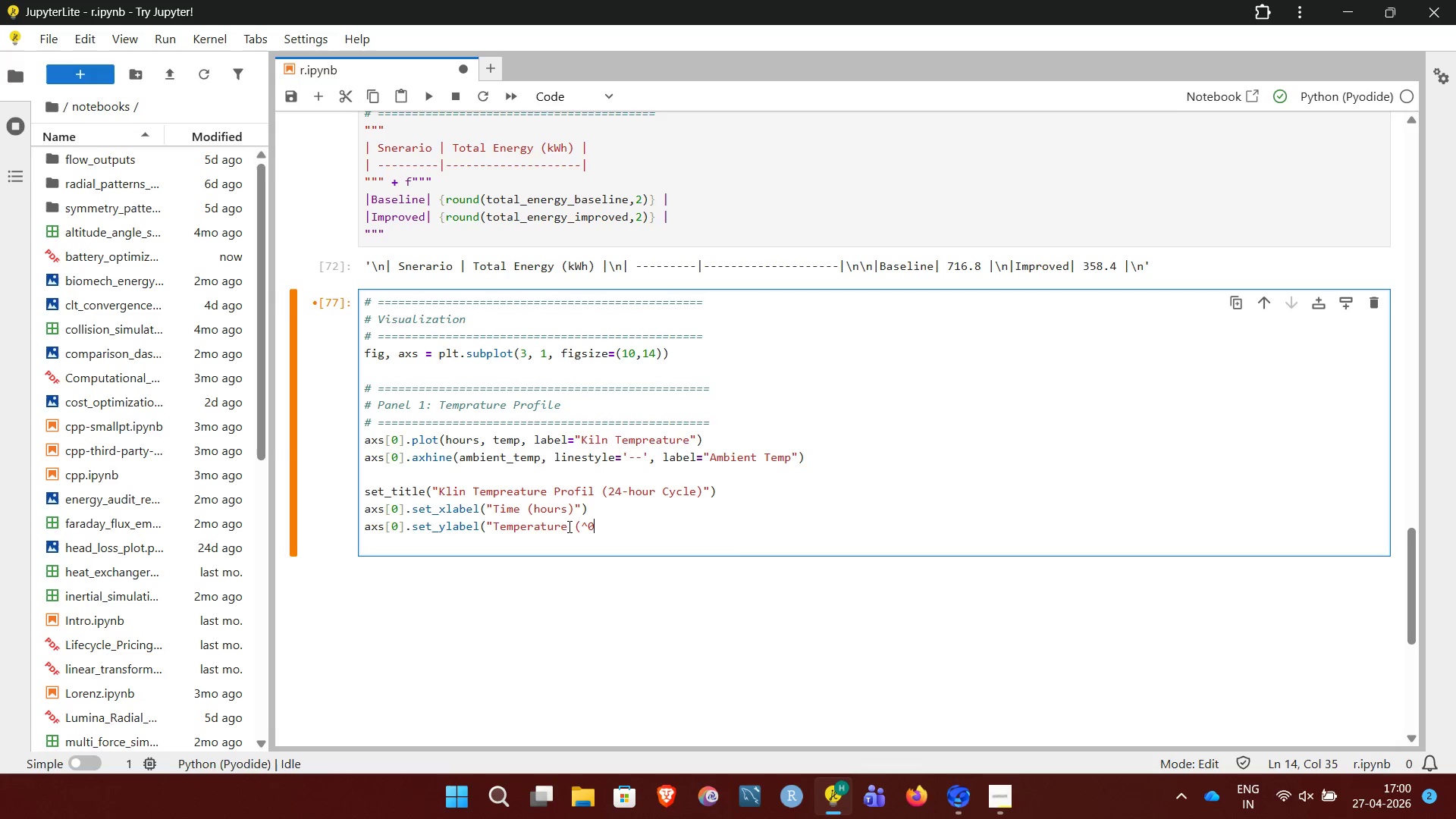 
wait(5.23)
 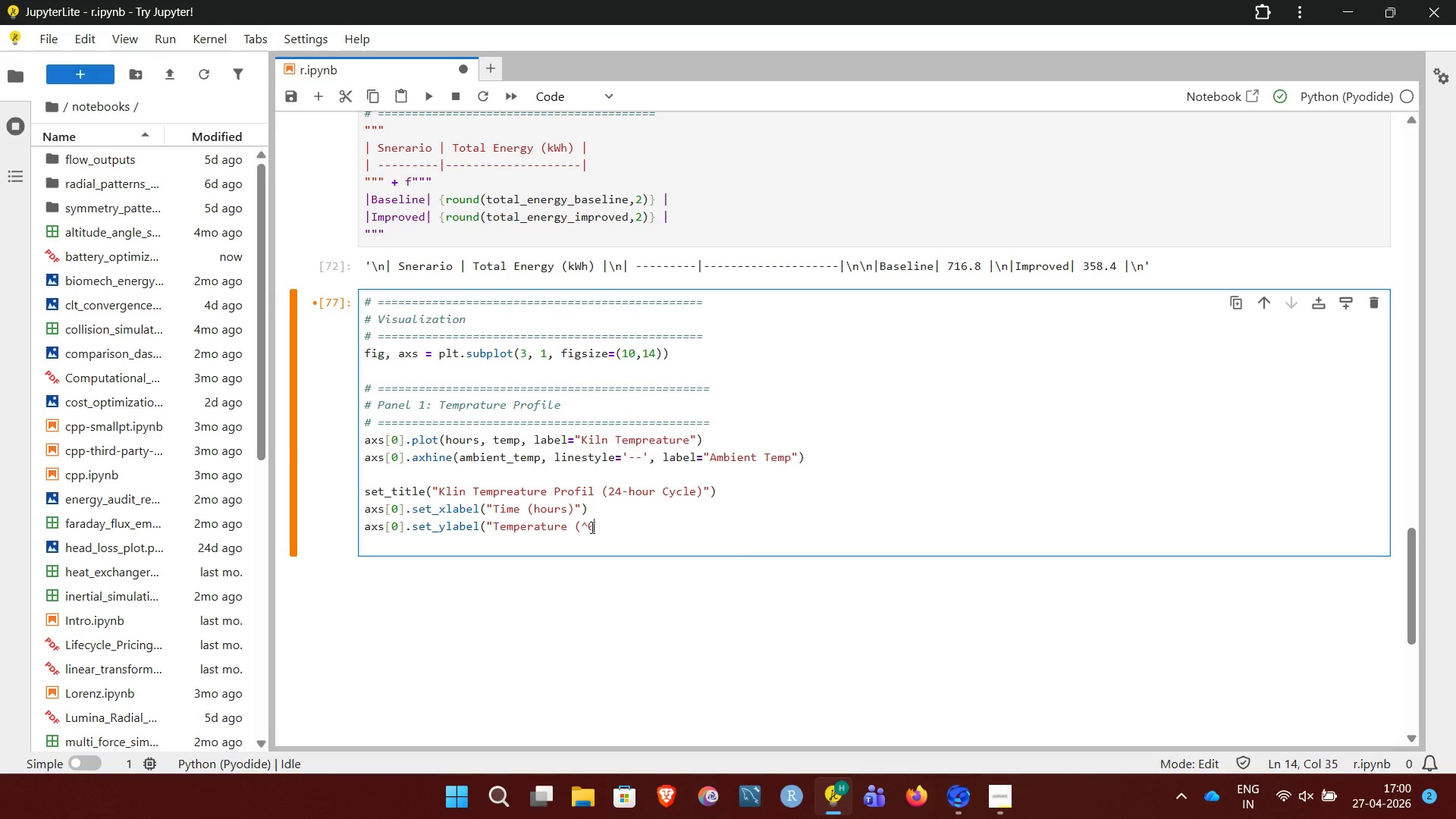 
type(C)"))
key(NumpadEnter)
 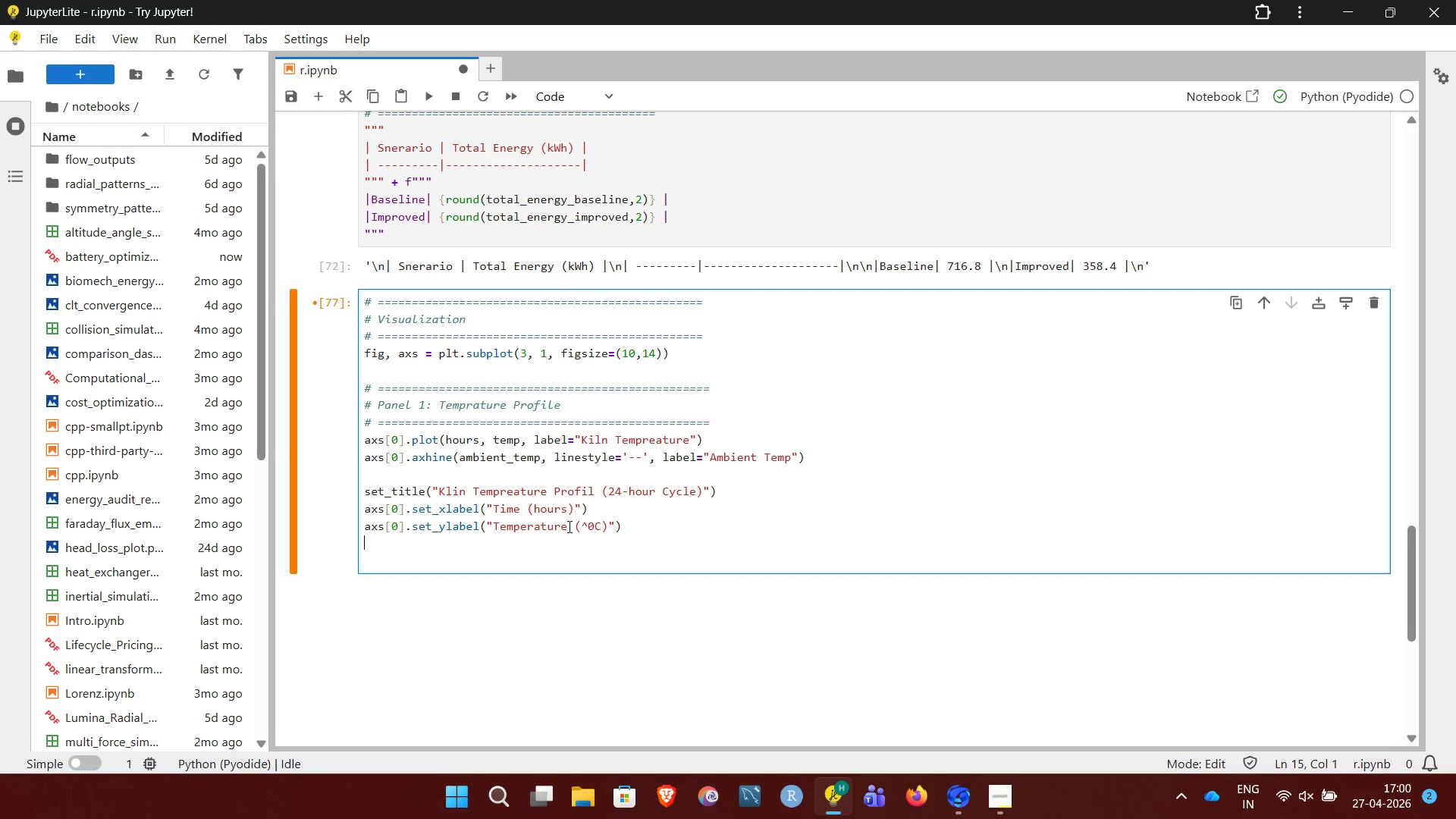 
type(axs[0].)
 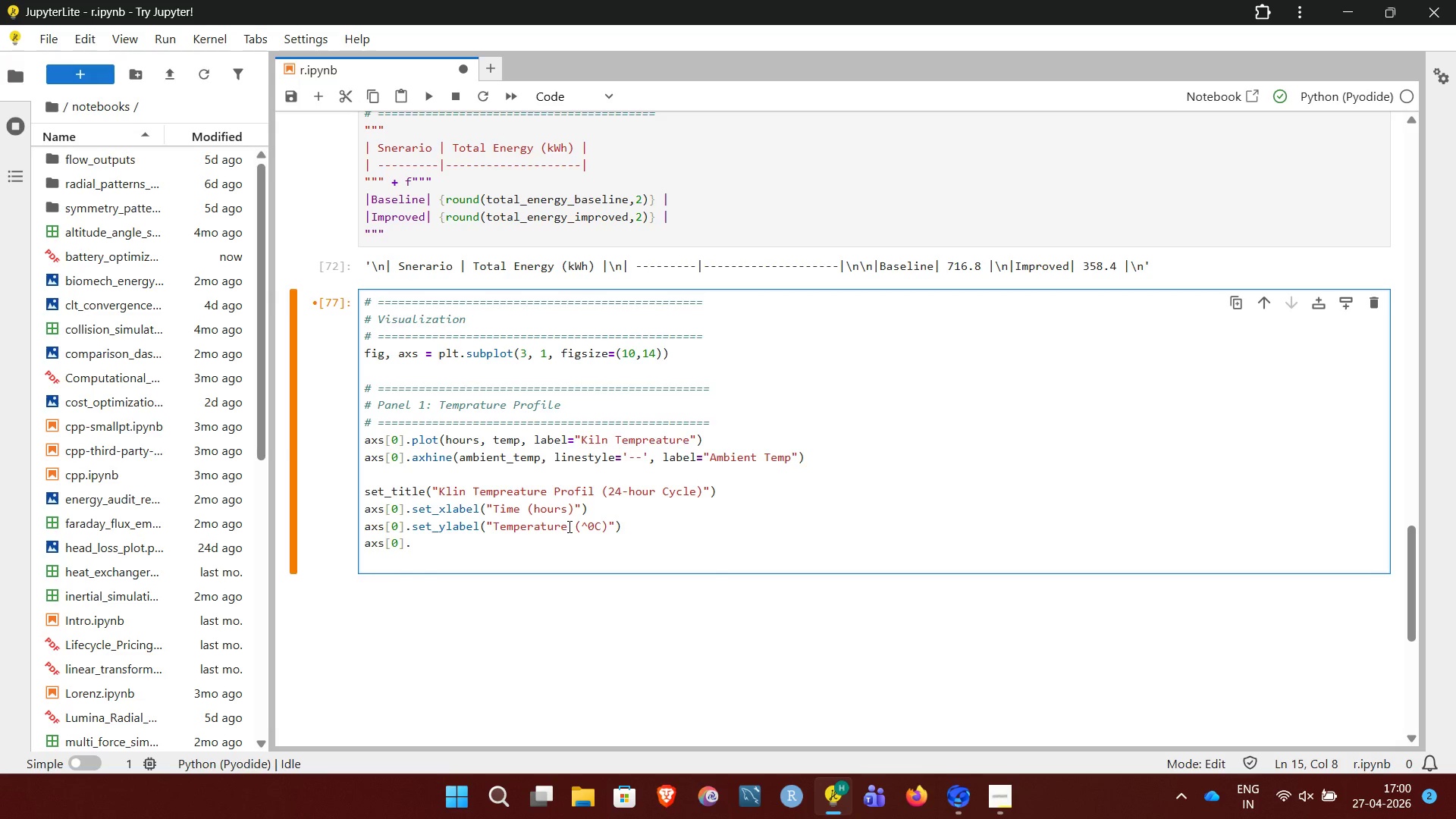 
wait(5.56)
 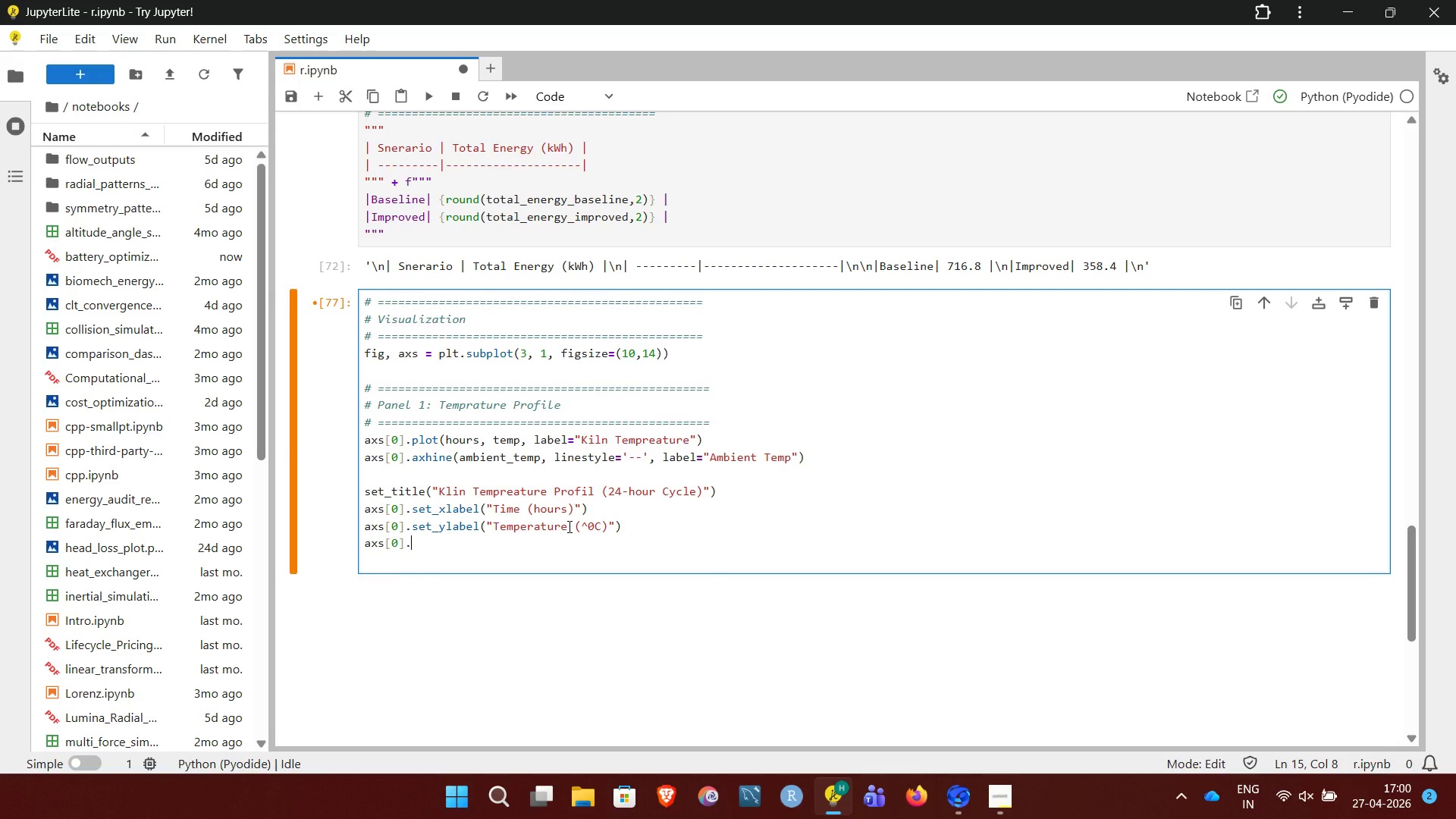 
type(legend())
key(NumpadEnter)
type(axs[0])
 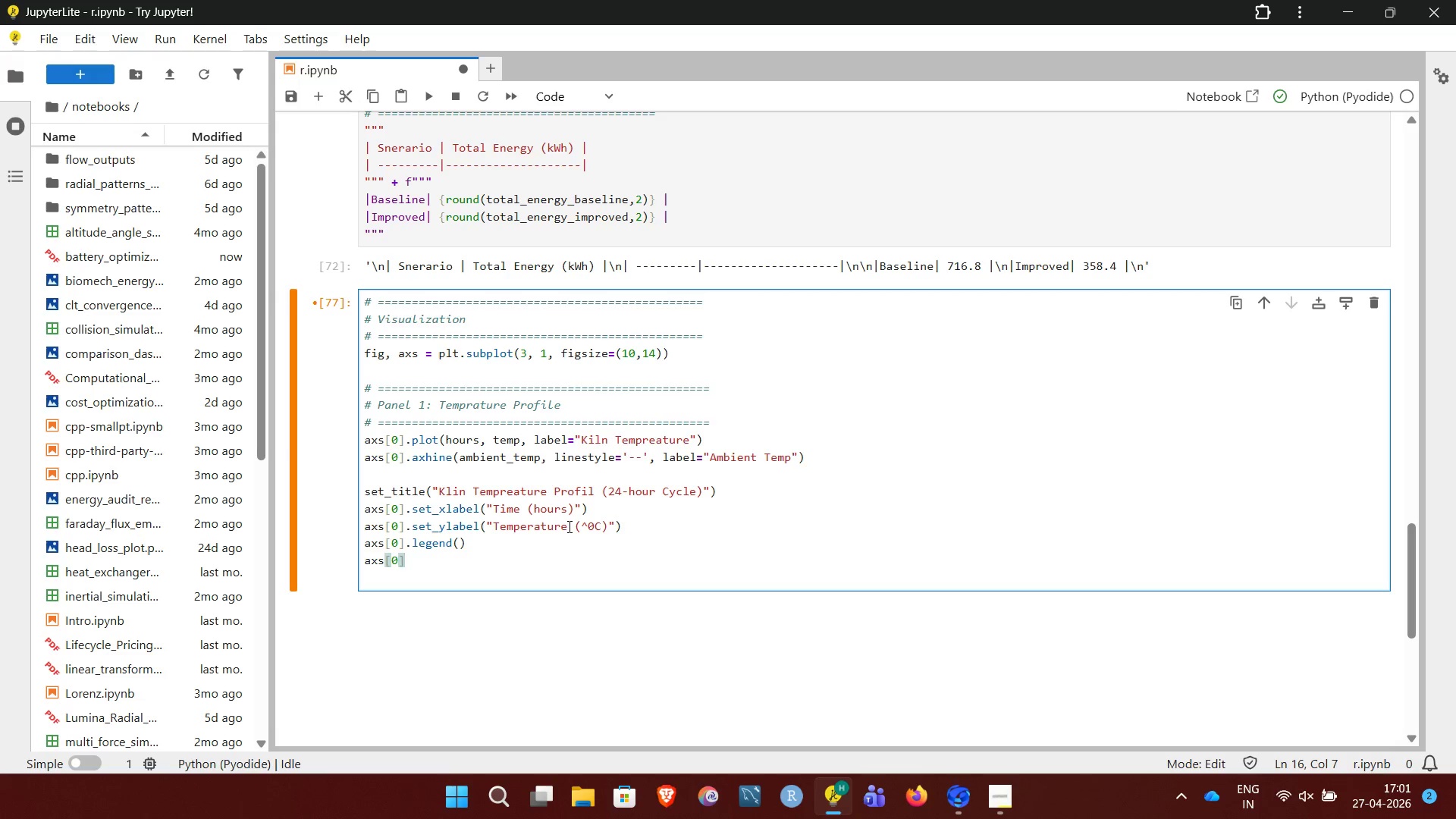 
type(.grid)
 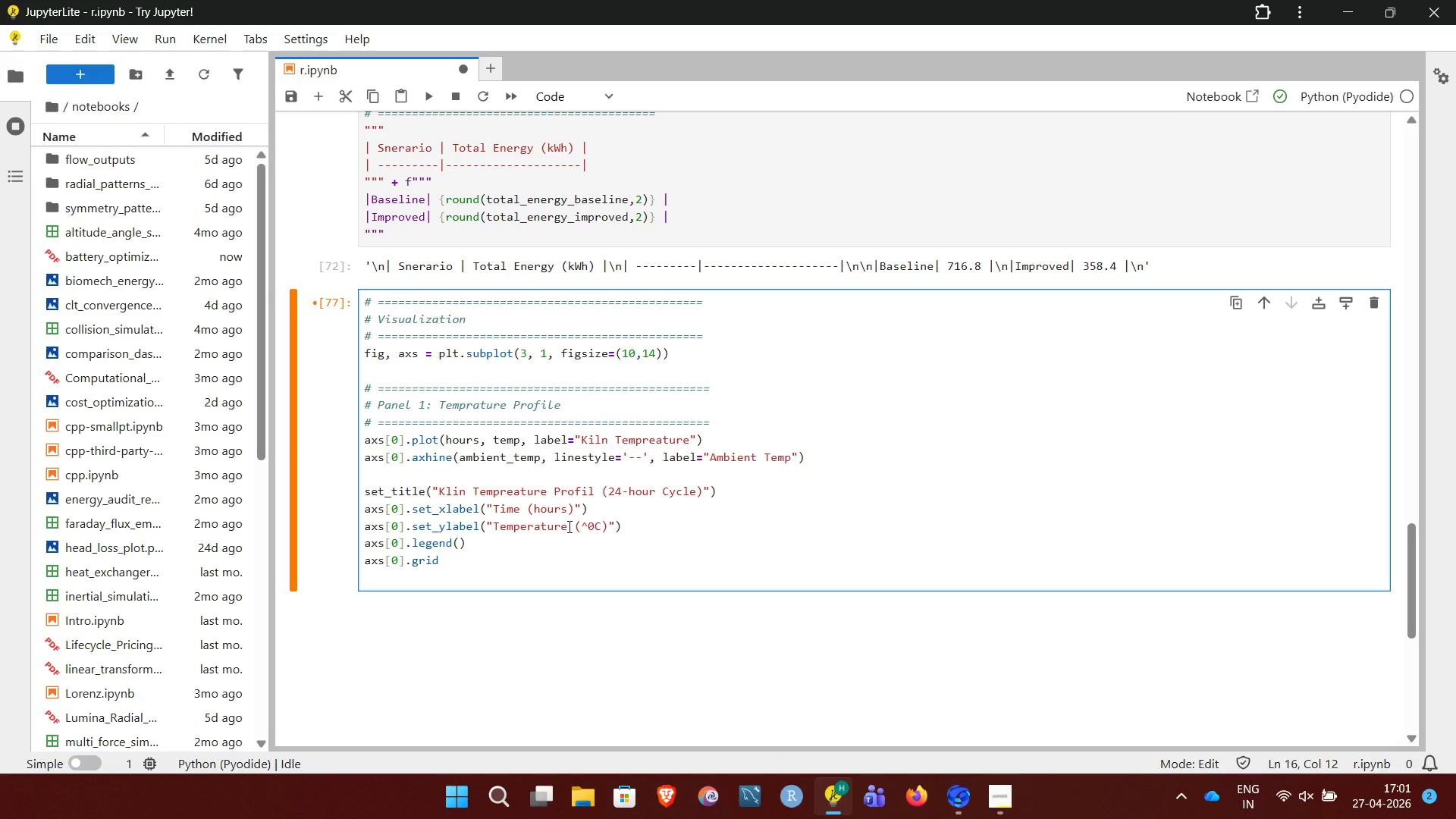 
type((alpha=0.3))
key(NumpadEnter)
type(#)
 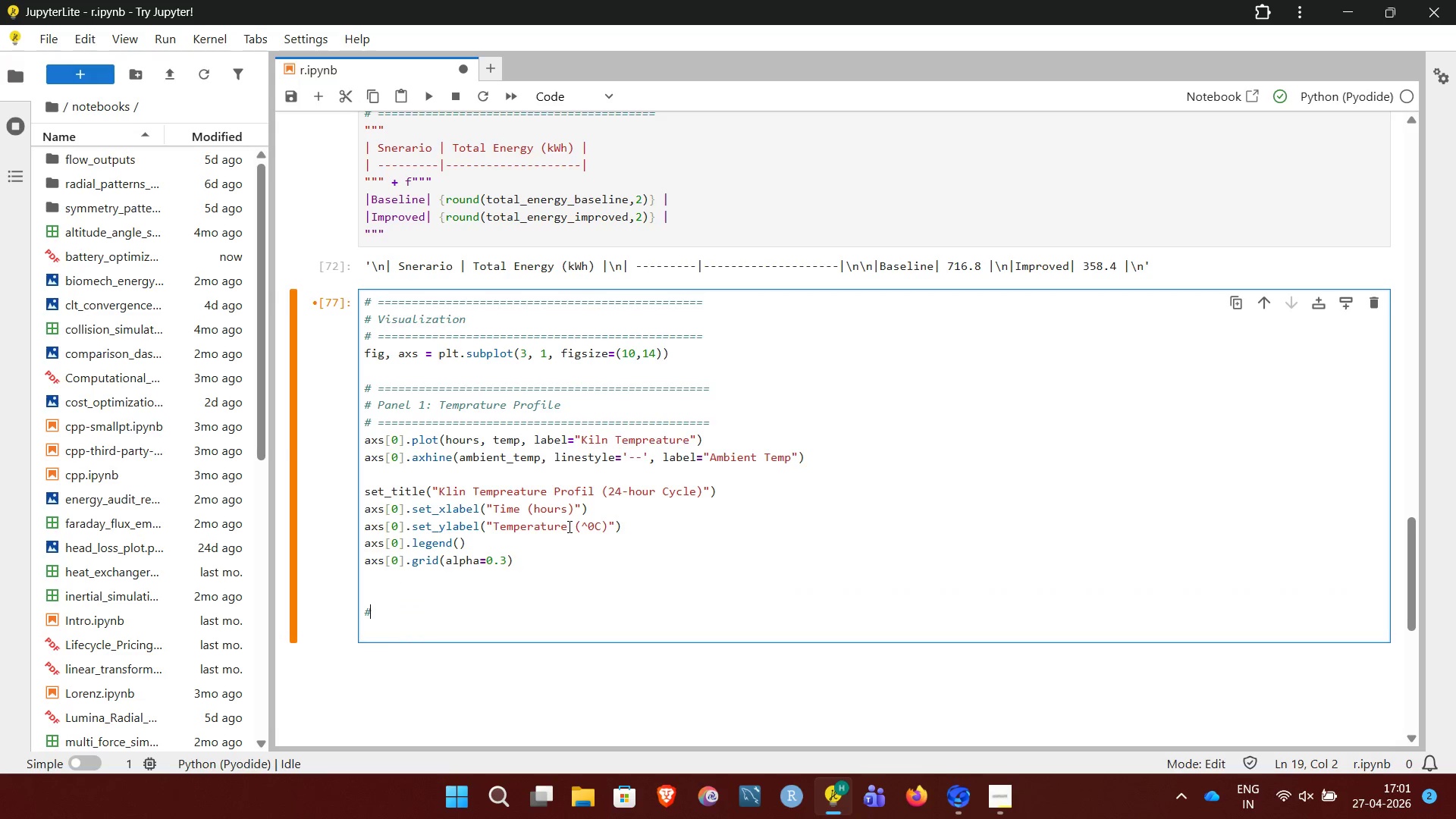 
wait(10.66)
 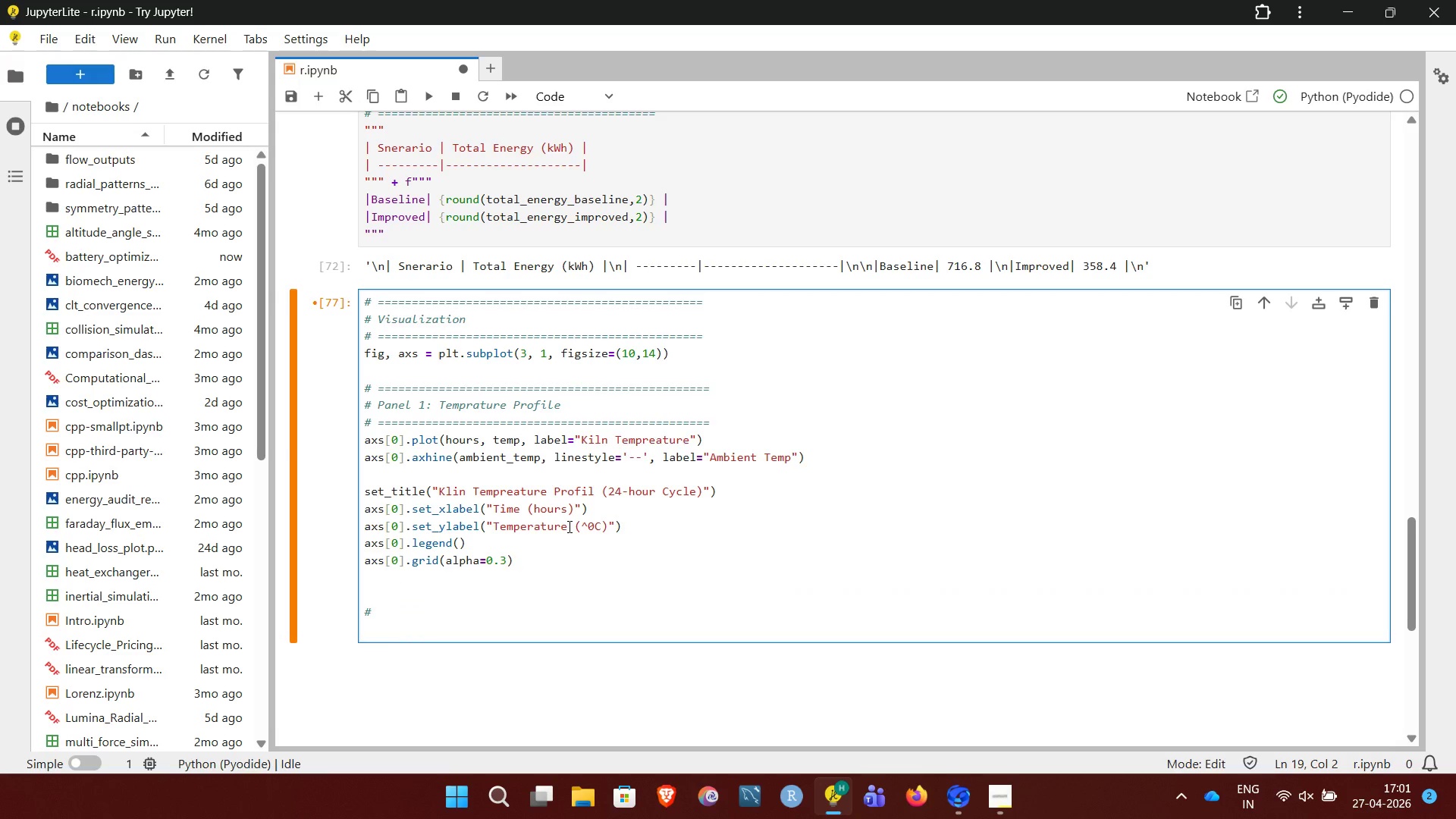 
type( )
key(NumpadEnter)
type(P)
key(Backspace)
type(# Panel 2: Heat Loss Rate)
key(NumpadEnter)
type(# ==========)
key(NumpadEnter)
type(saxs)
key(Backspace)
key(Backspace)
key(Backspace)
type(xs[1])
 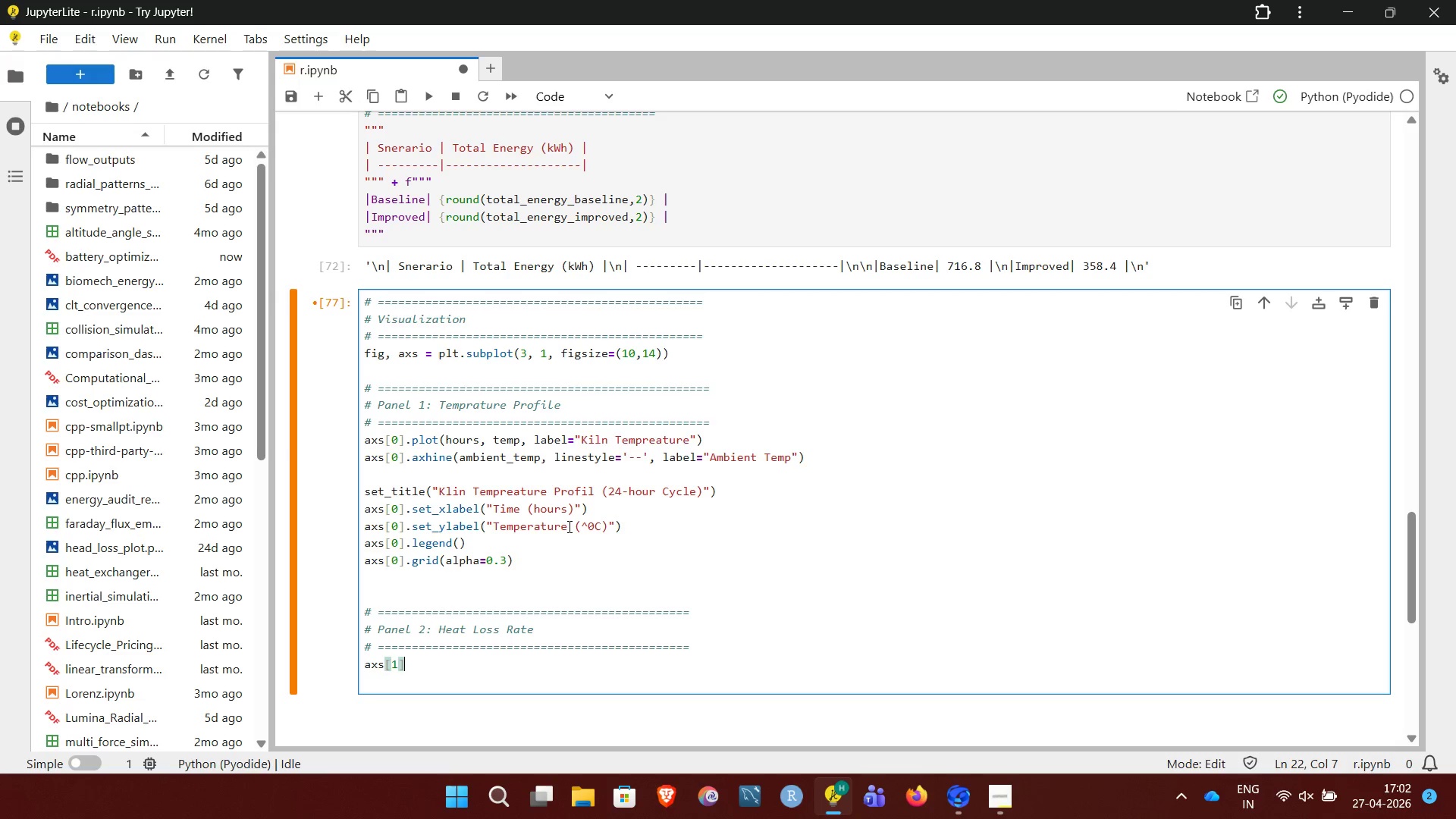 
wait(5.38)
 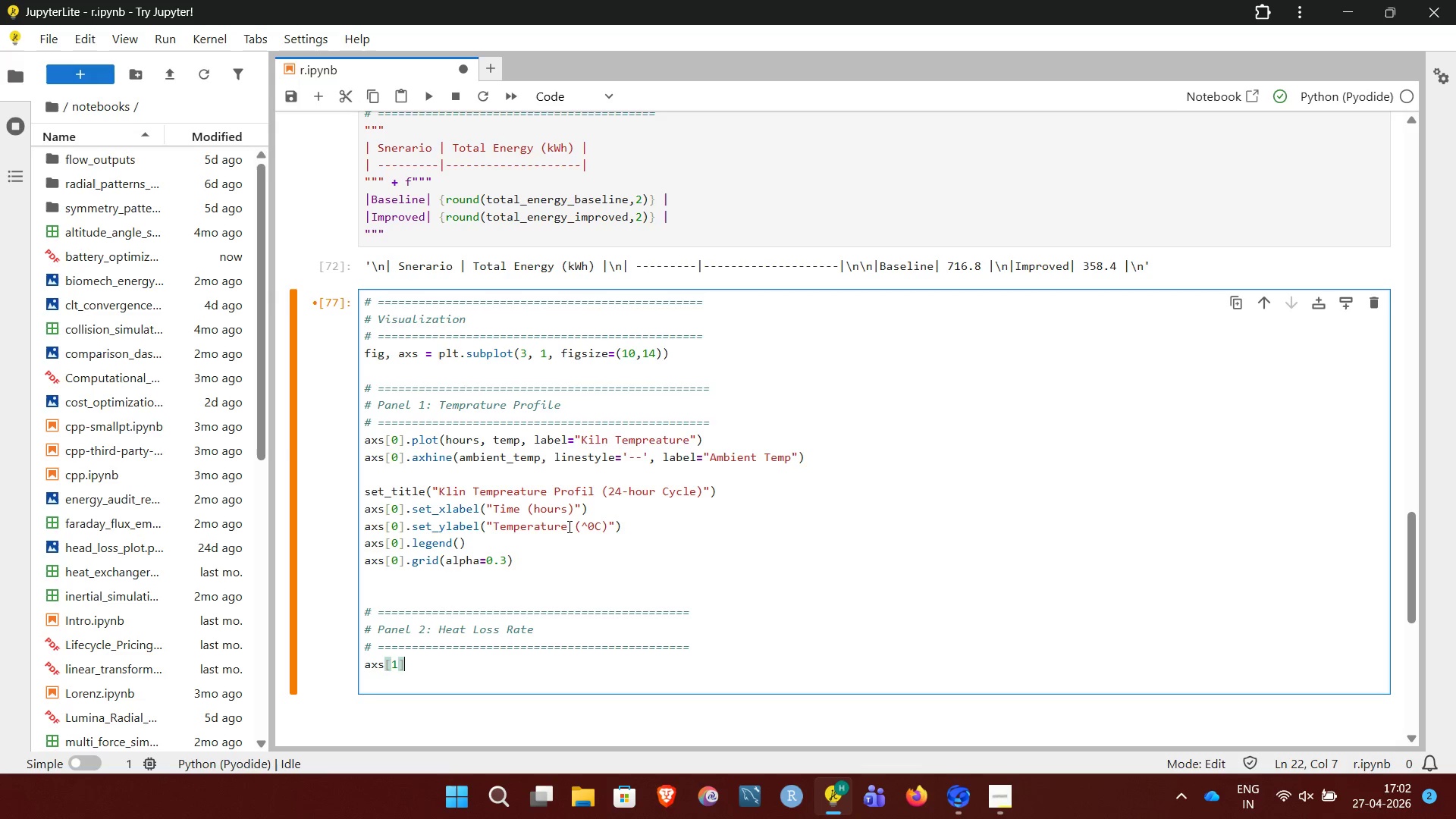 
type(.plot(hour)
 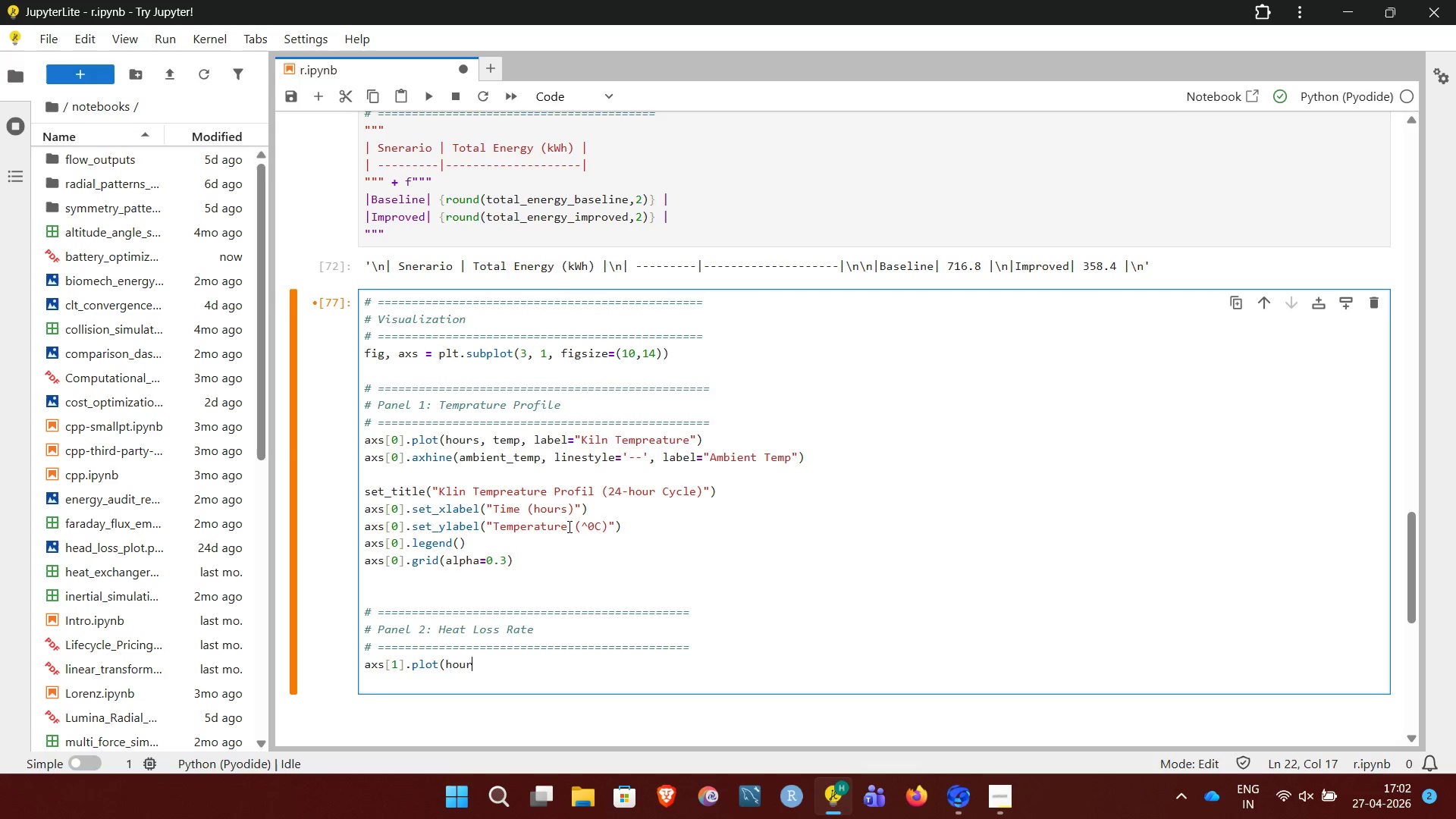 
wait(12.98)
 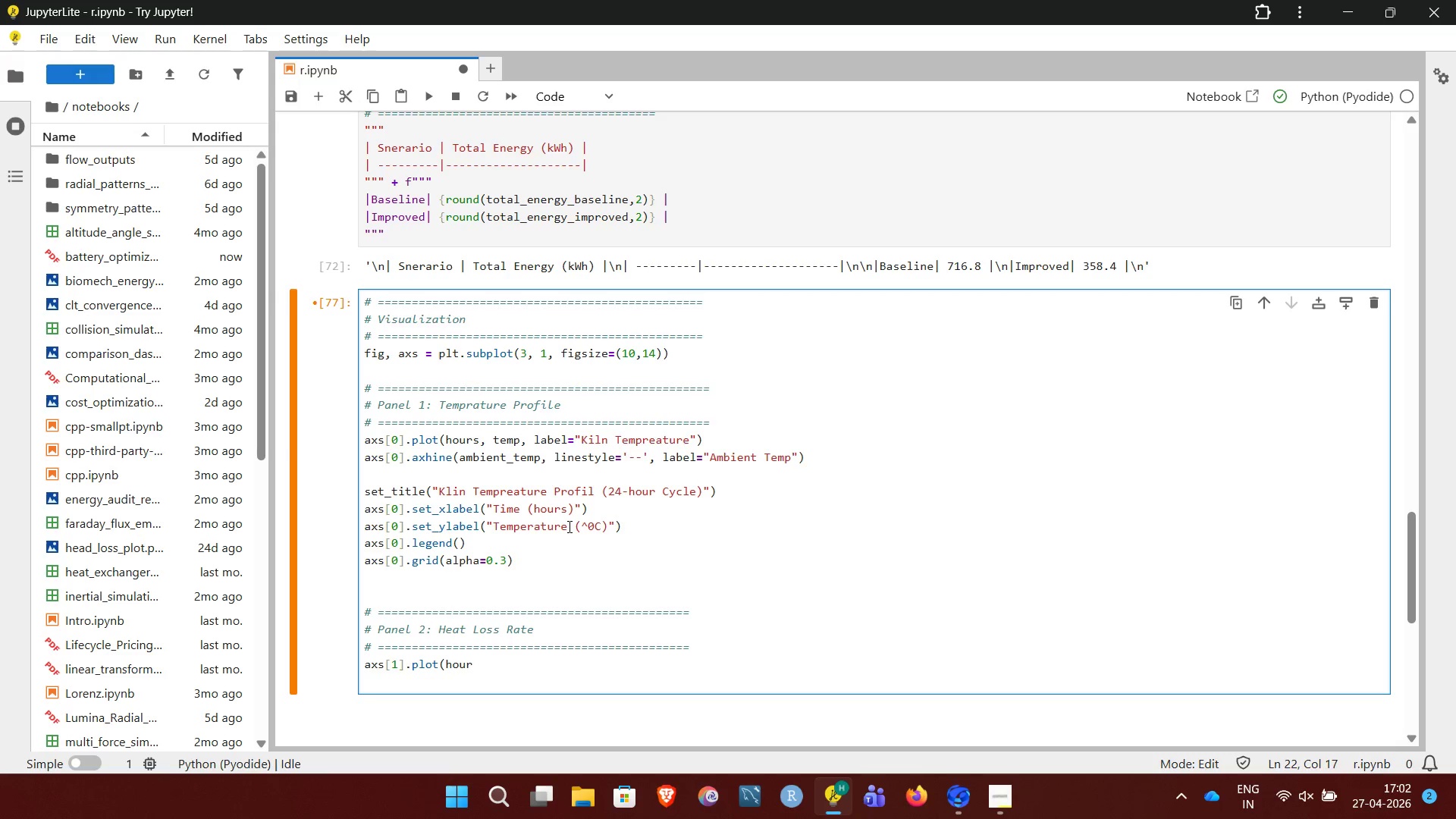 
type(s, heat_loss_baseline, lae)
key(Backspace)
type(bel)
key(Backspace)
type(l")
 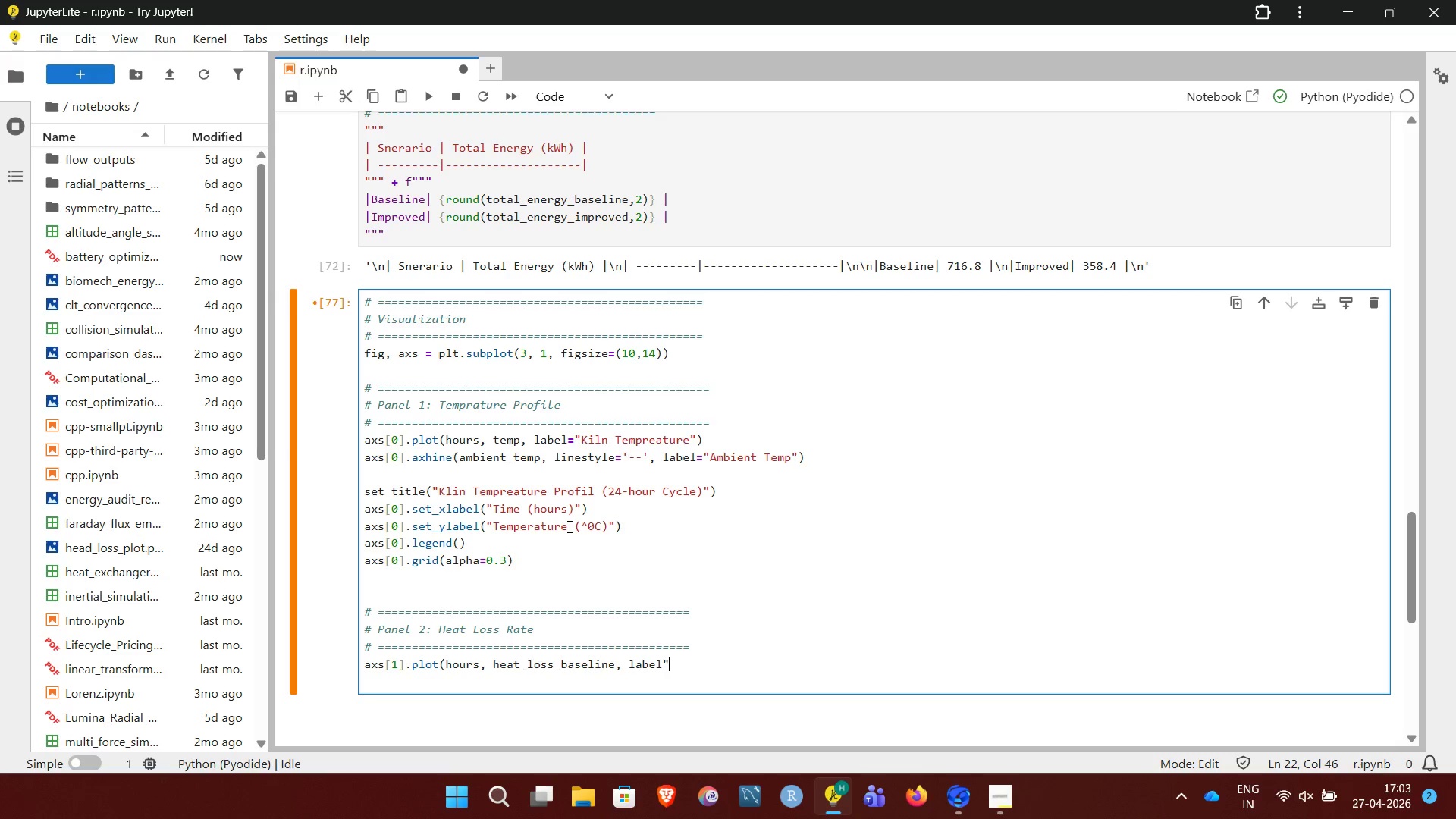 
type(Baseline Insulting)
 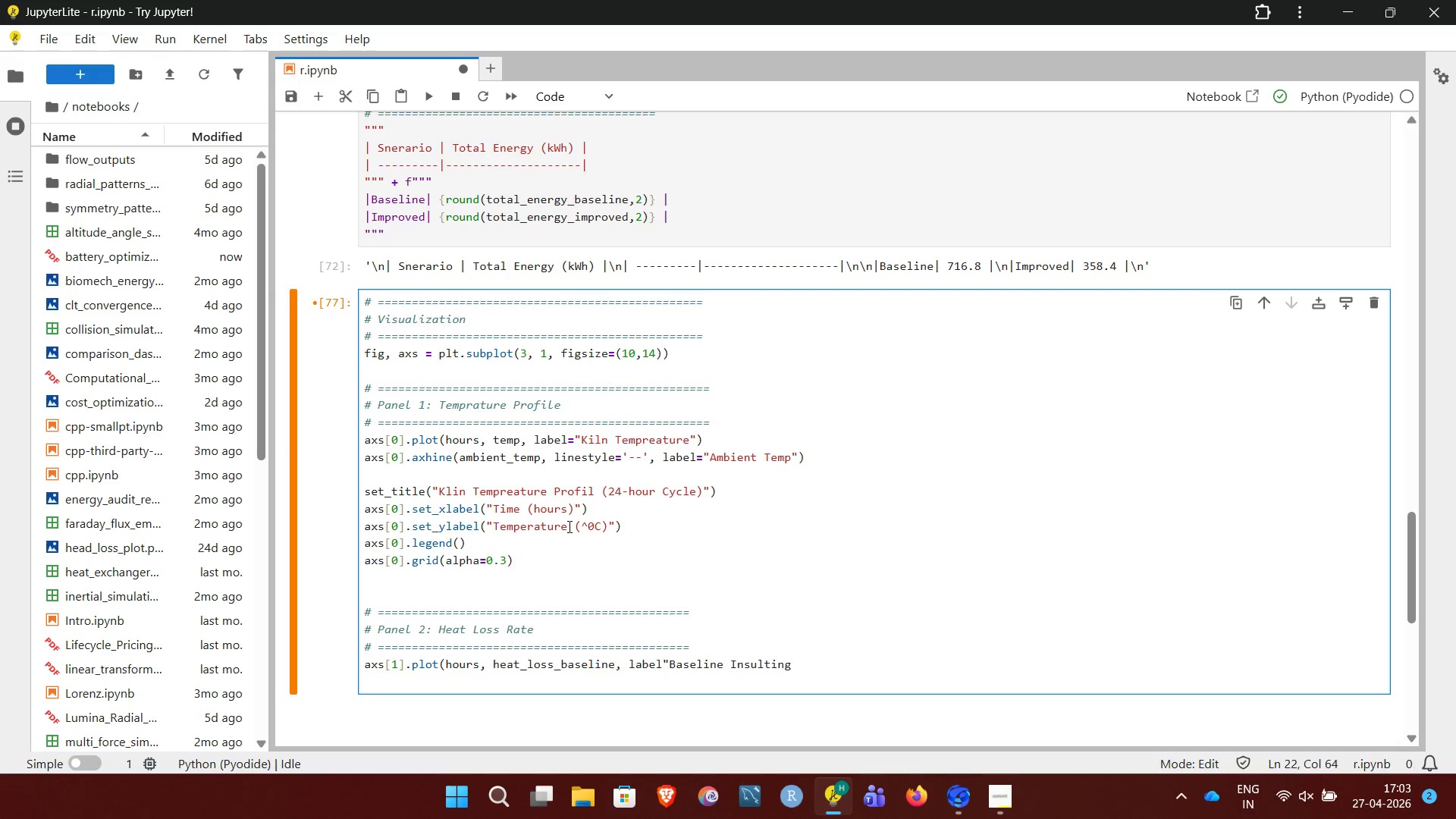 
hold_key(key=ArrowLeft, duration=0.81)
 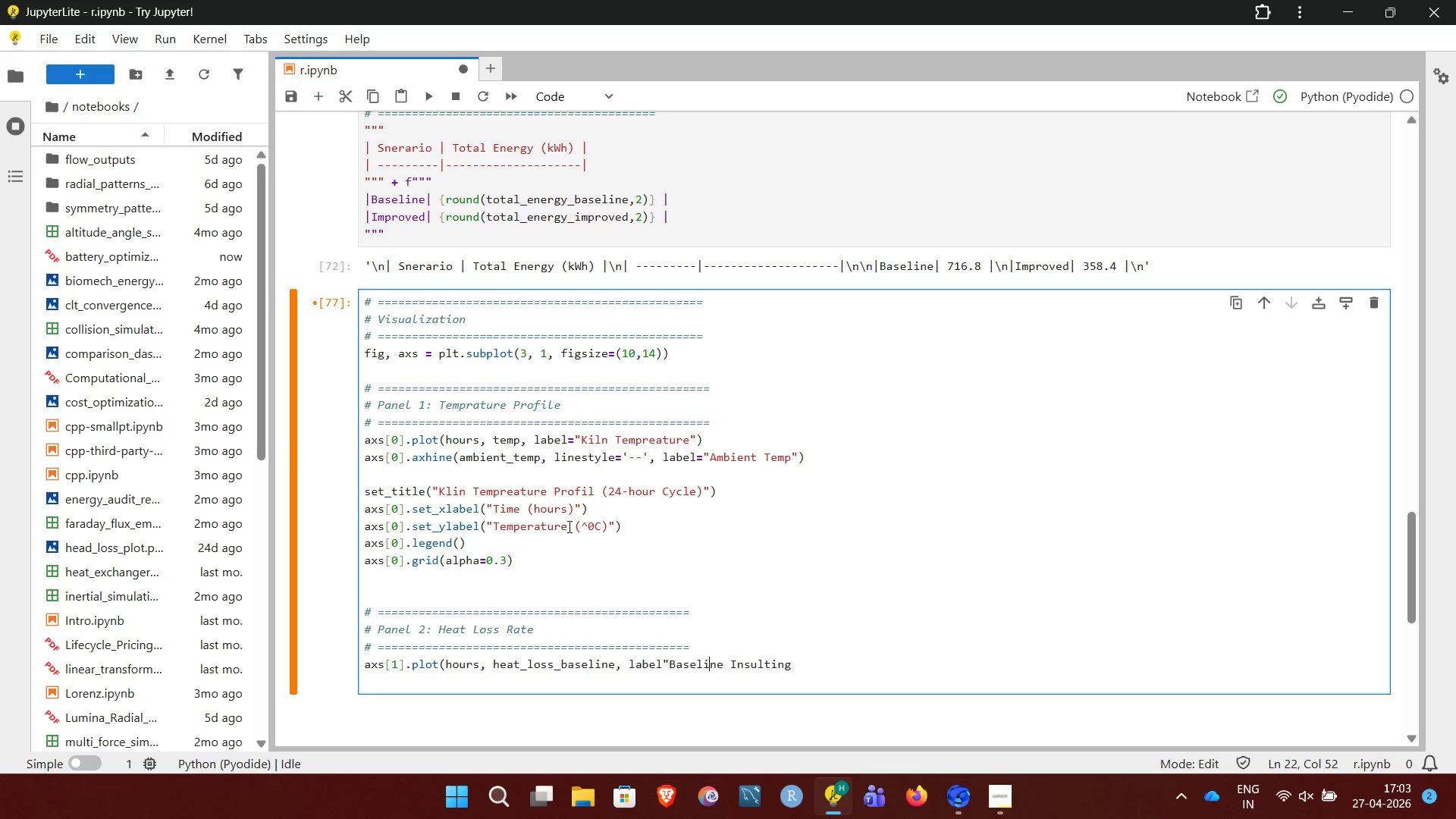 
key(ArrowLeft)
 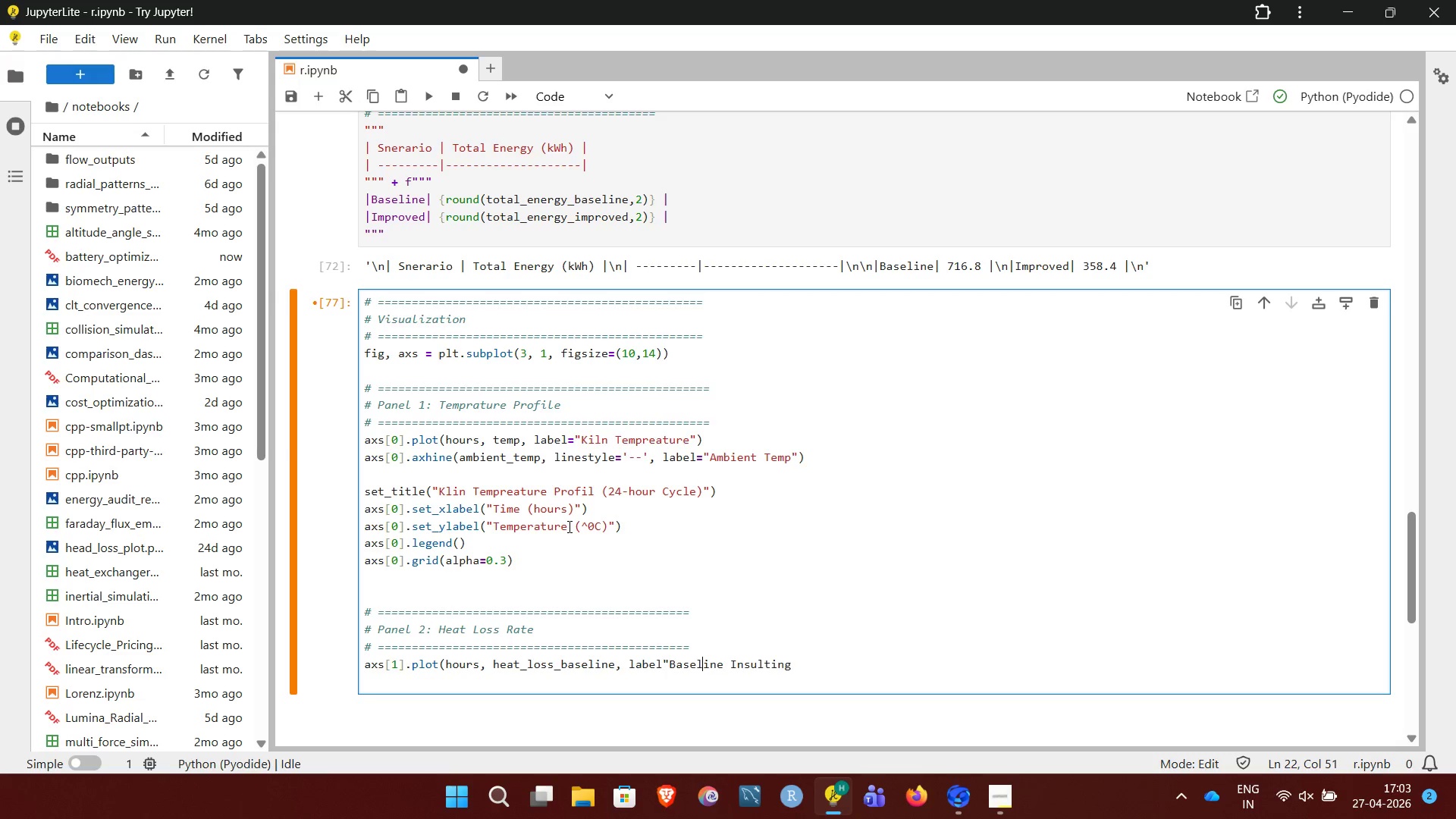 
key(ArrowLeft)
 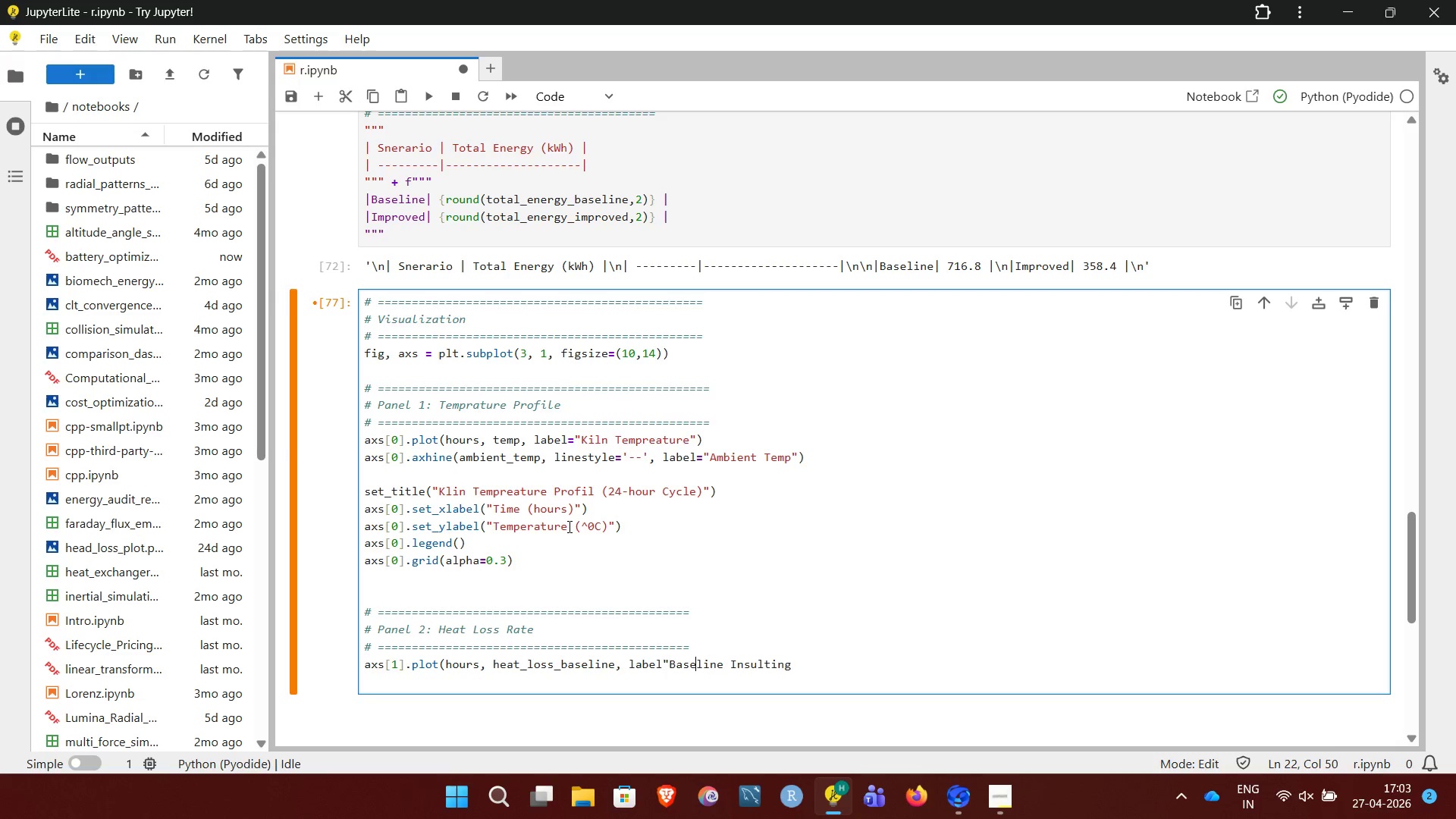 
key(ArrowLeft)
 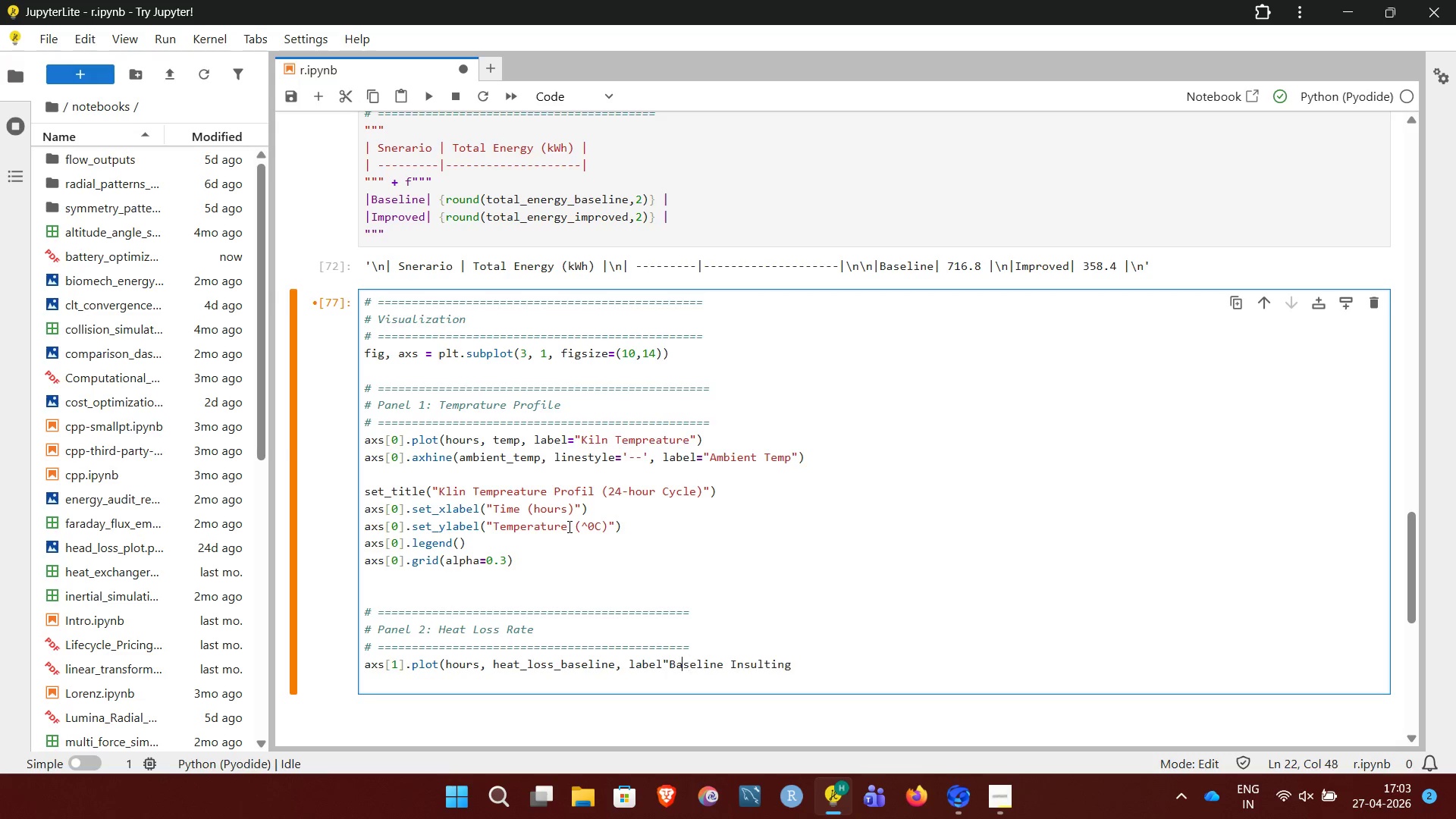 
key(ArrowLeft)
 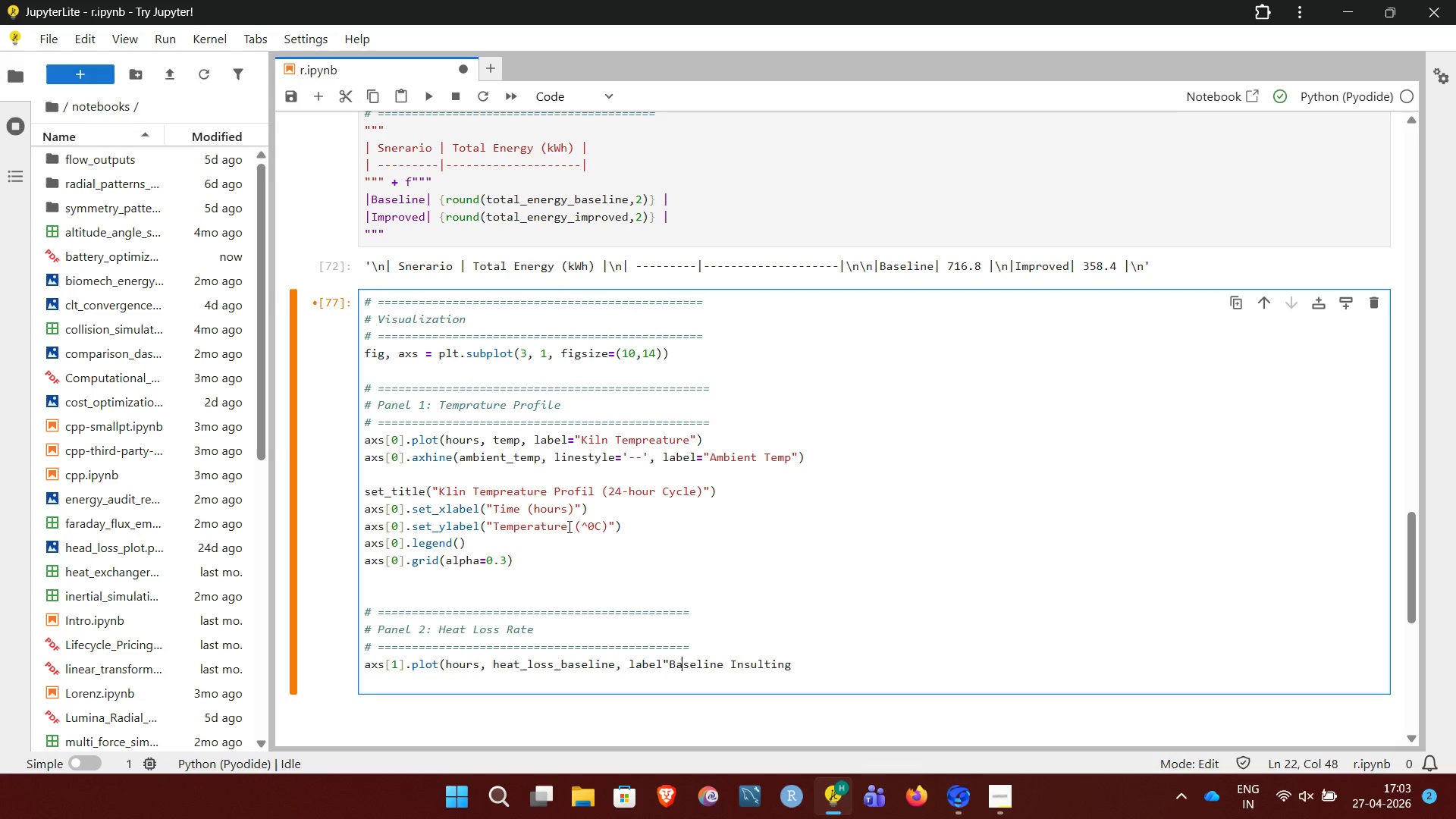 
key(Control+ControlRight)
 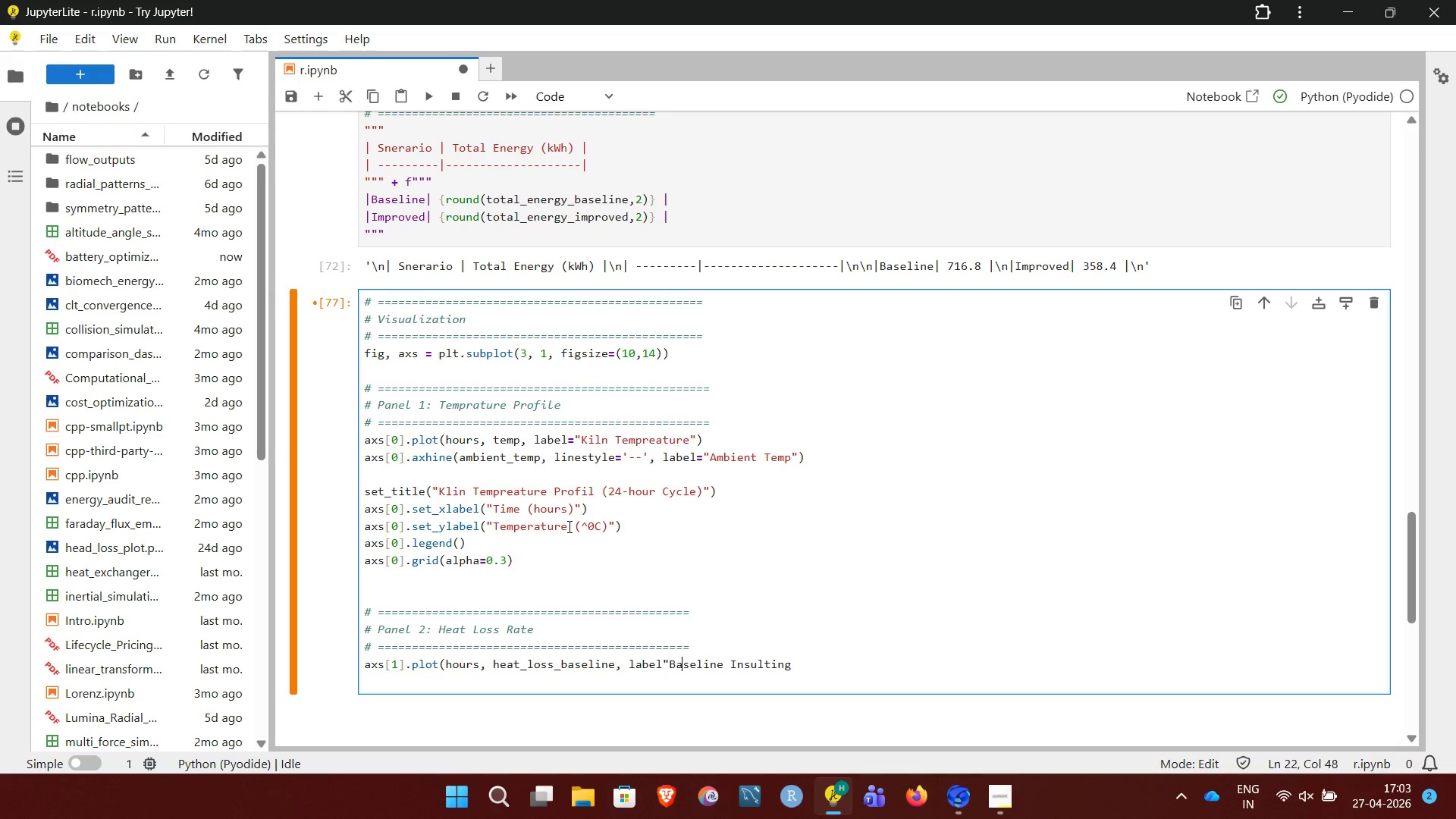 
key(Control+ControlRight)
 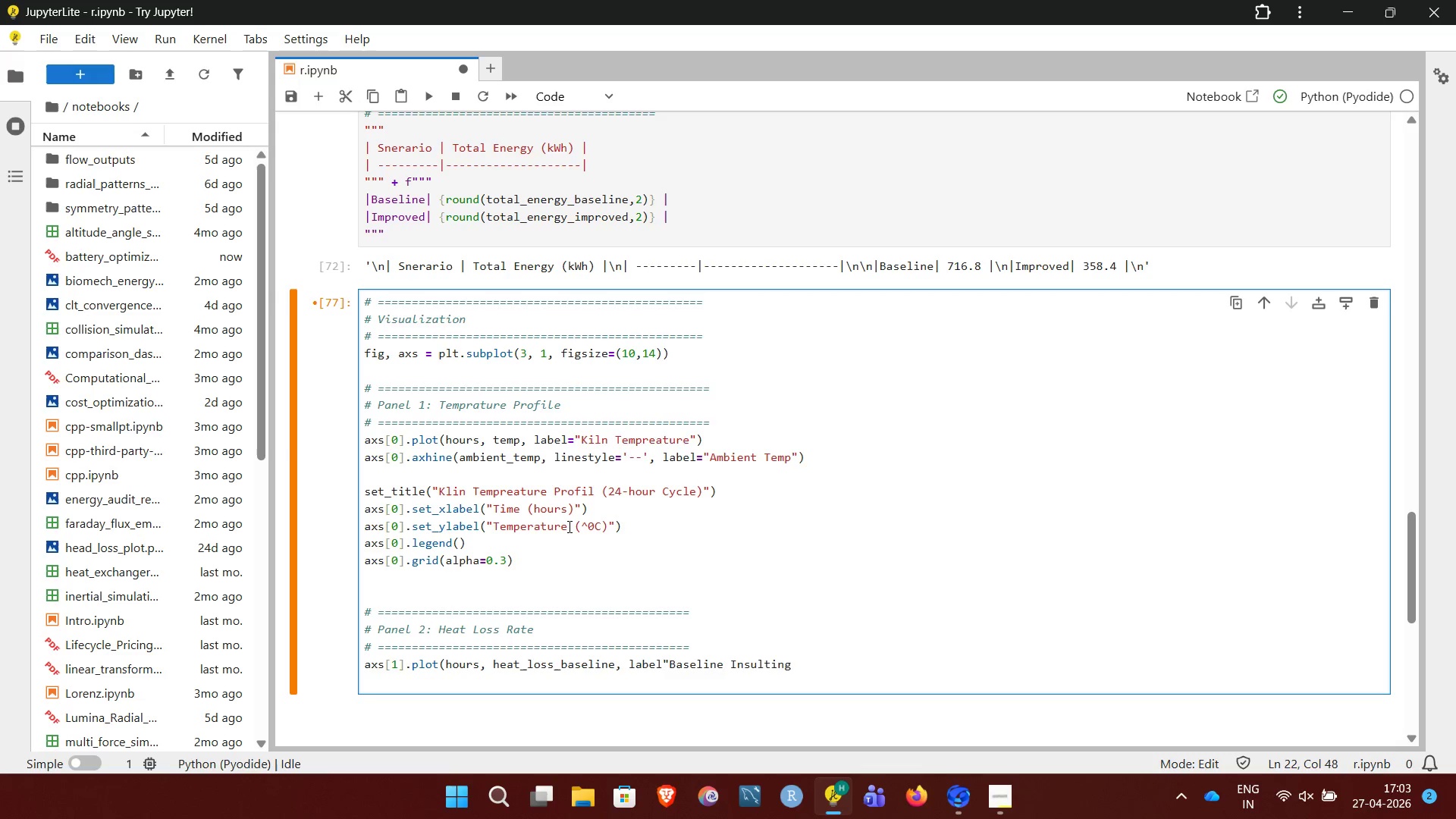 
key(ArrowLeft)
 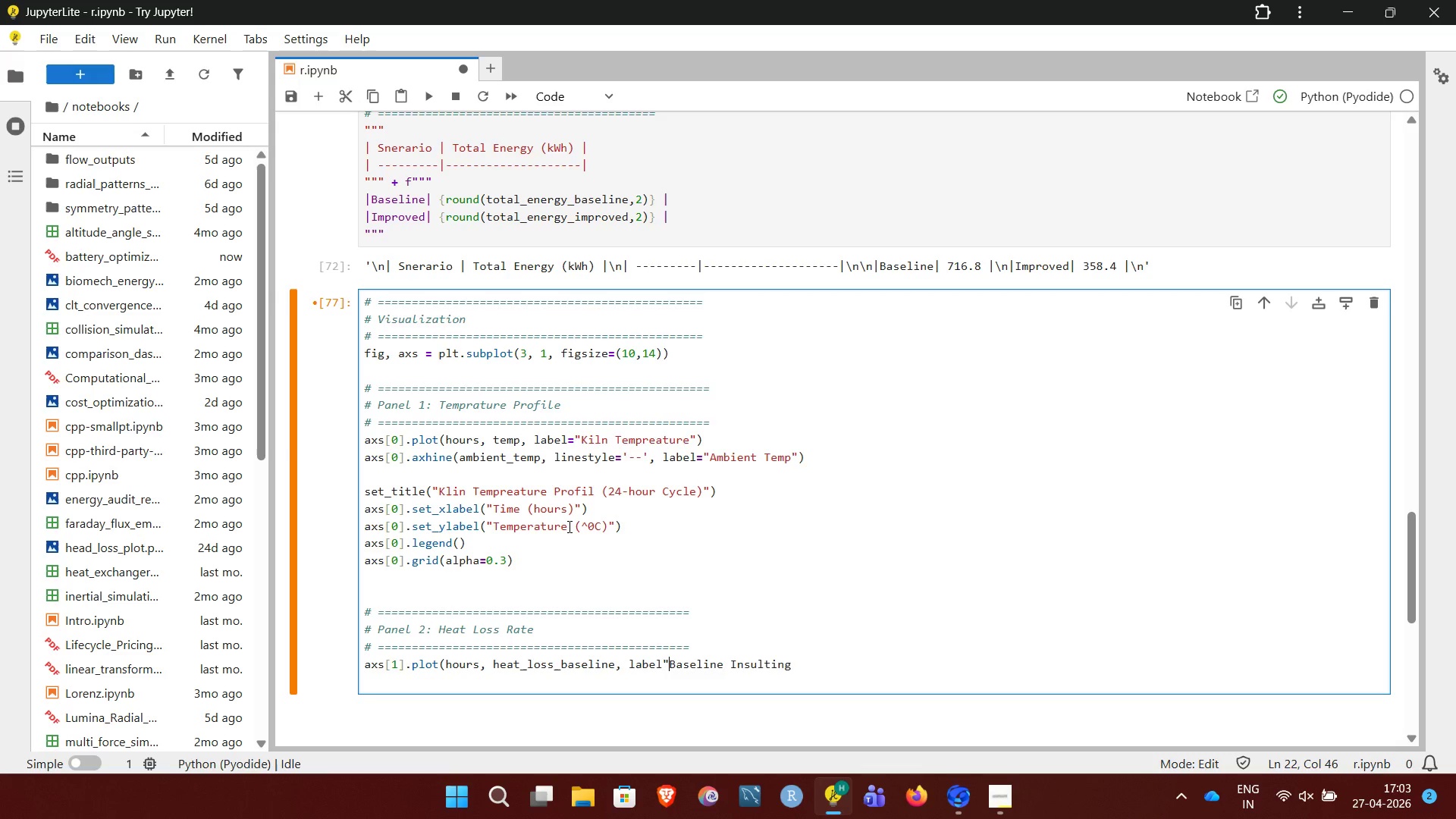 
key(ArrowLeft)
 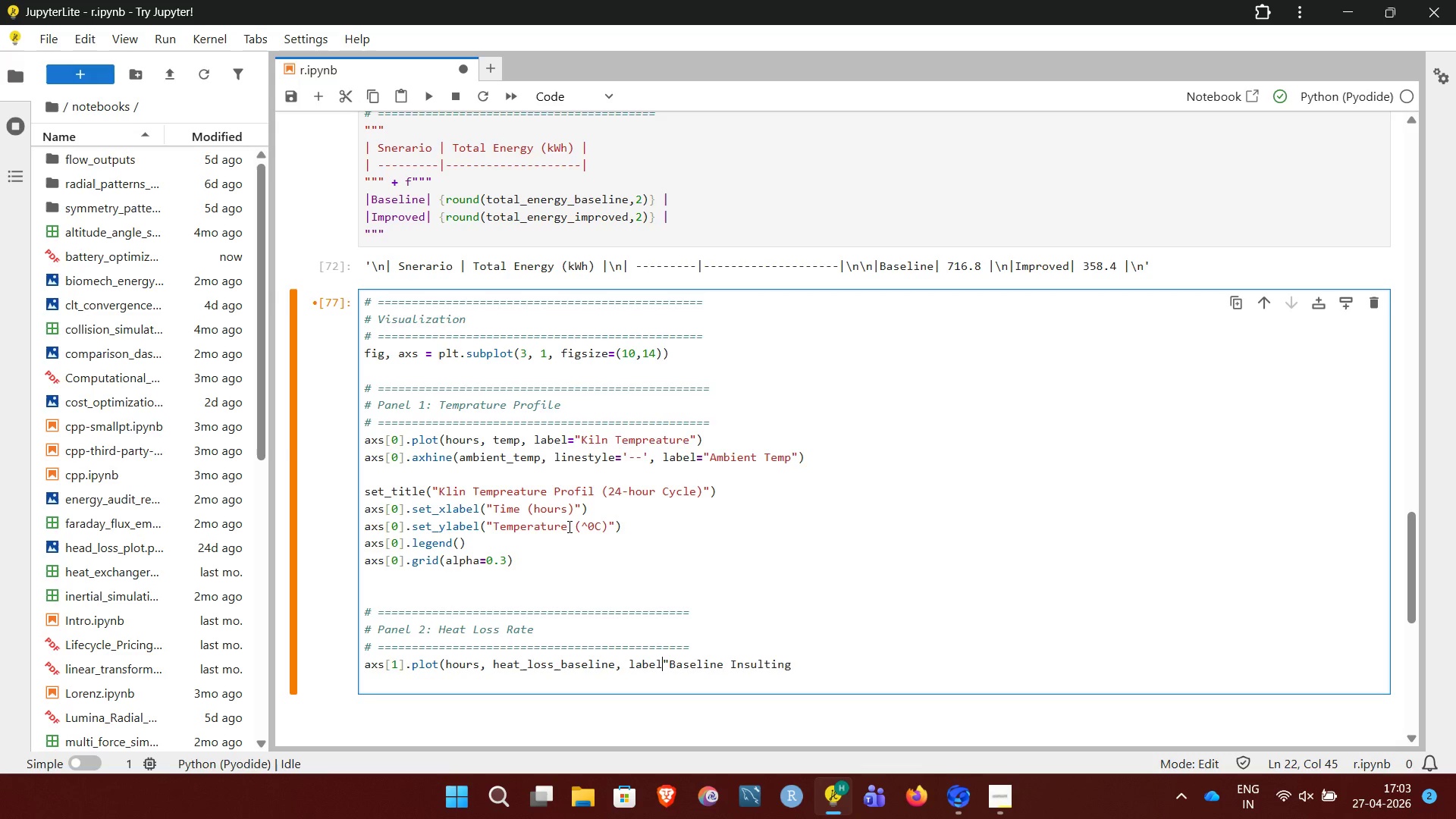 
key(ArrowLeft)
 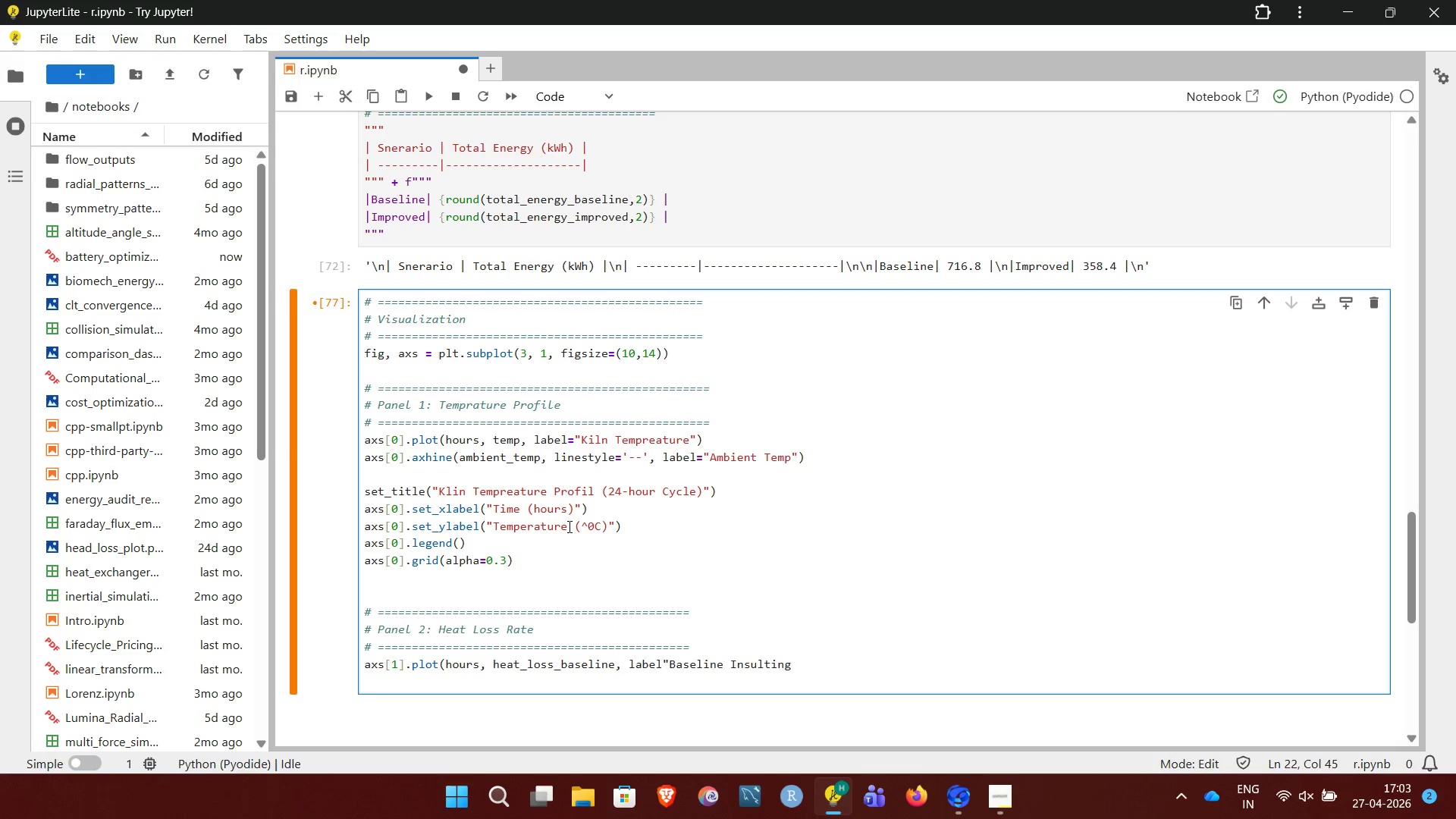 
key(Equal)
 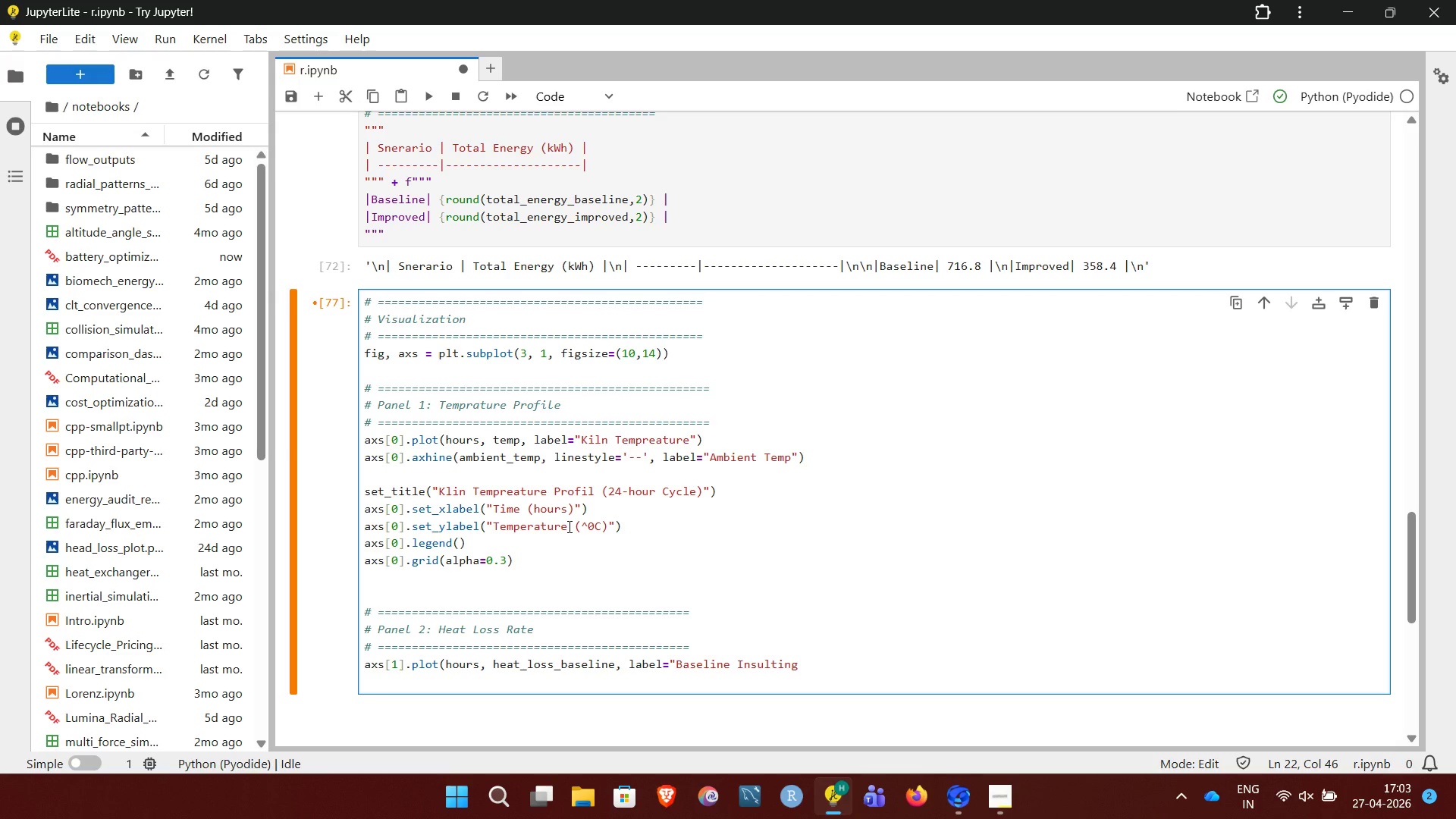 
key(Numpad0)
 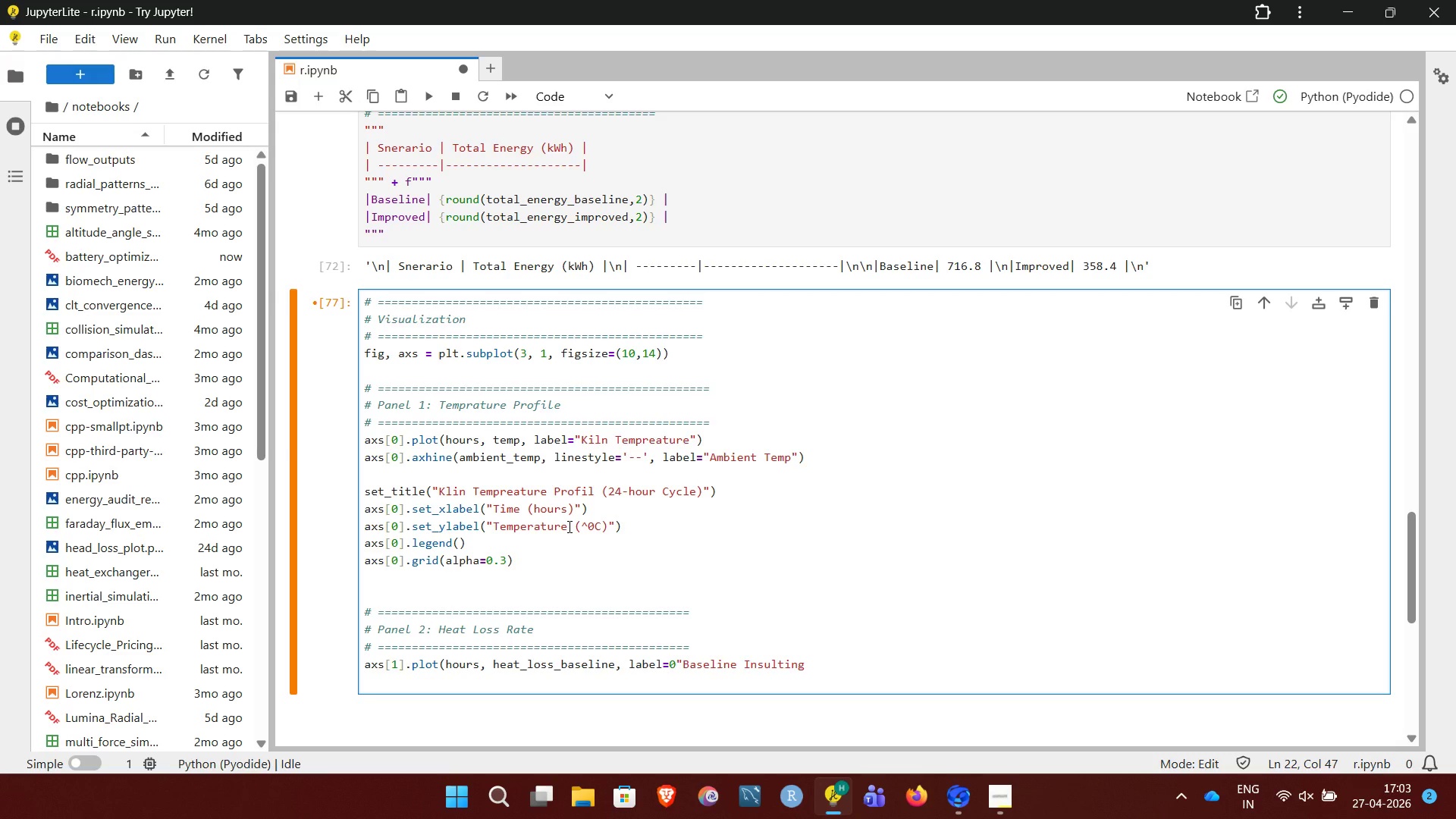 
key(Backspace)
 